 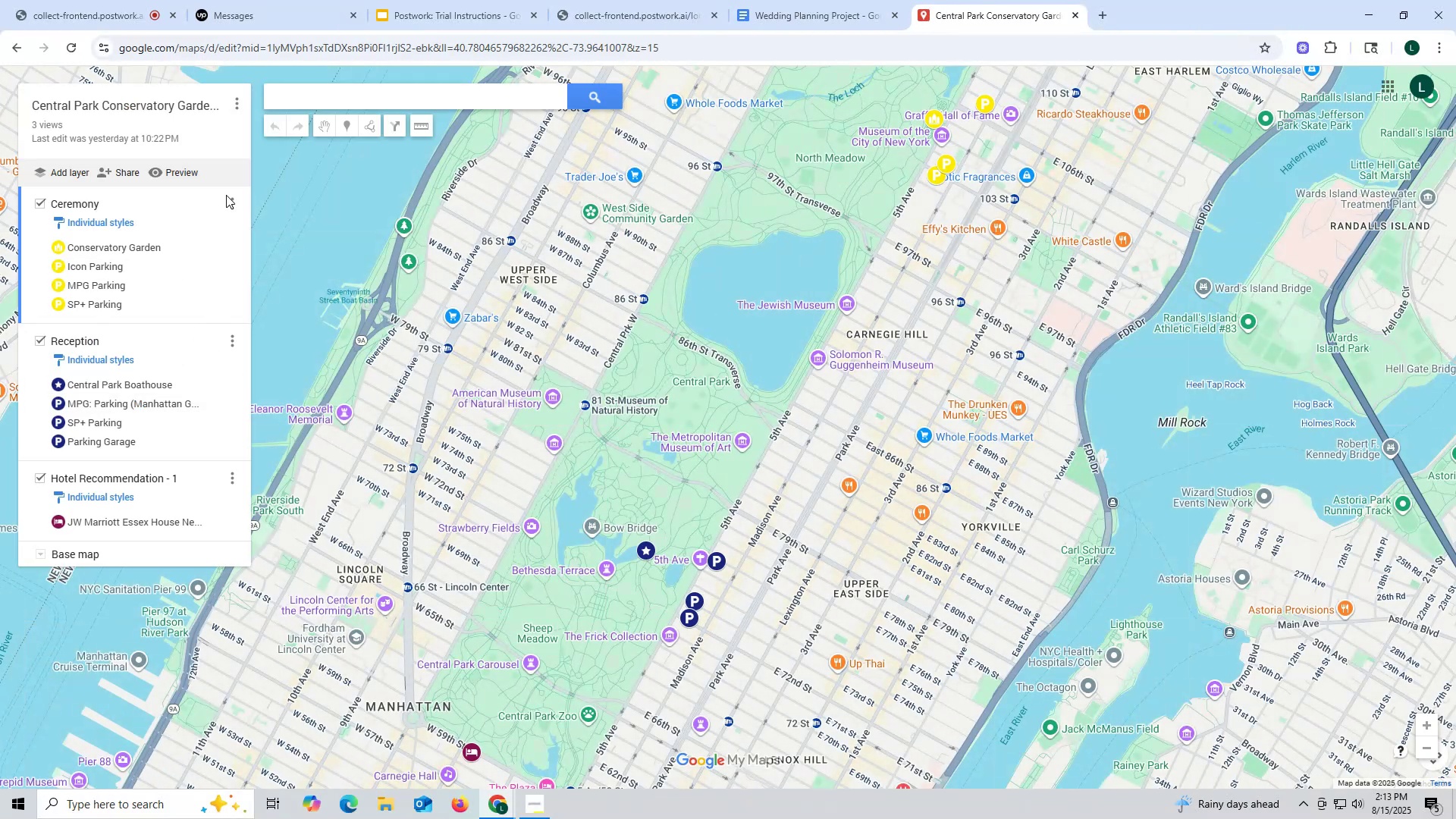 
left_click([1106, 17])
 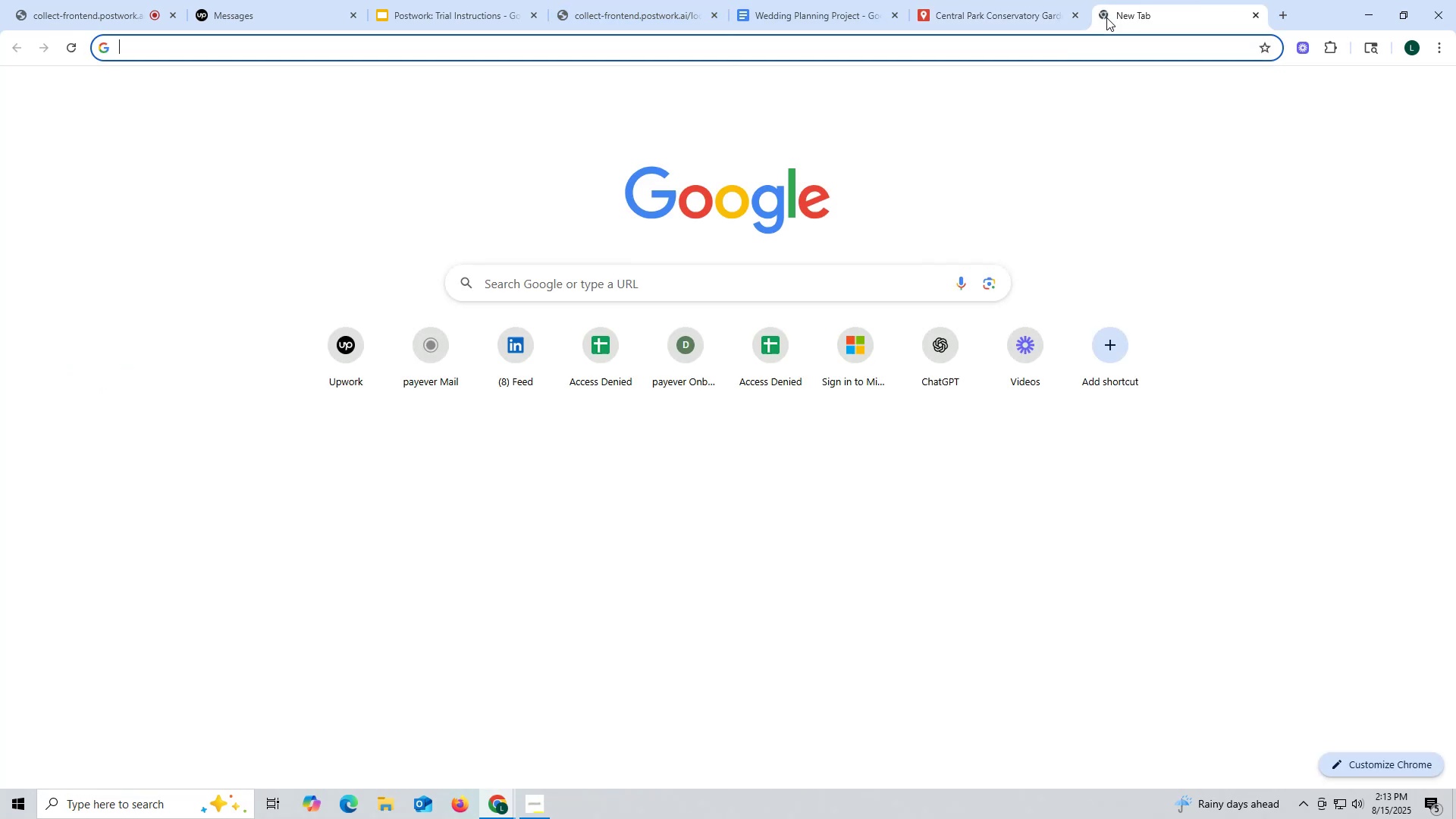 
type(ai)
key(Backspace)
key(Backspace)
key(Backspace)
type(ch)
 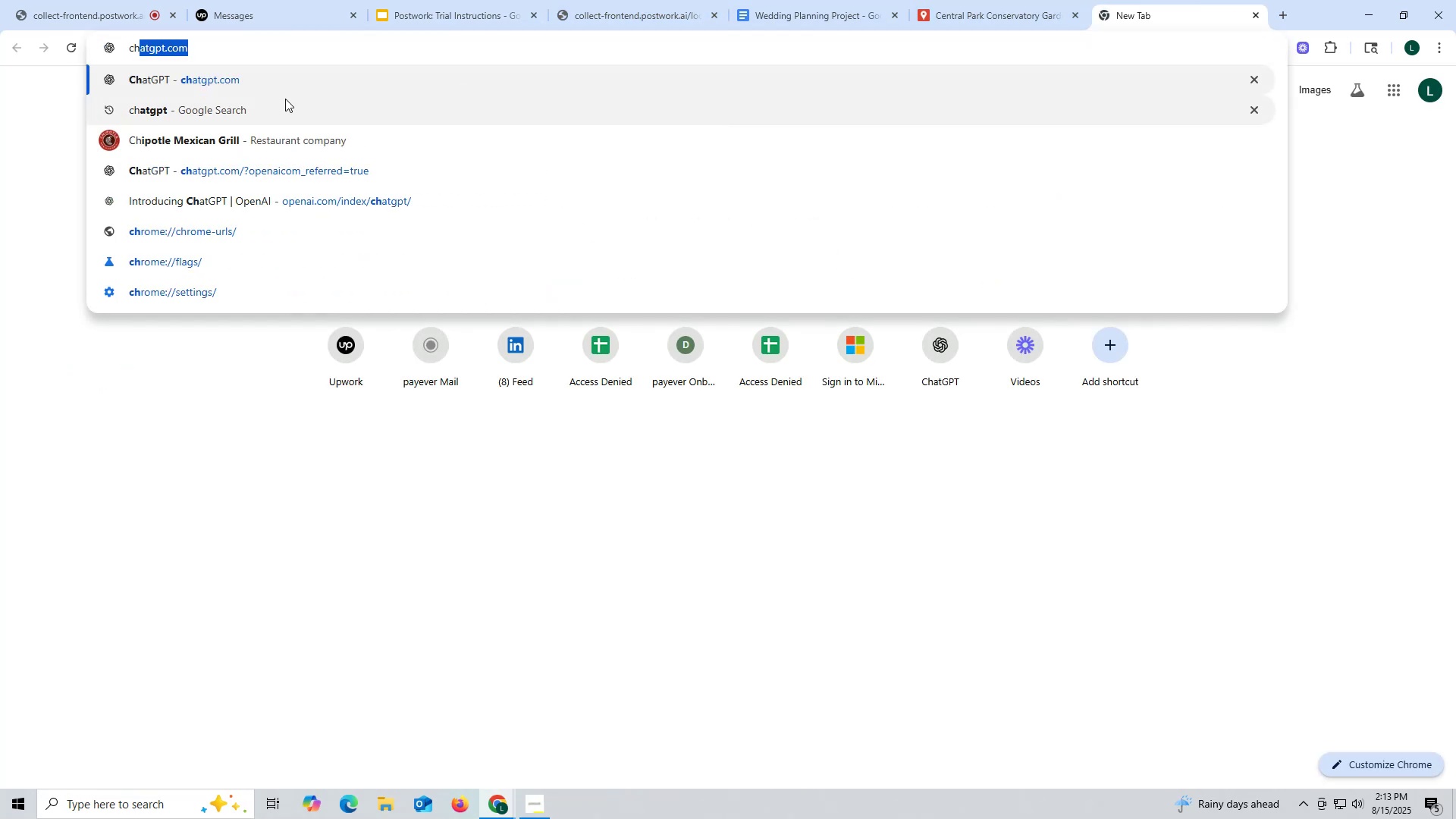 
left_click([280, 80])
 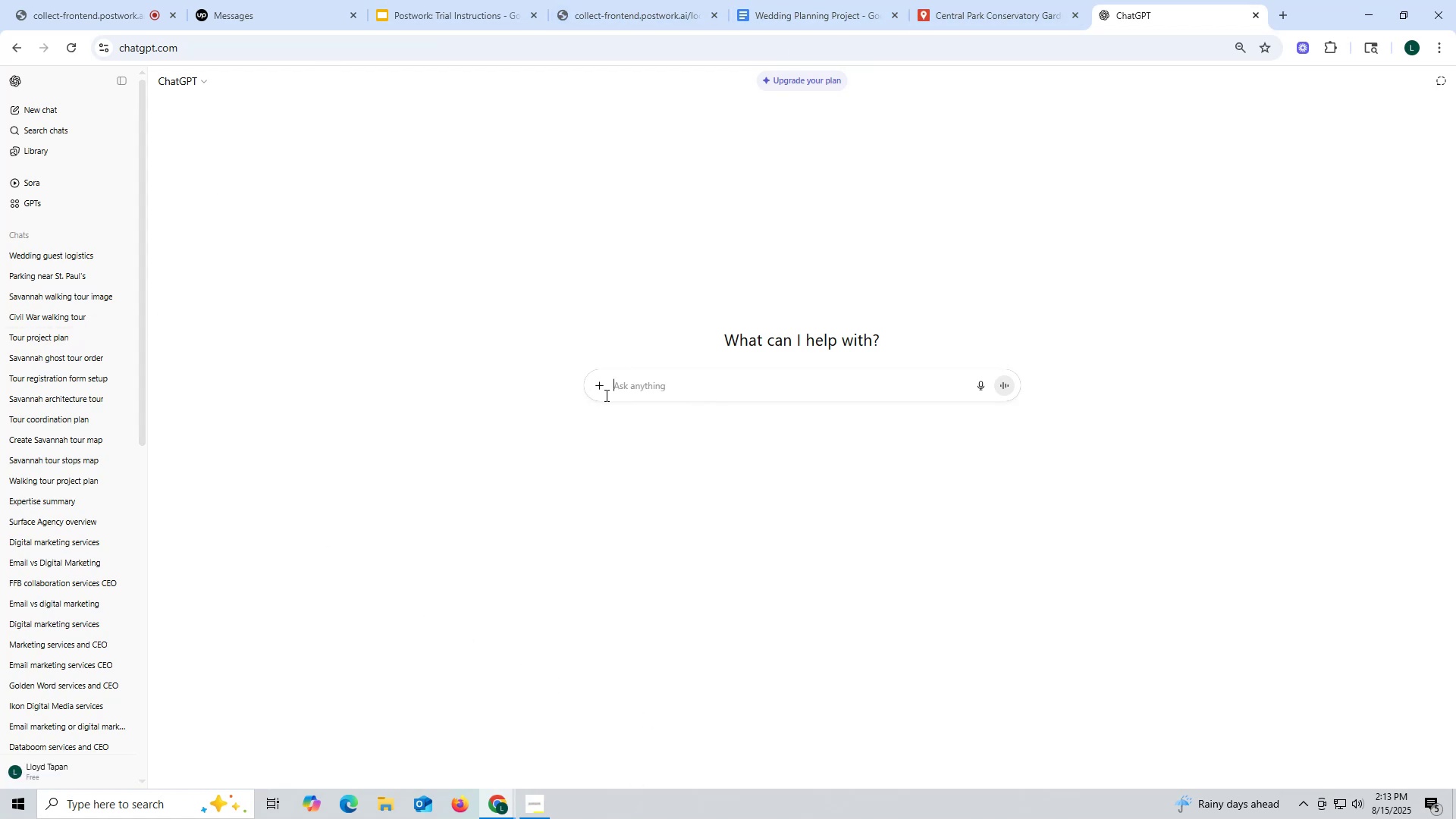 
wait(14.06)
 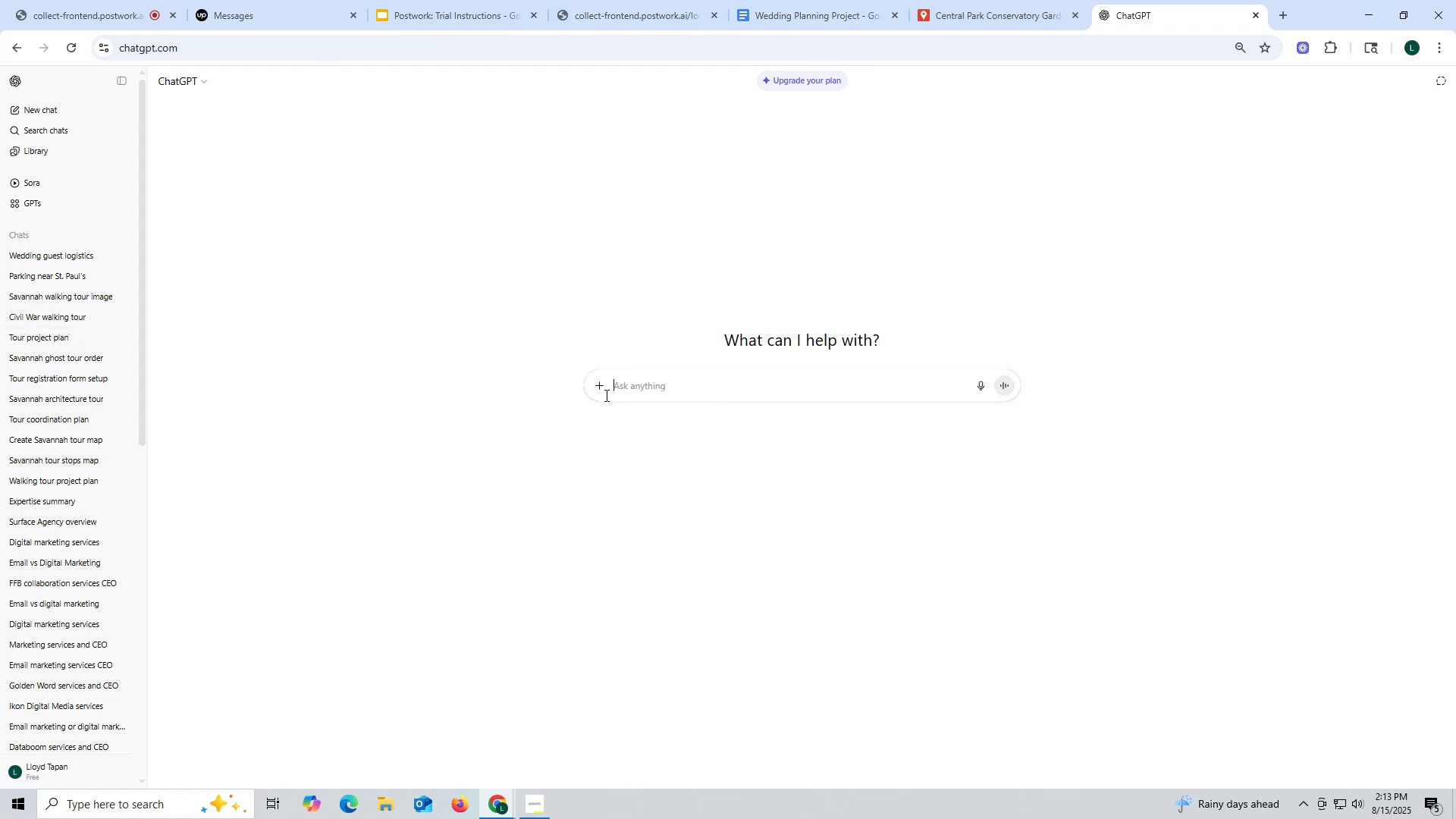 
left_click([745, 391])
 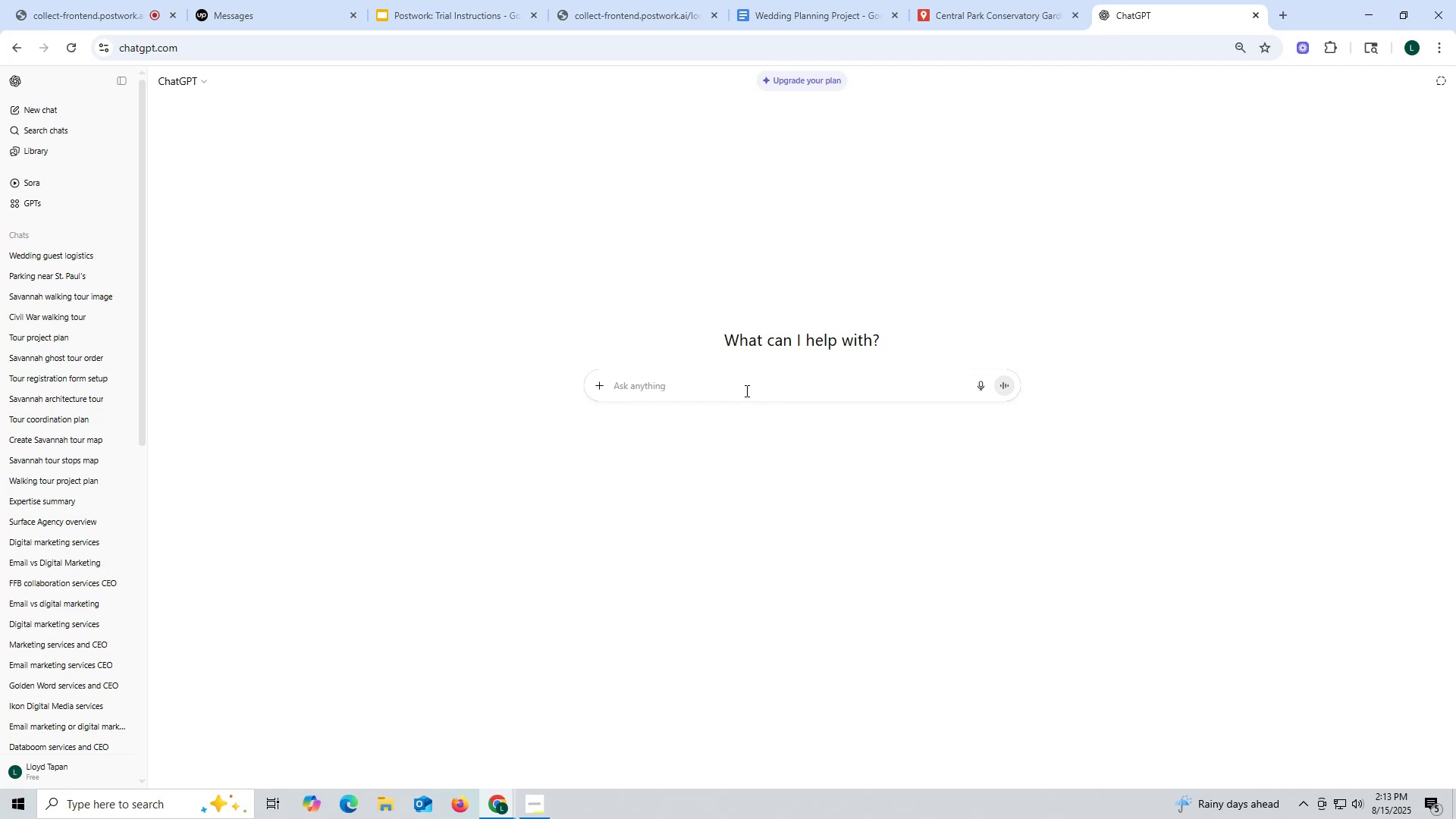 
type(hotel ne)
key(Backspace)
type(ear )
 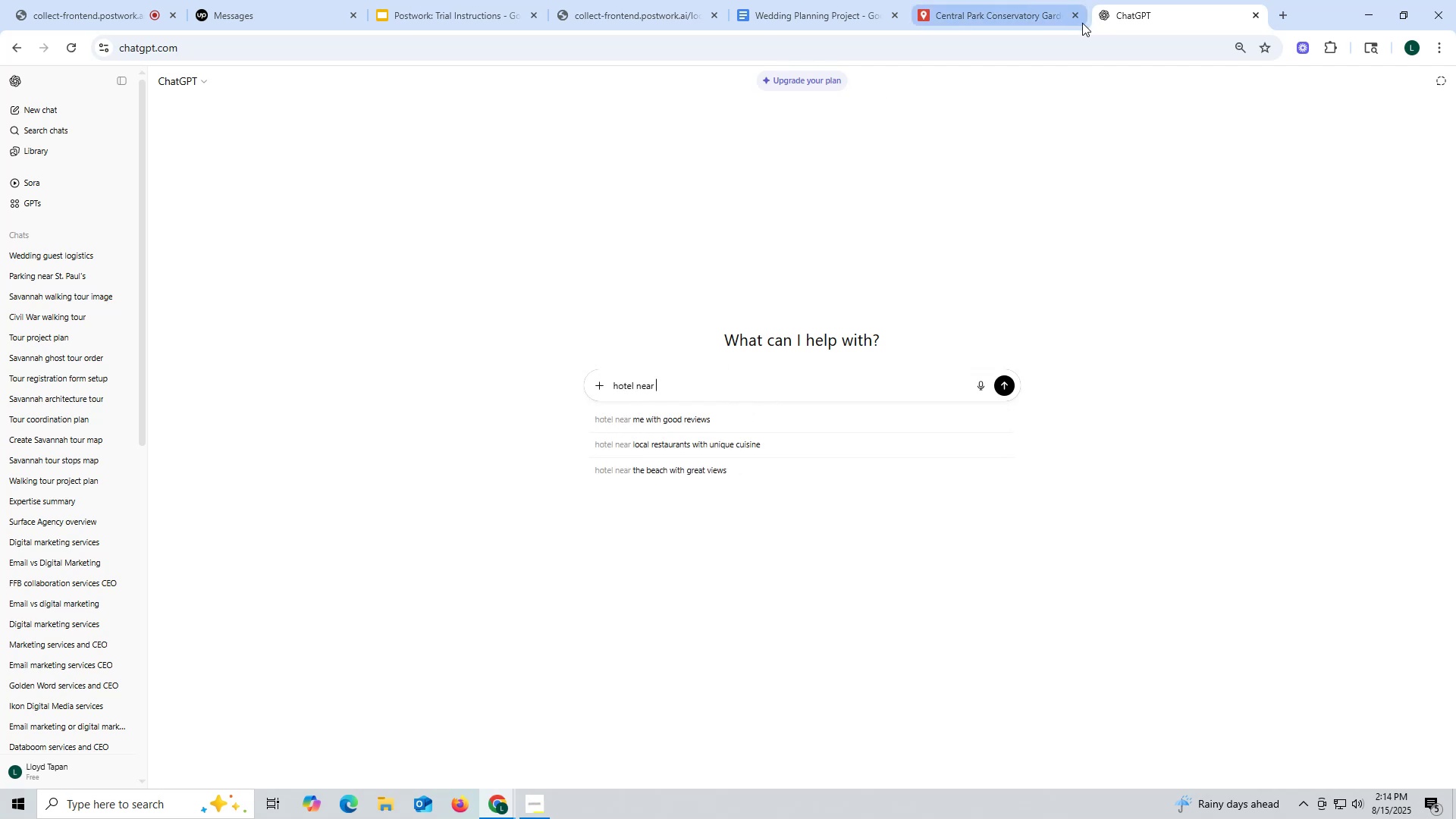 
left_click([989, 19])
 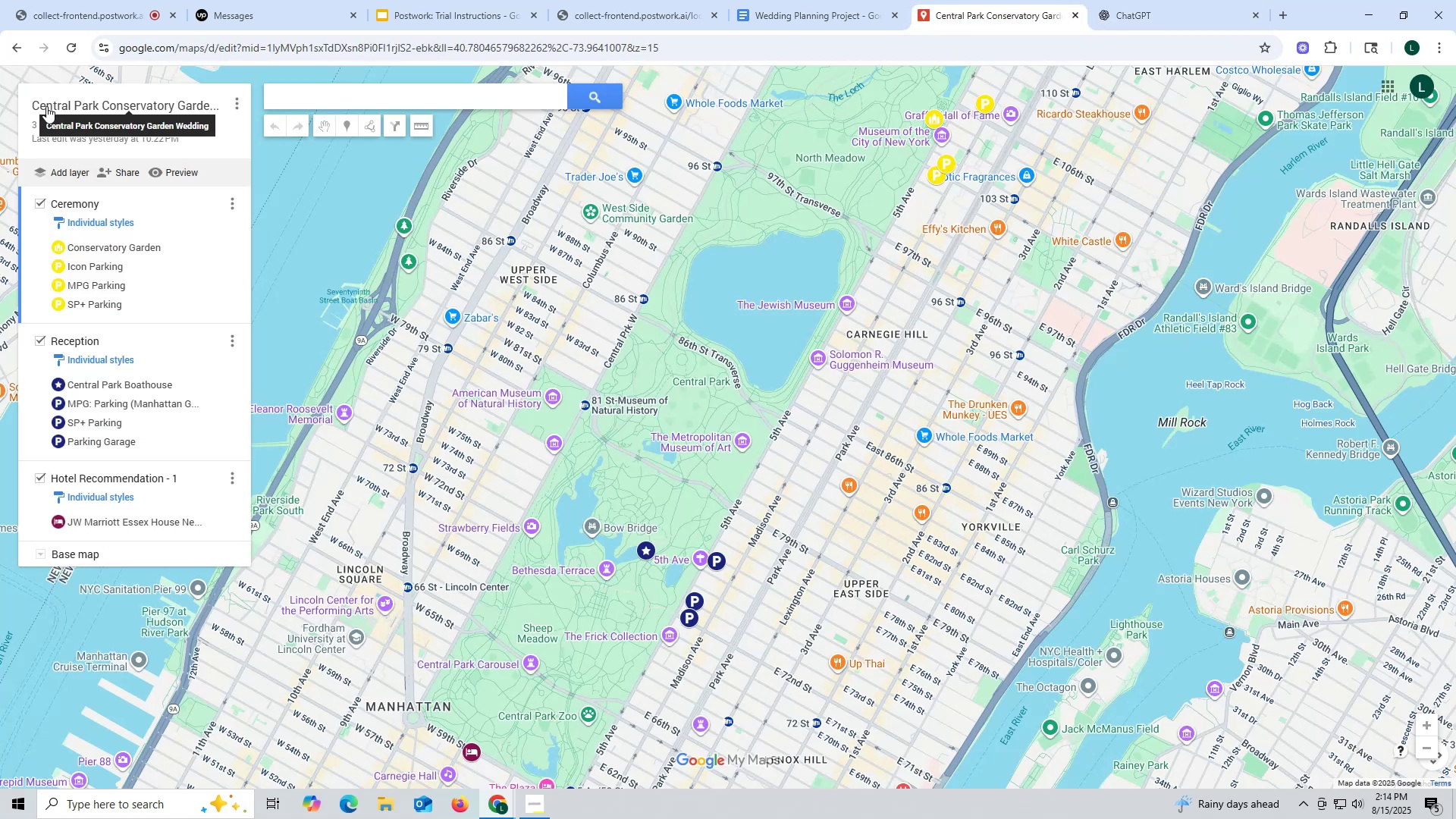 
left_click([46, 104])
 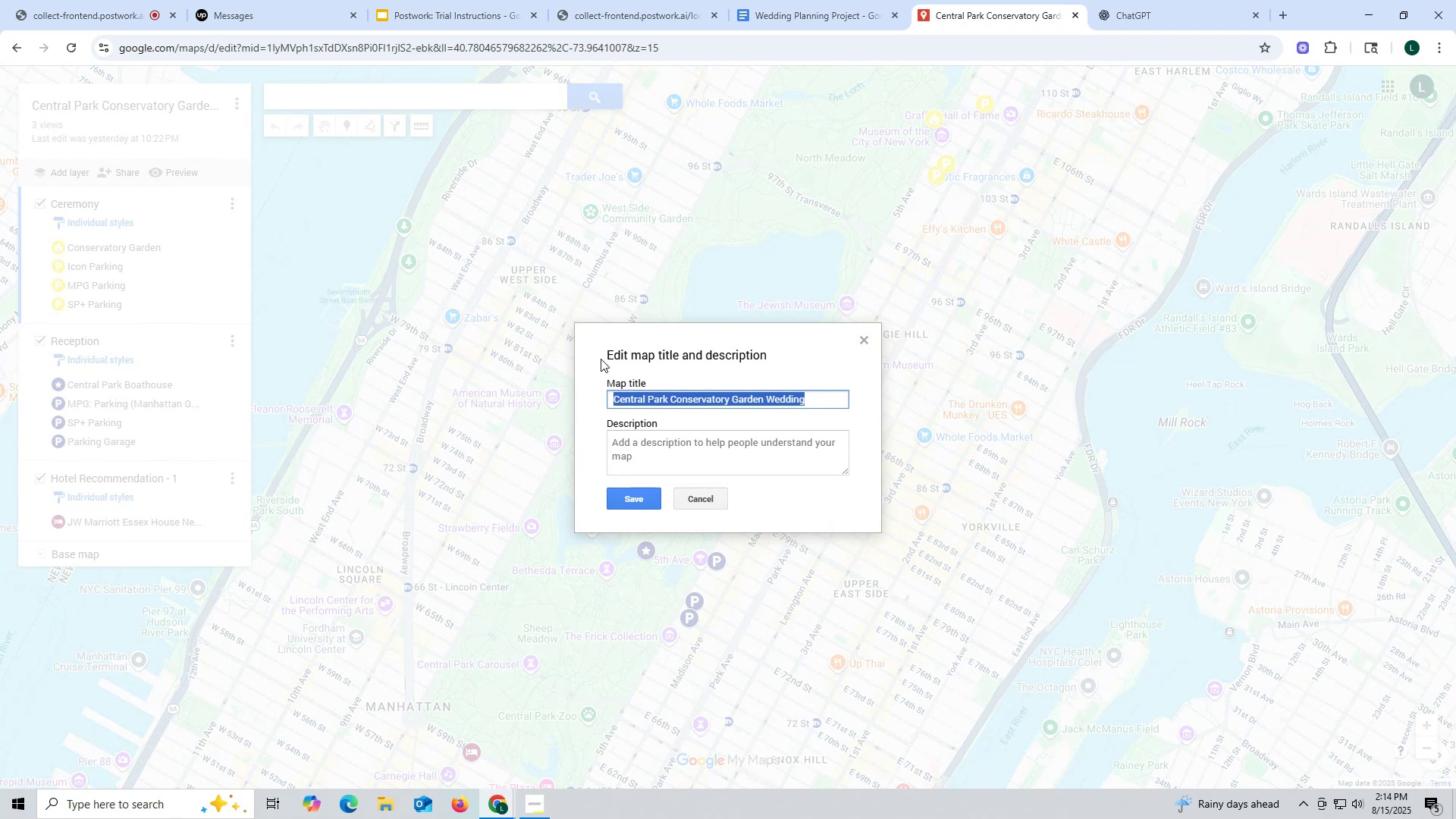 
key(Control+ControlLeft)
 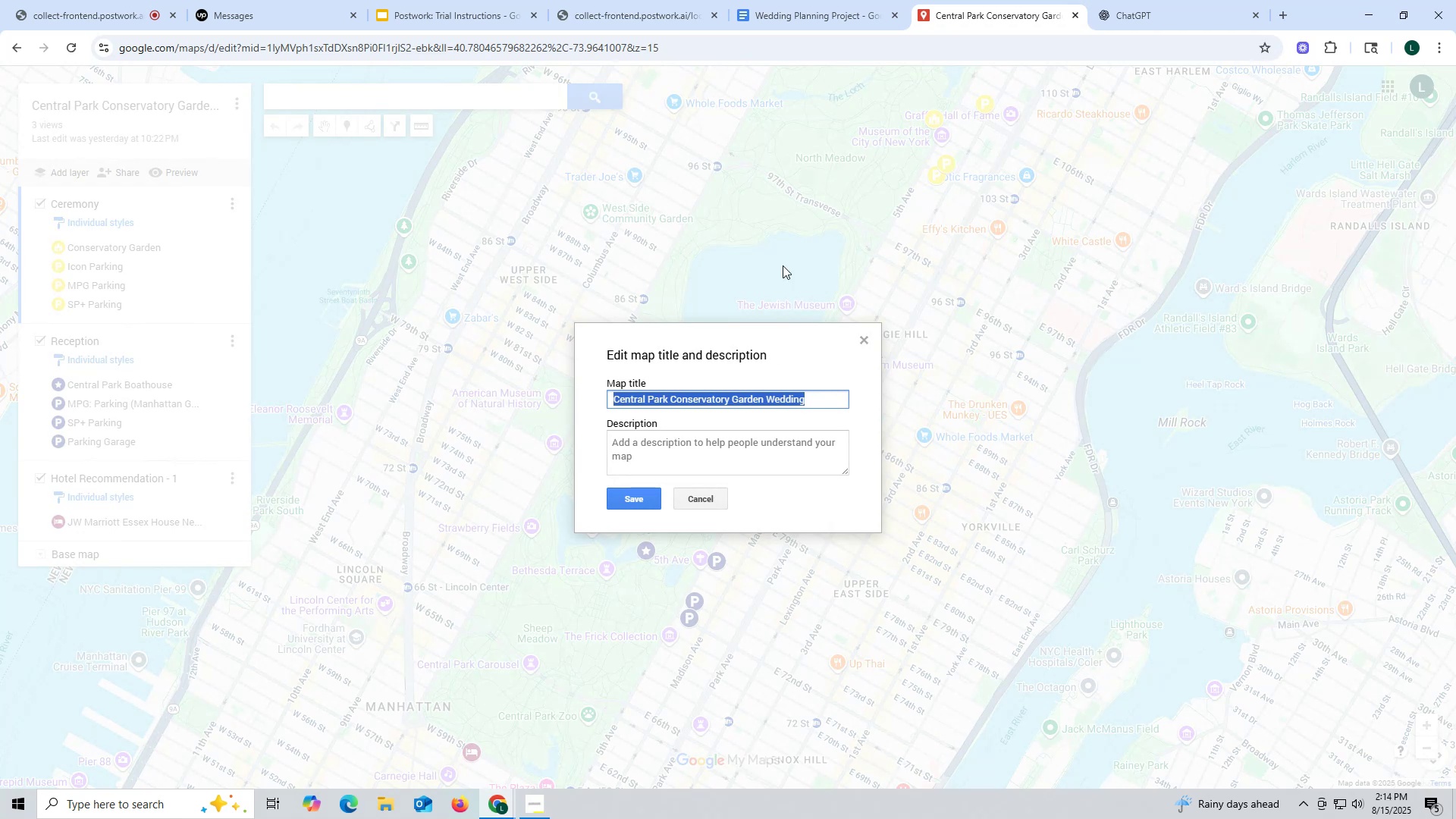 
key(Control+C)
 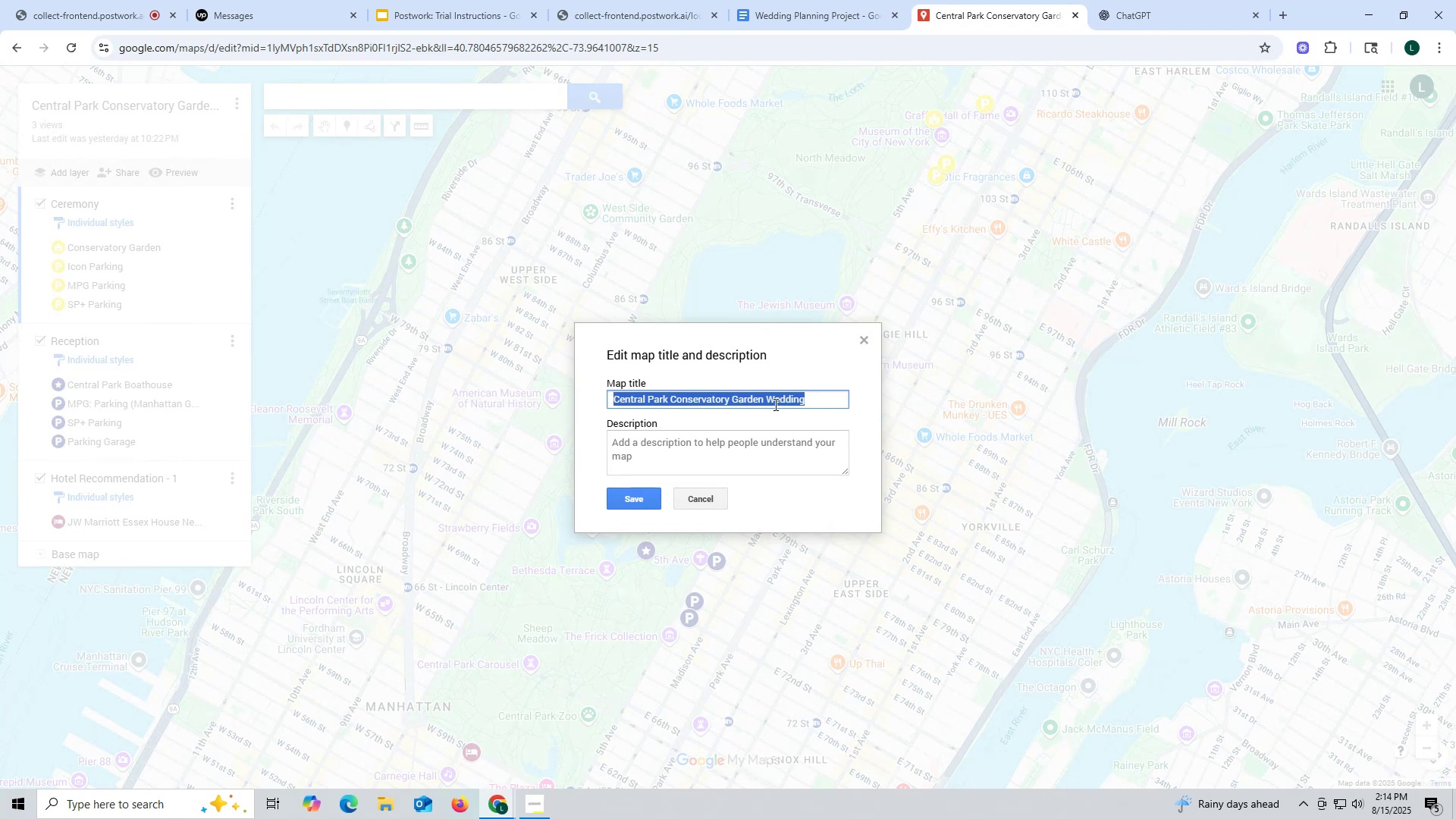 
left_click([768, 399])
 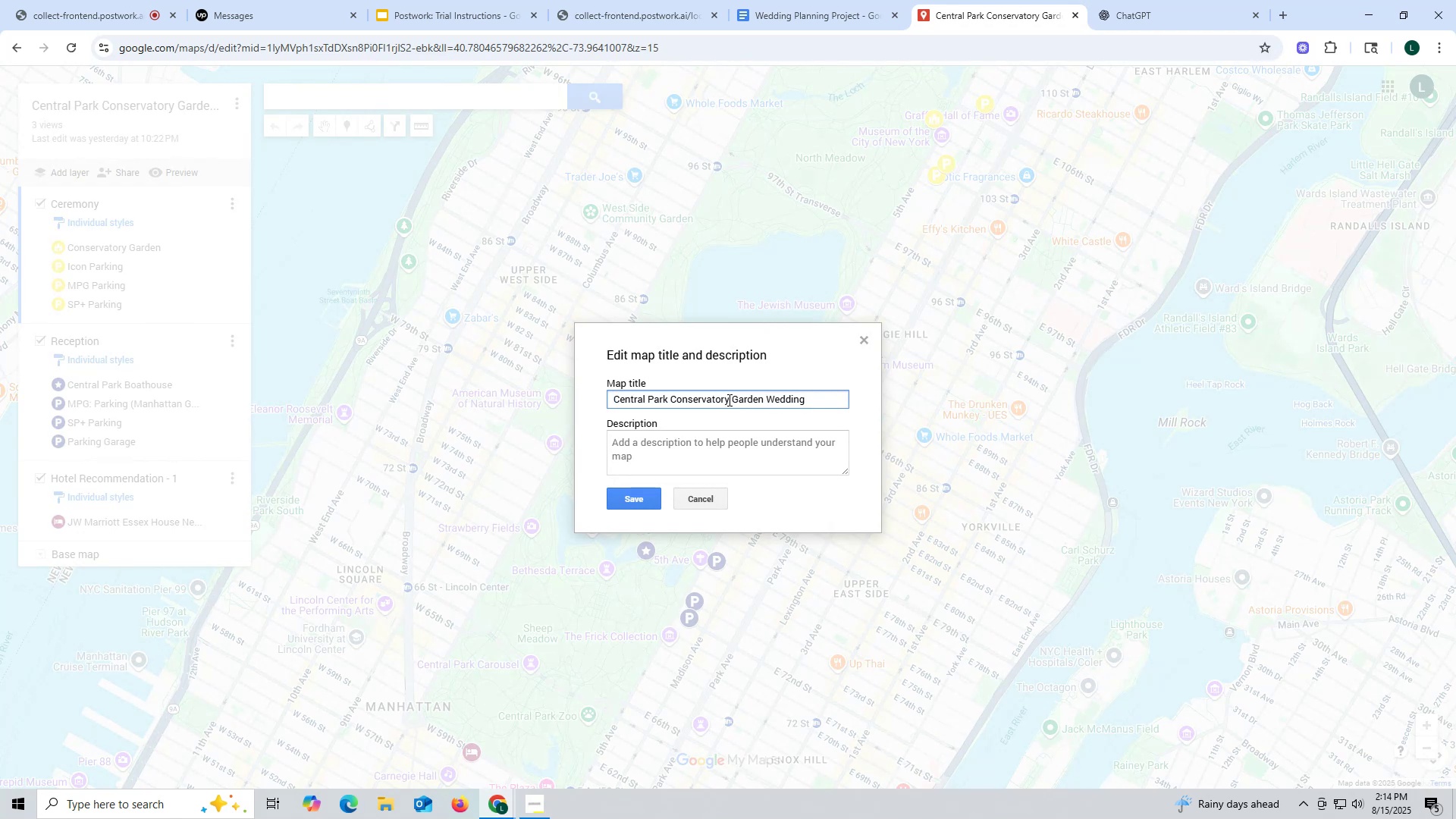 
left_click_drag(start_coordinate=[728, 400], to_coordinate=[602, 397])
 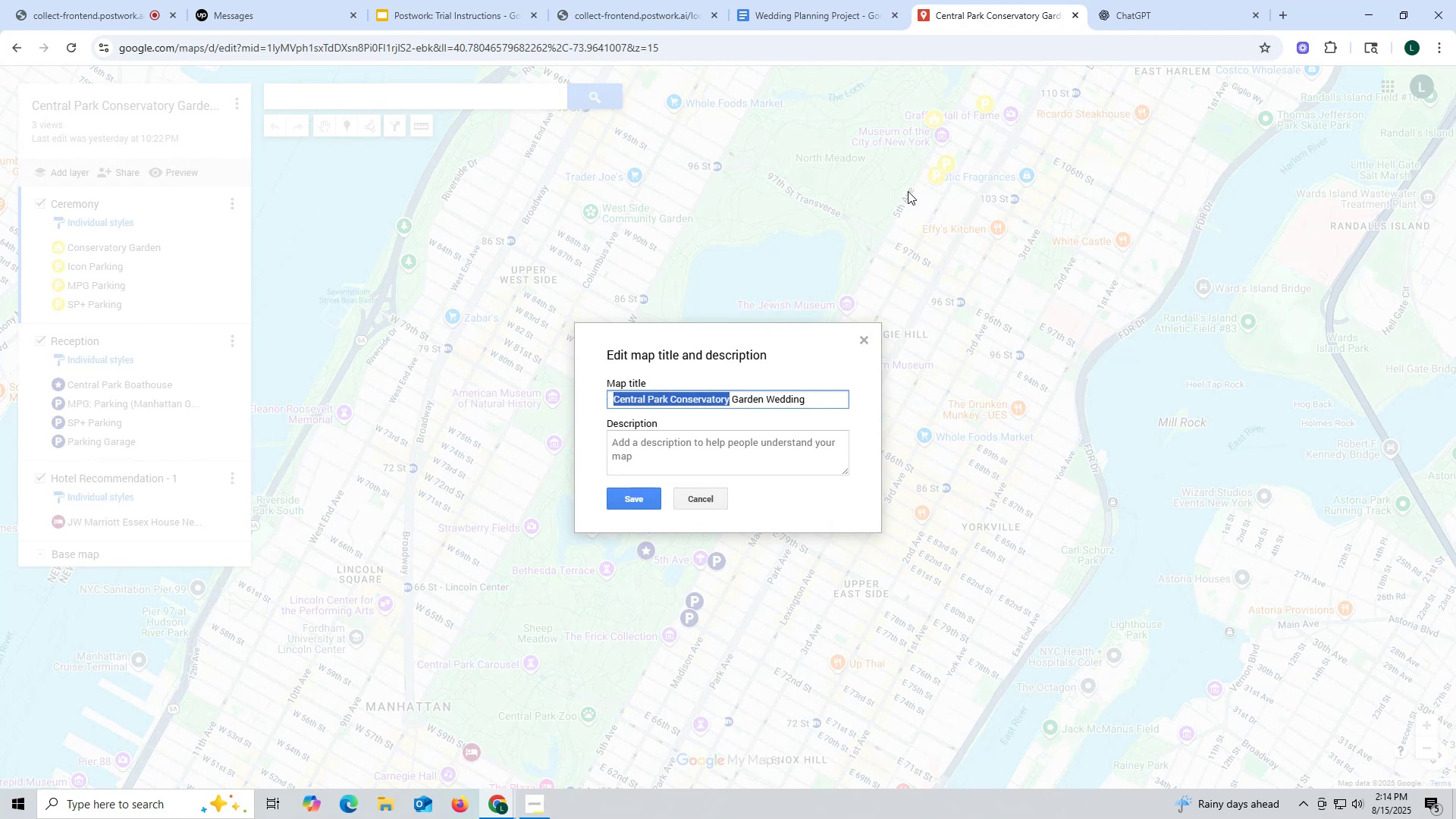 
key(Control+ControlLeft)
 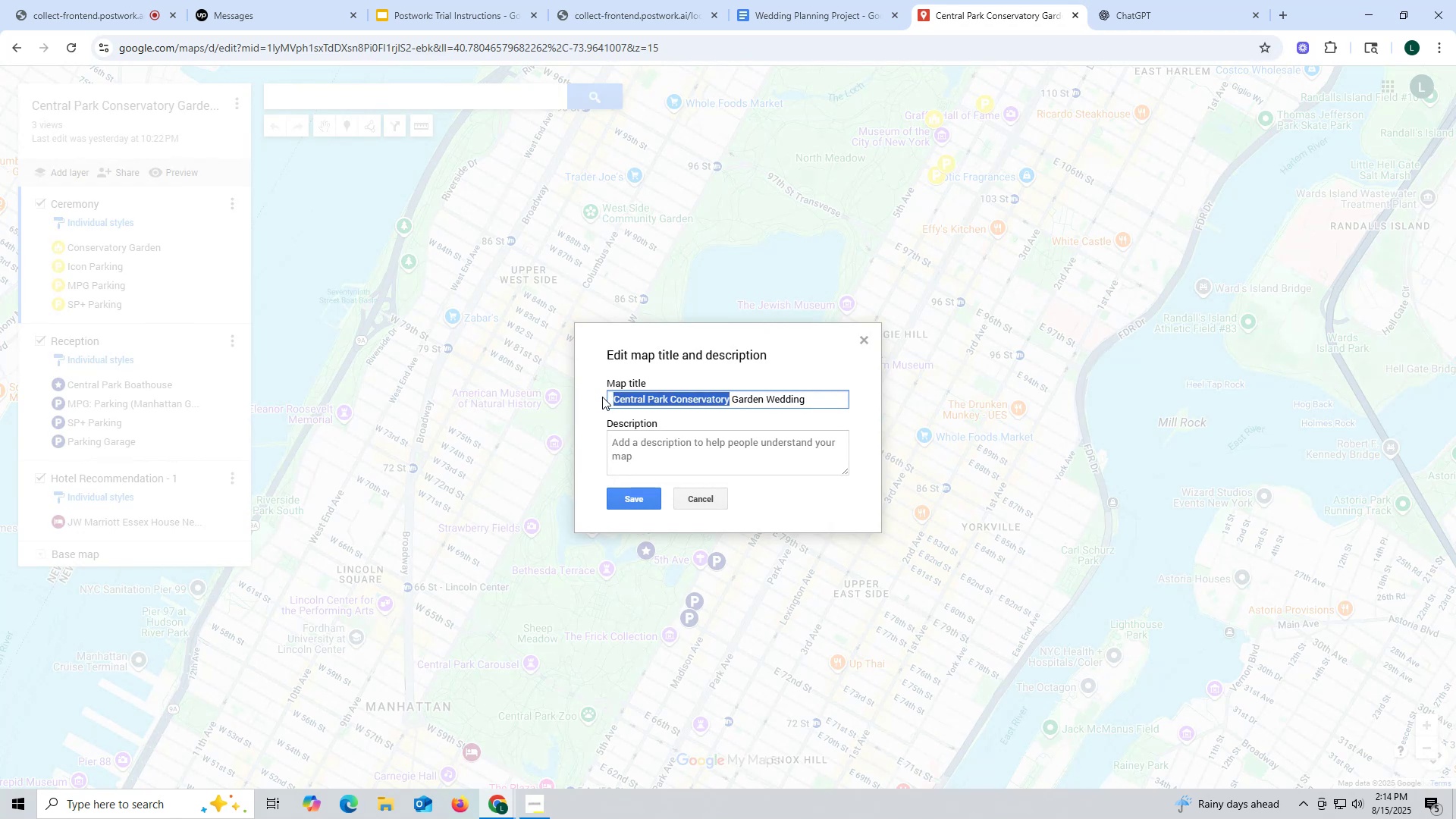 
key(Control+C)
 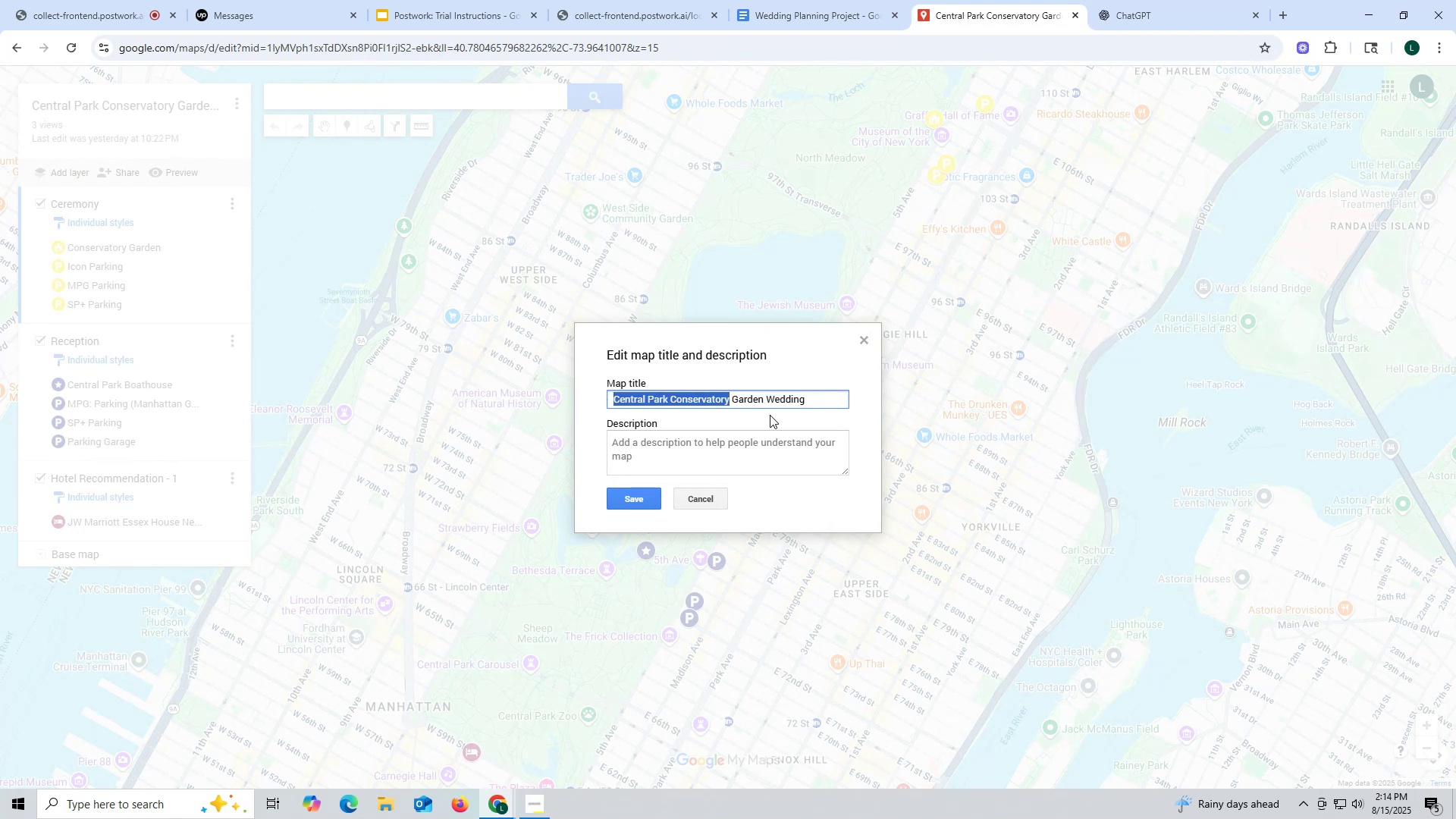 
left_click([761, 397])
 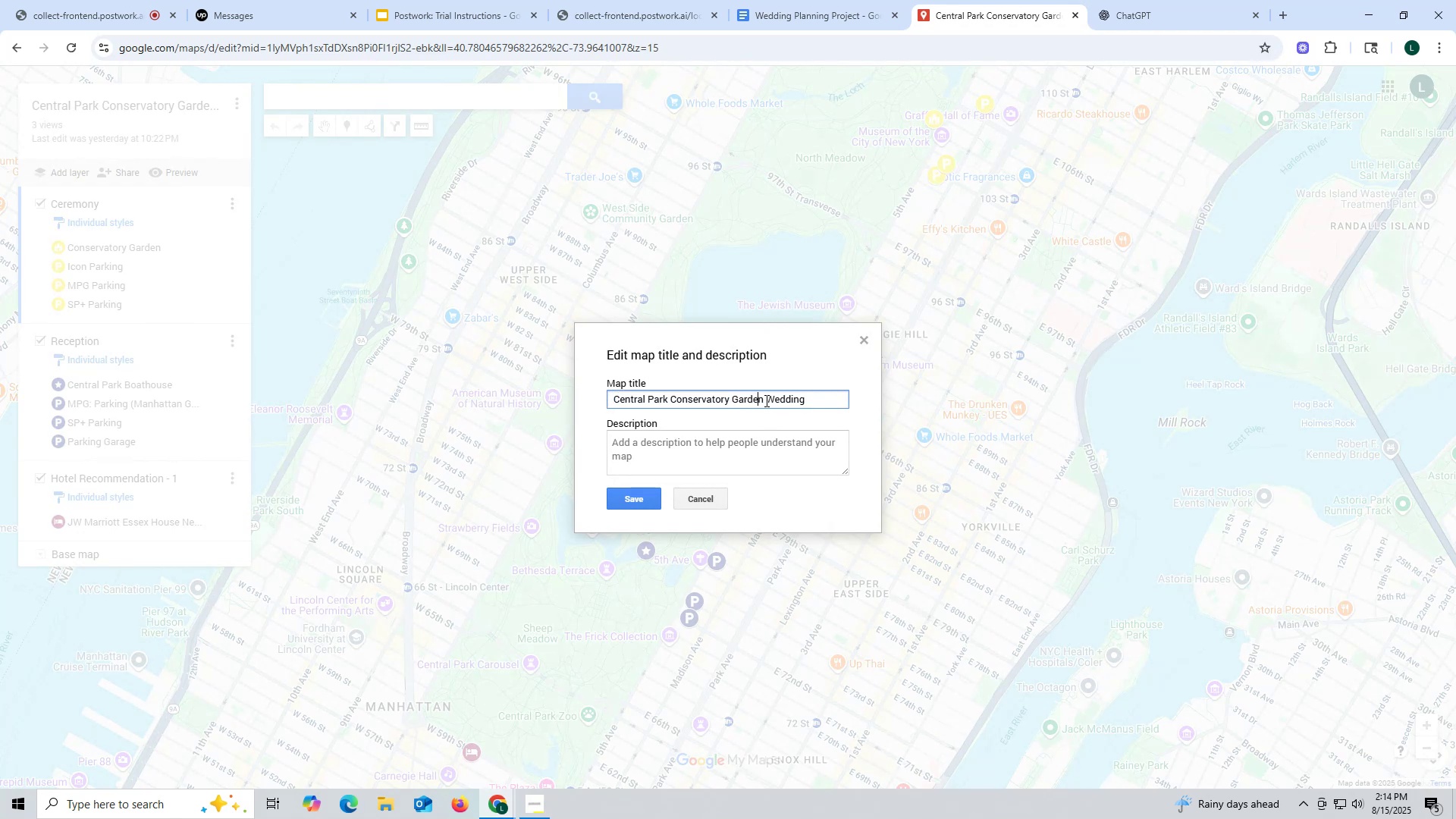 
left_click_drag(start_coordinate=[765, 400], to_coordinate=[605, 392])
 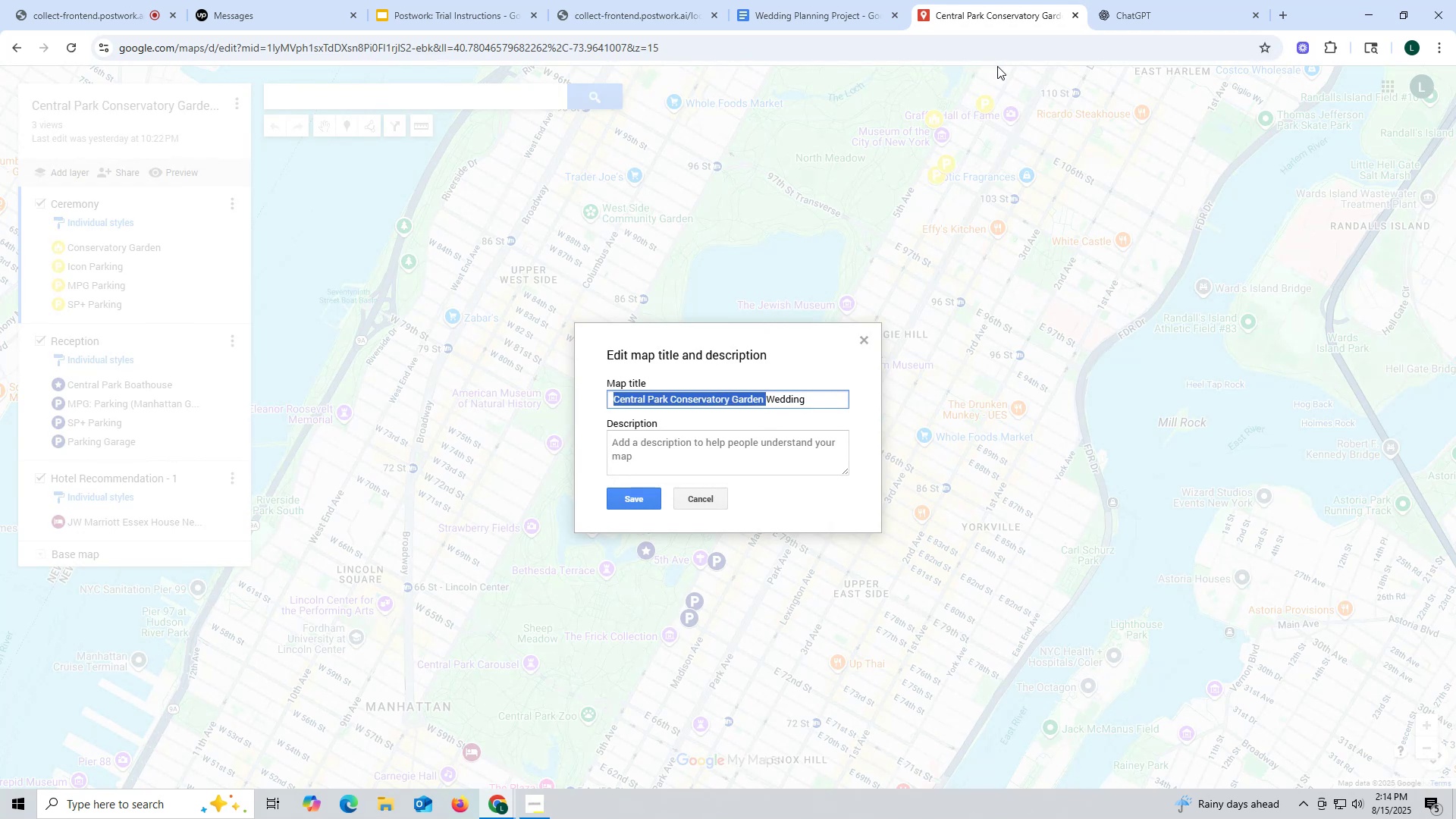 
key(Control+ControlLeft)
 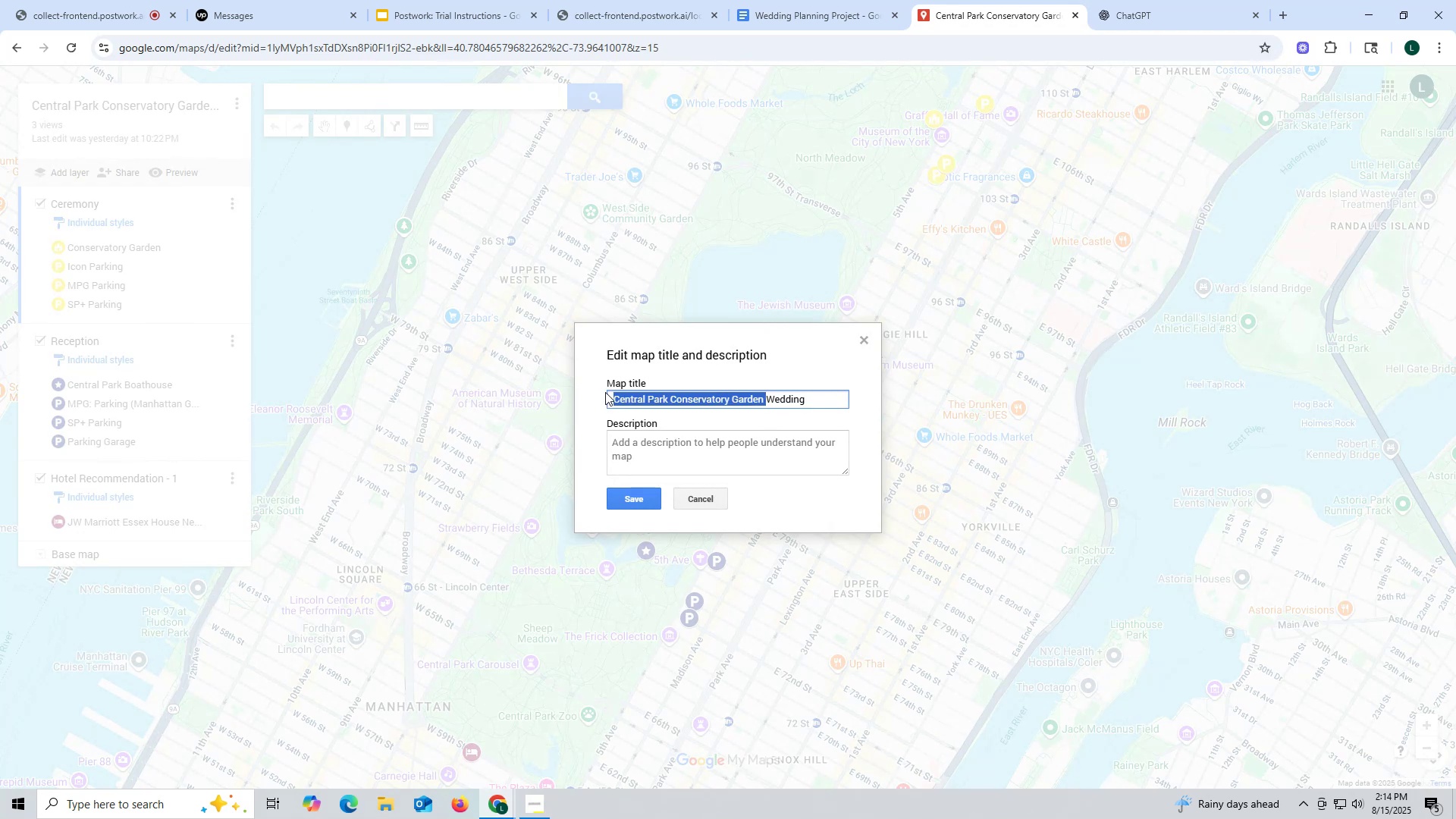 
key(Control+C)
 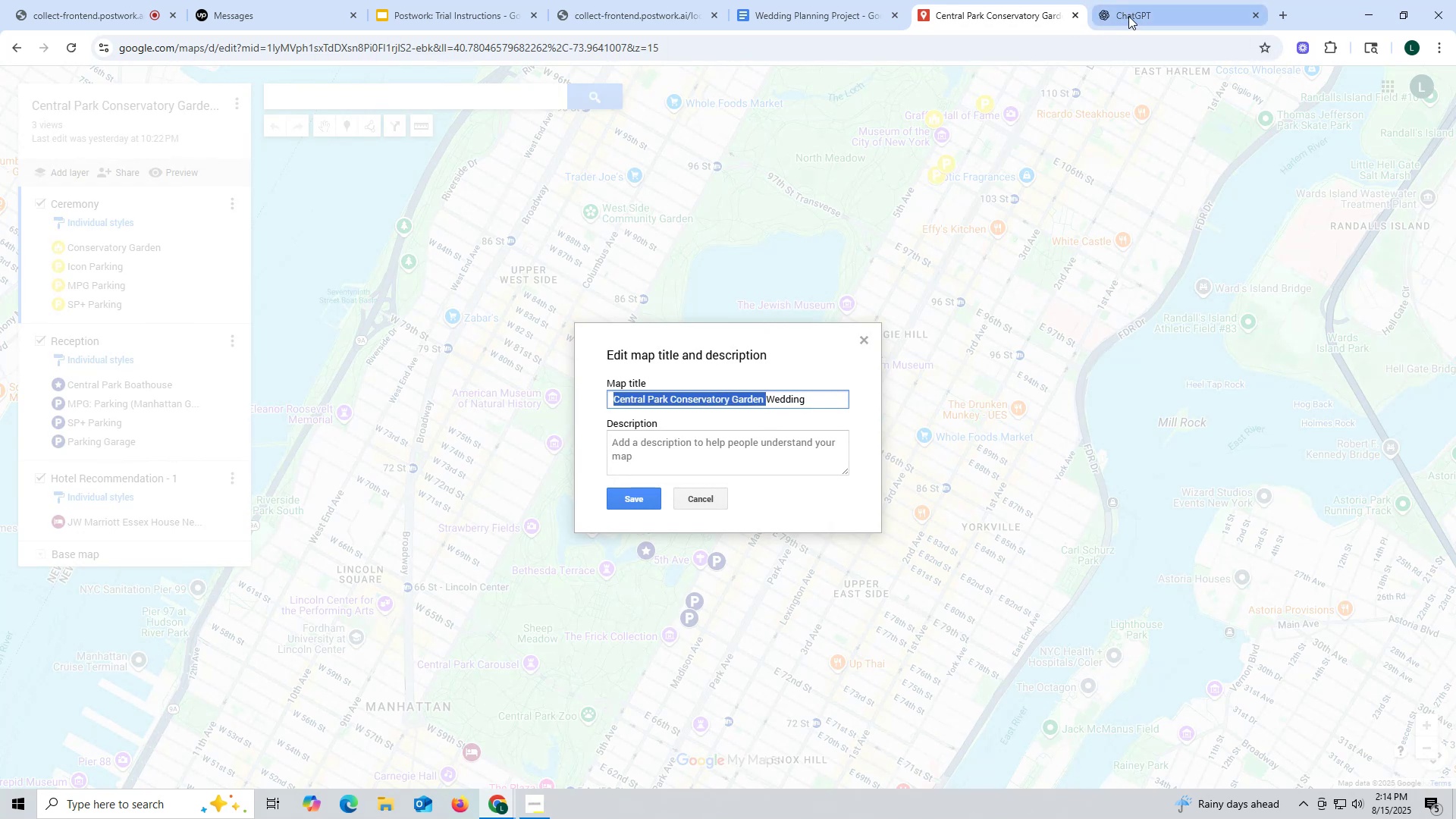 
left_click([1134, 13])
 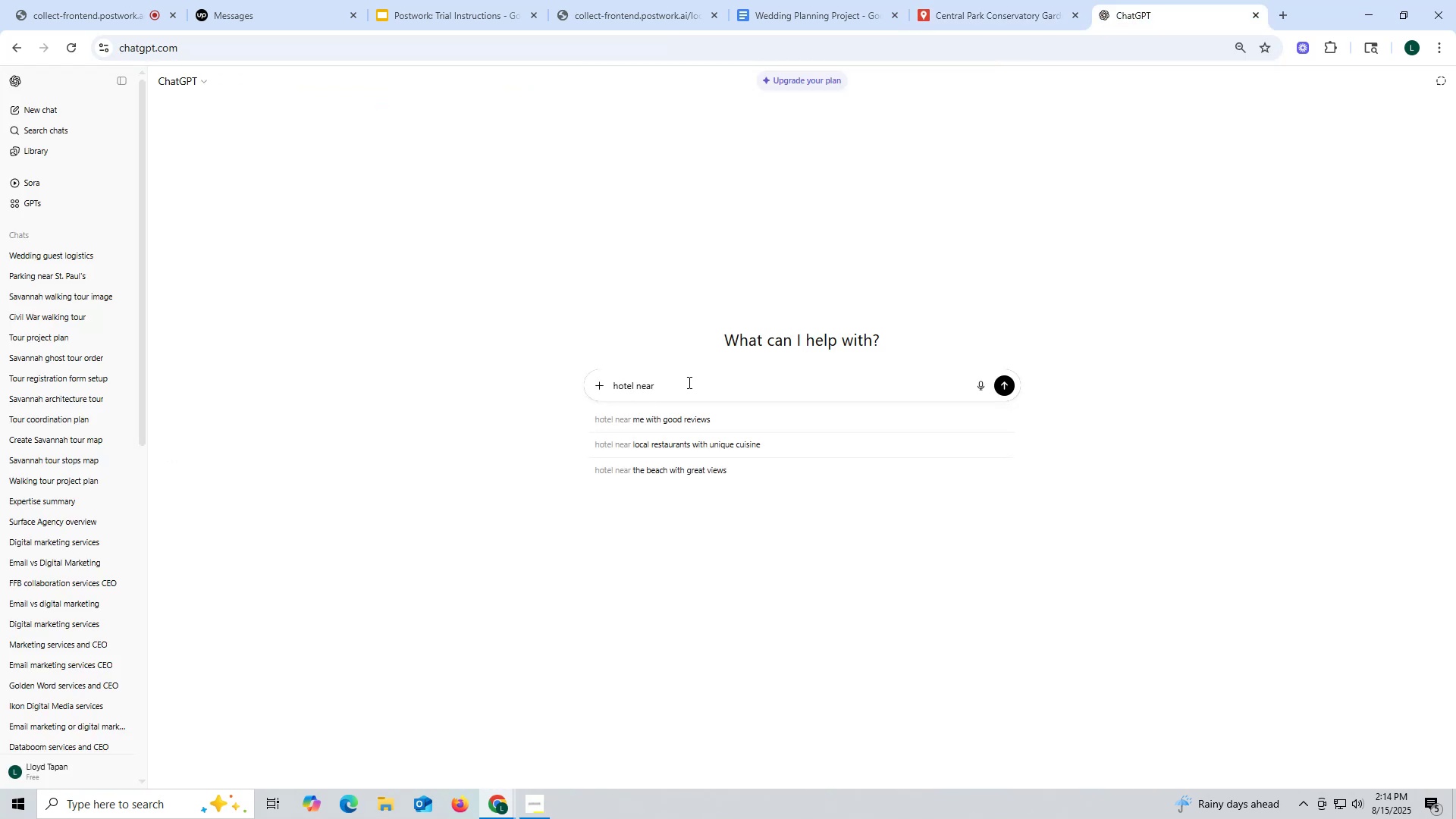 
left_click([688, 382])
 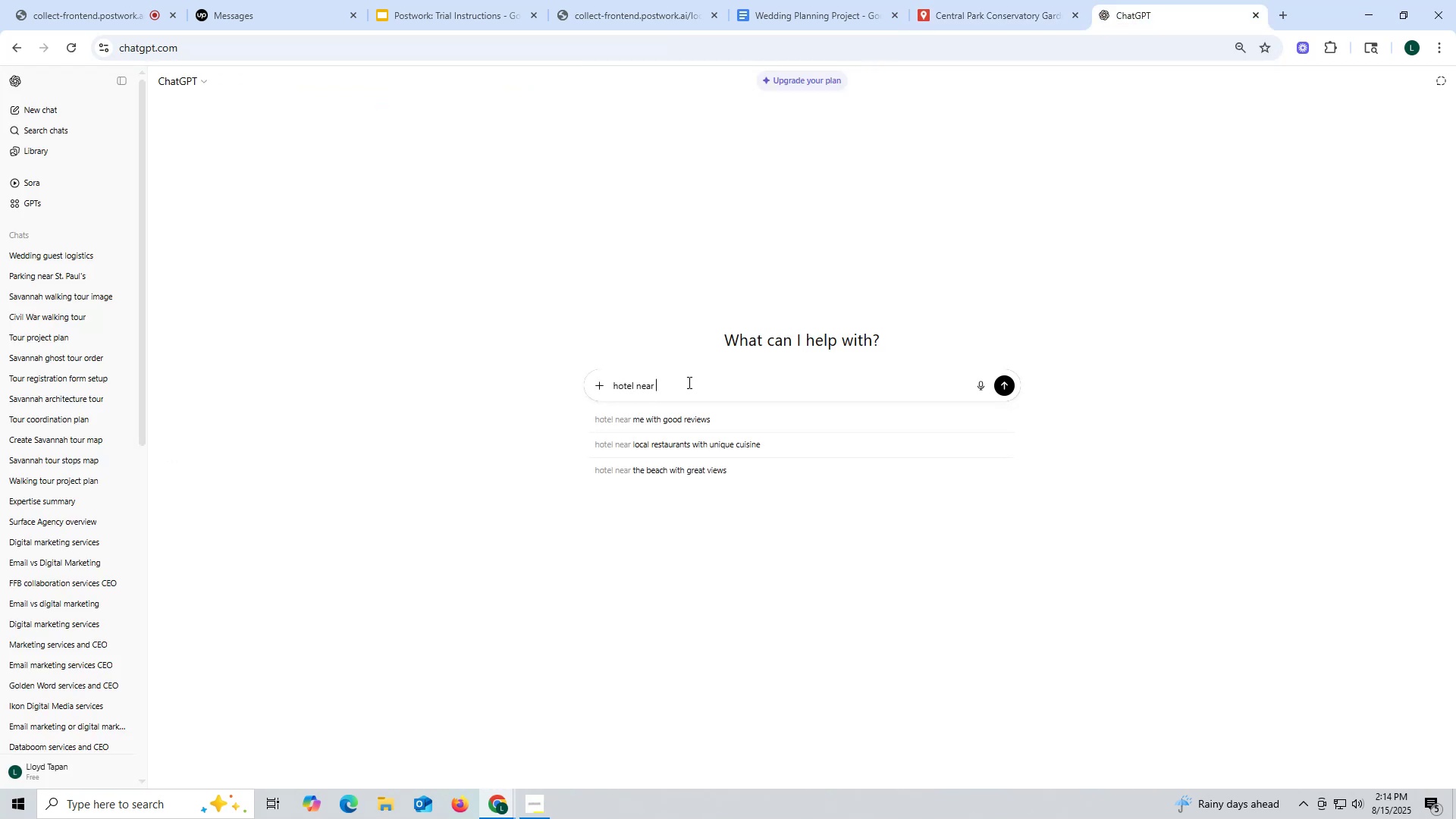 
key(Control+ControlLeft)
 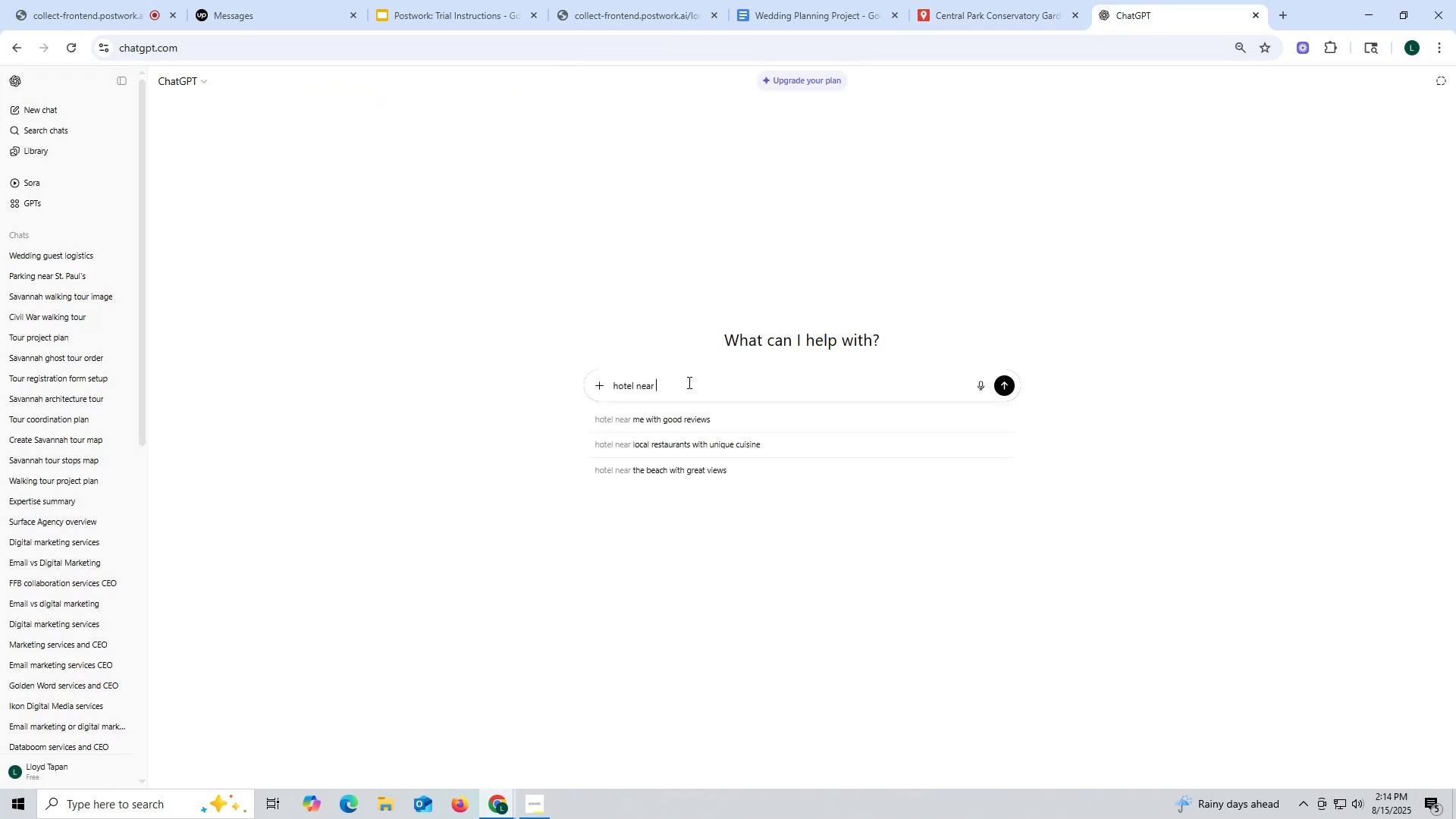 
key(Control+V)
 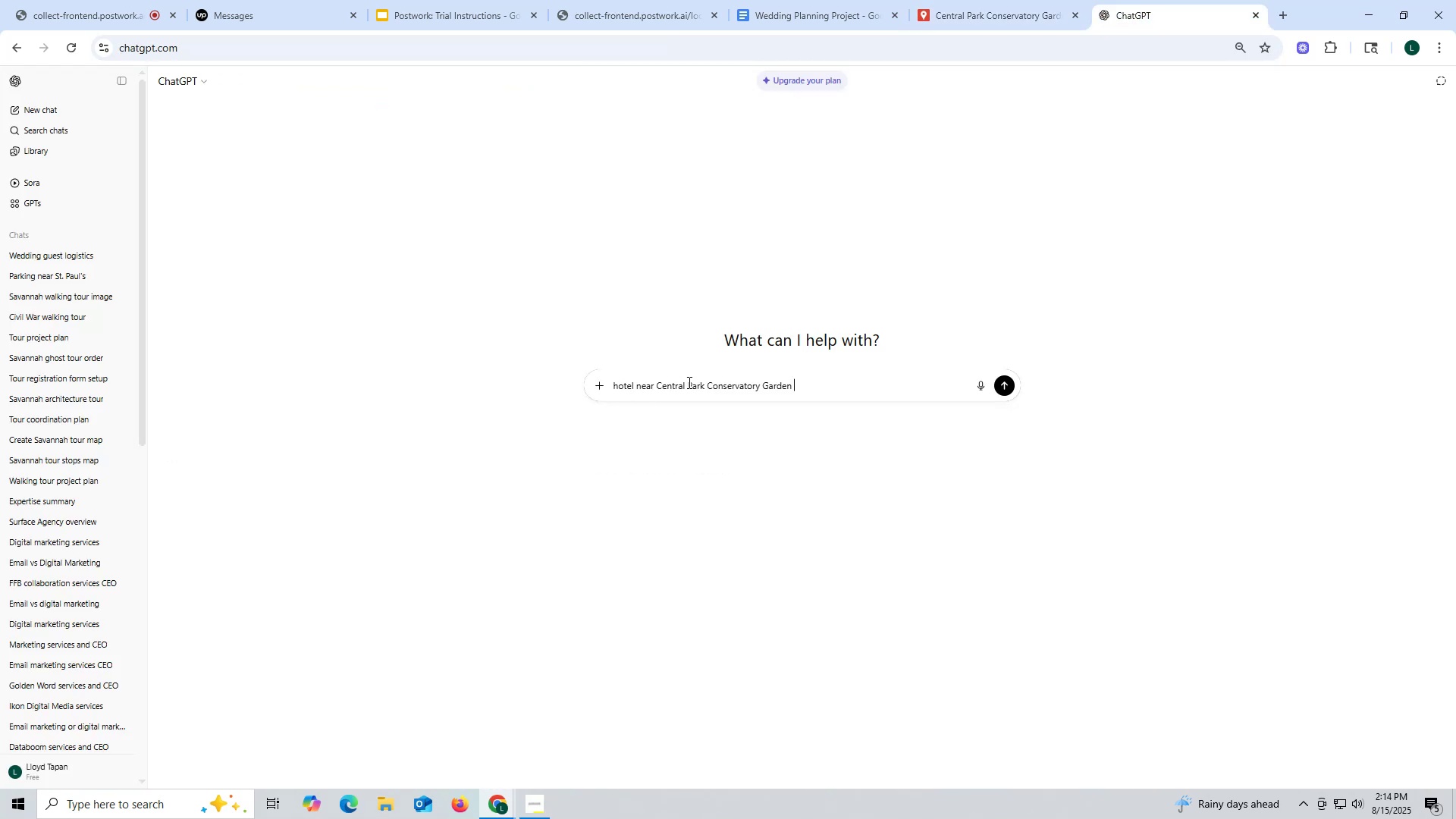 
key(Enter)
 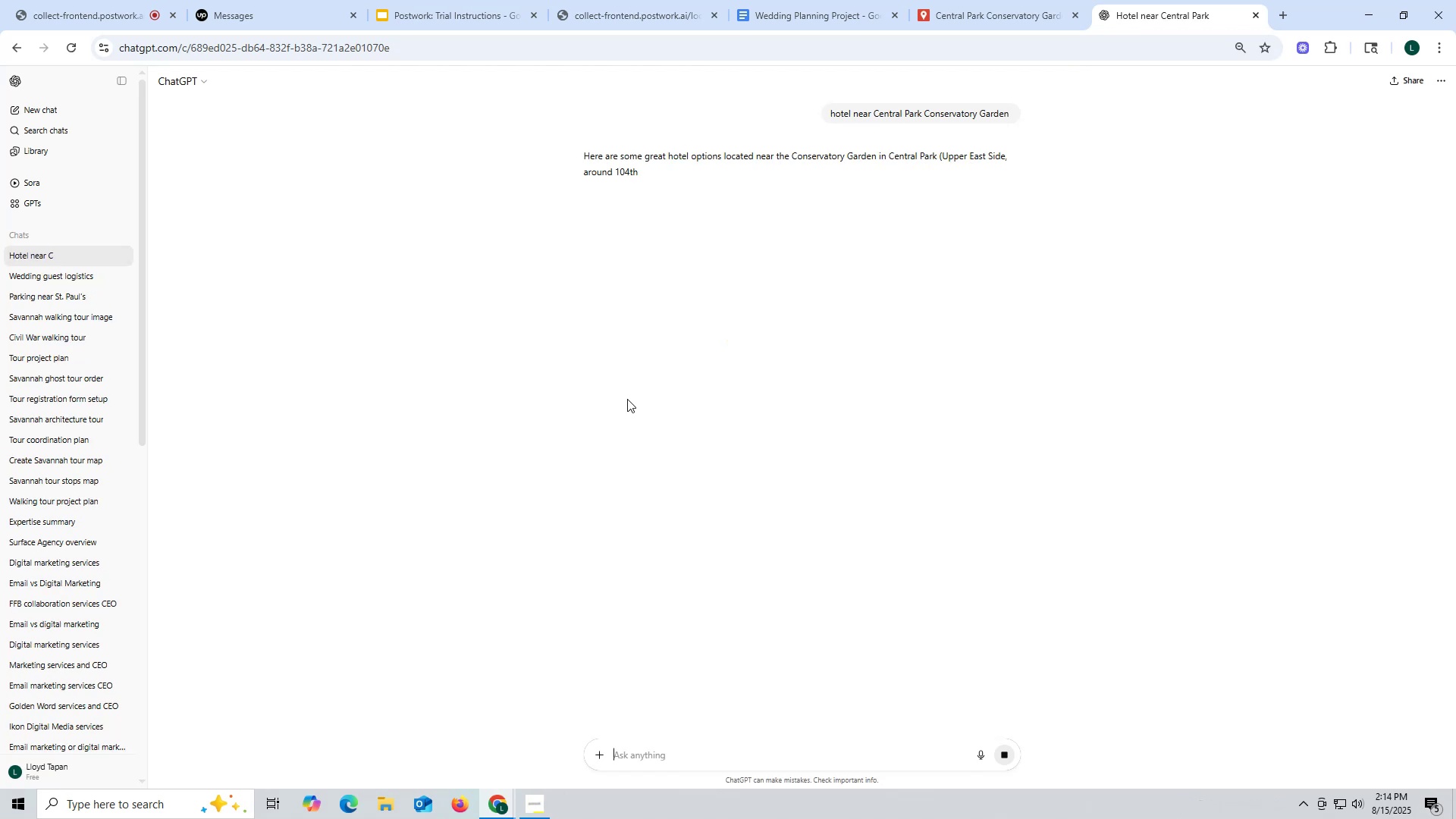 
wait(9.66)
 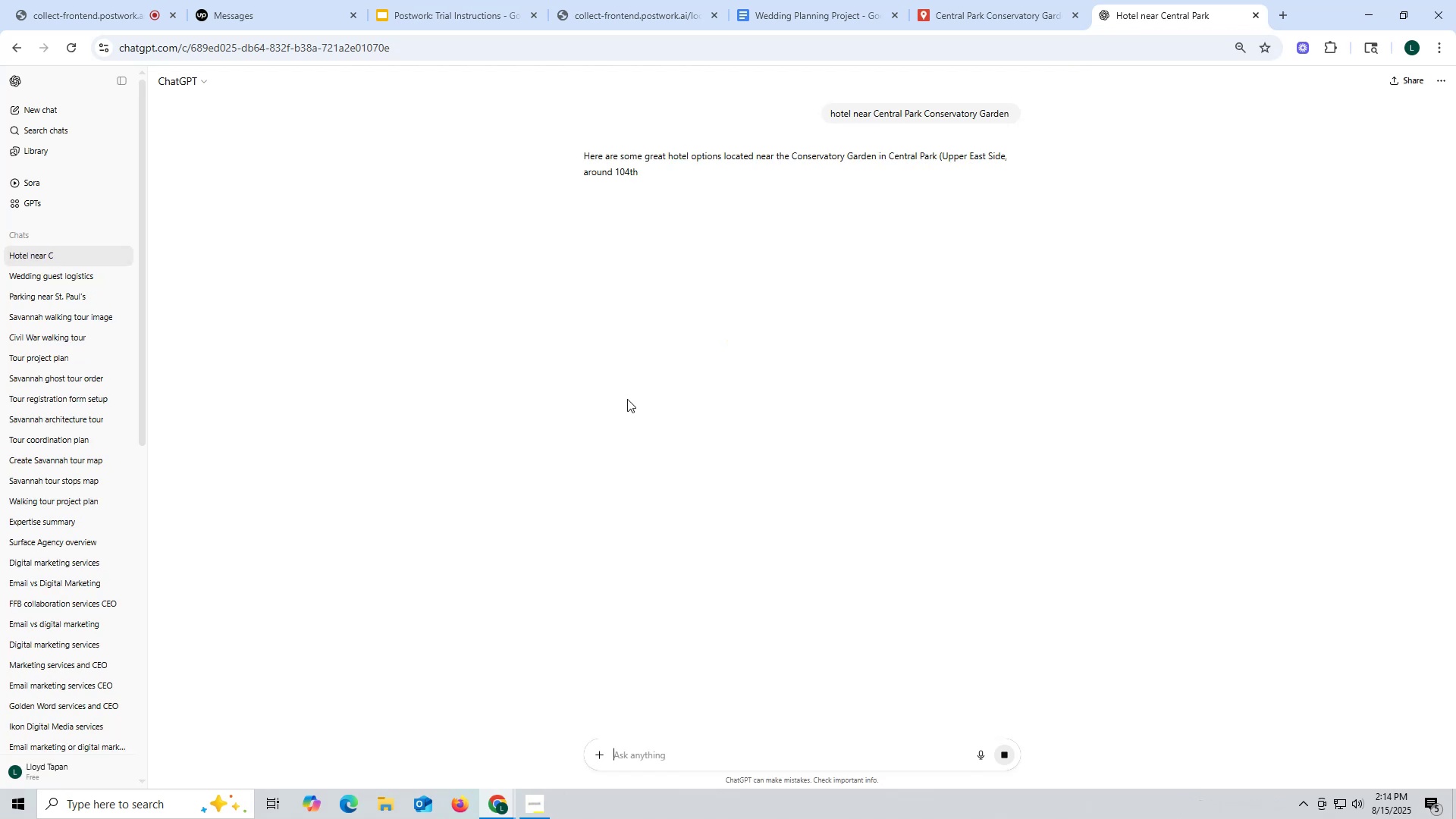 
scroll: coordinate [883, 420], scroll_direction: down, amount: 14.0
 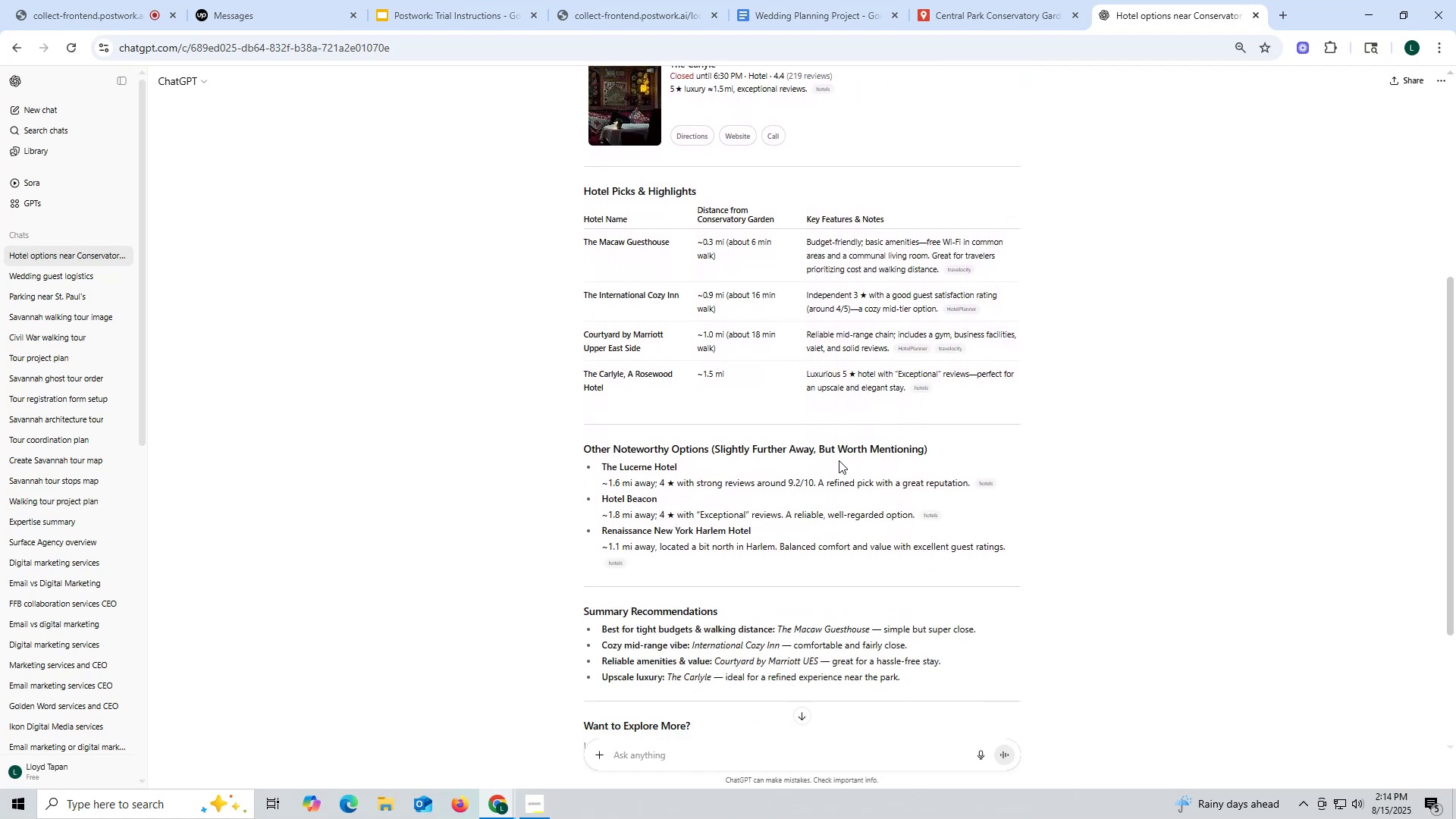 
wait(7.18)
 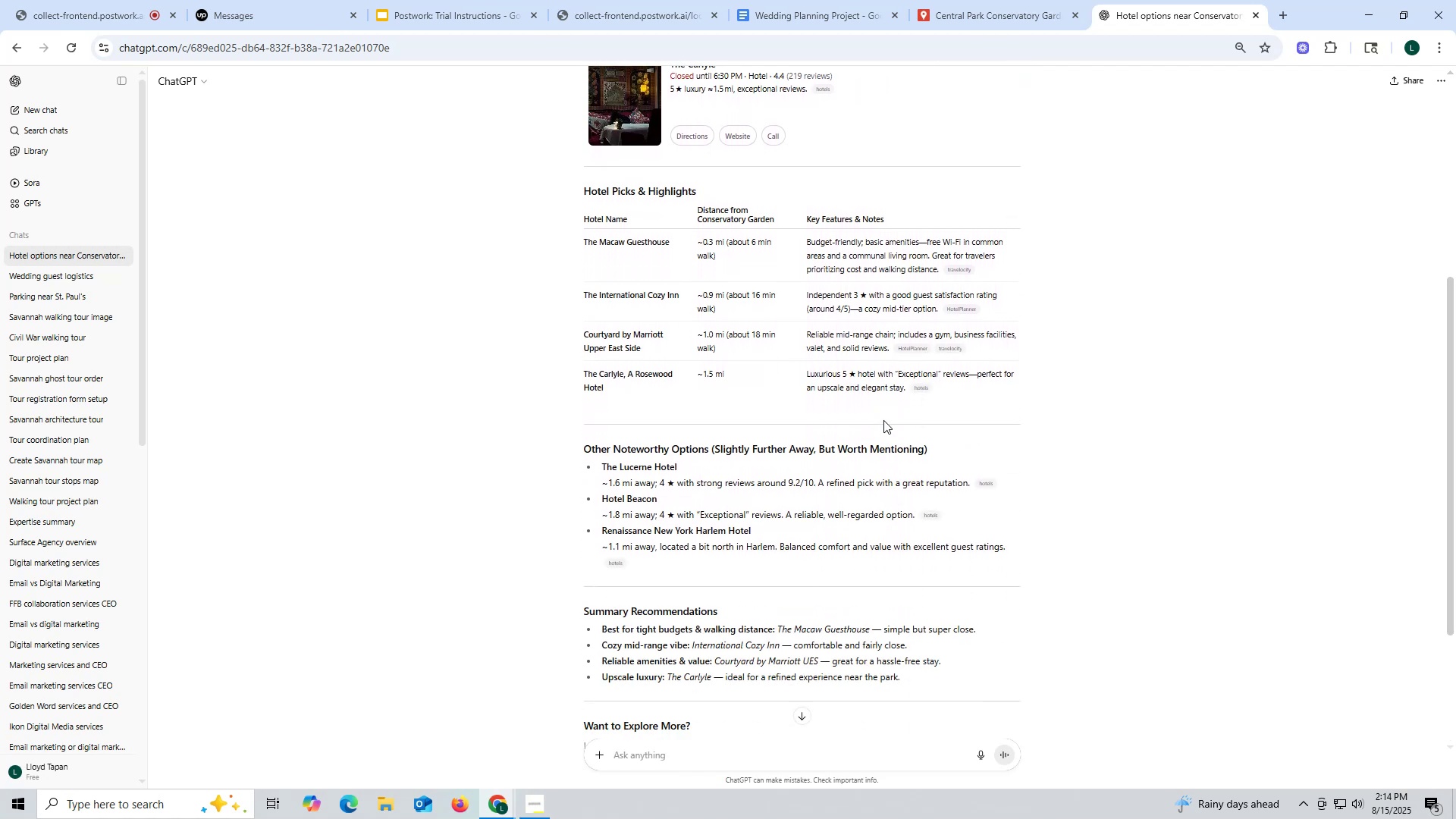 
left_click([962, 13])
 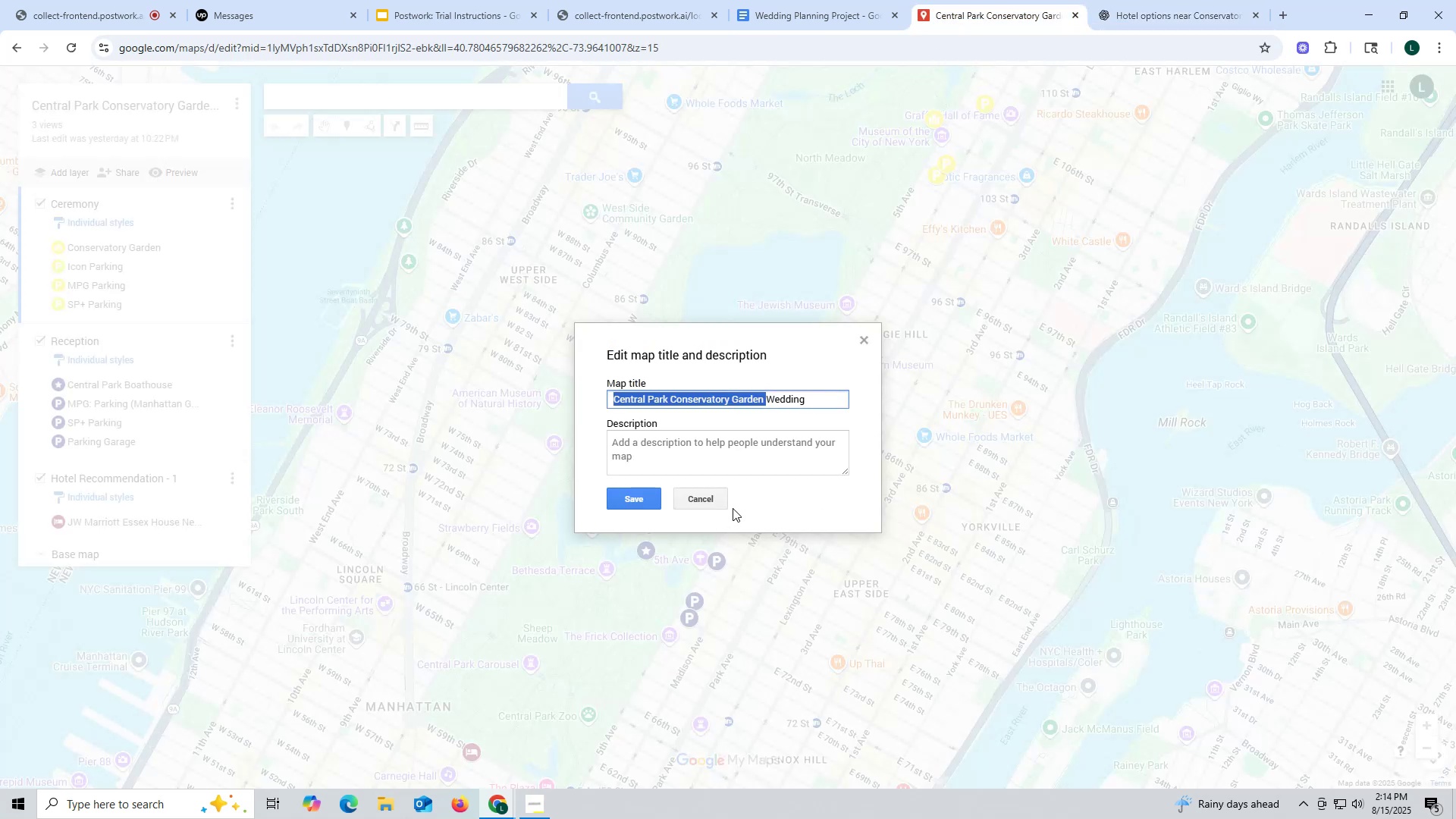 
left_click([720, 497])
 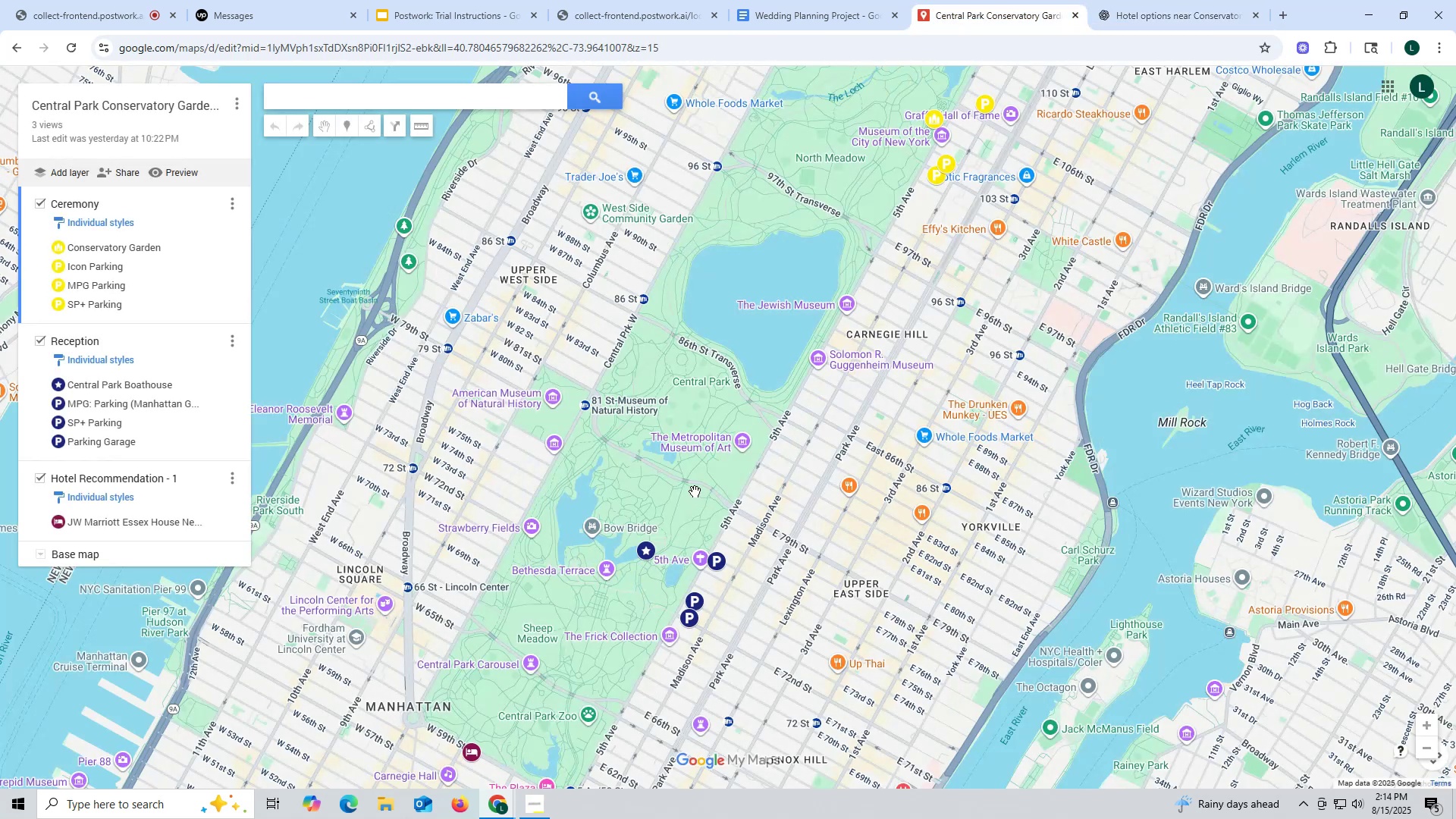 
scroll: coordinate [695, 491], scroll_direction: down, amount: 1.0
 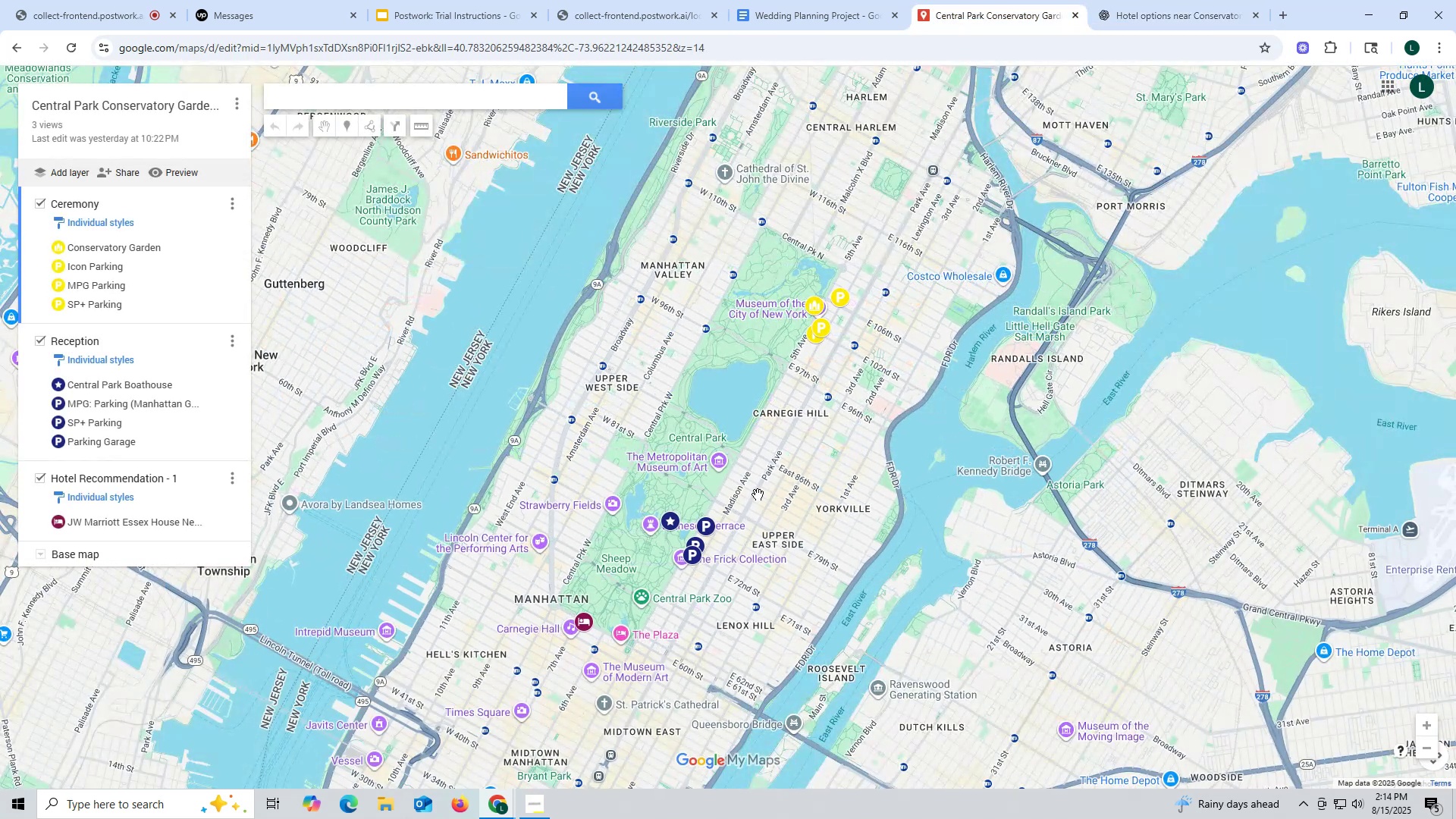 
scroll: coordinate [728, 507], scroll_direction: up, amount: 1.0
 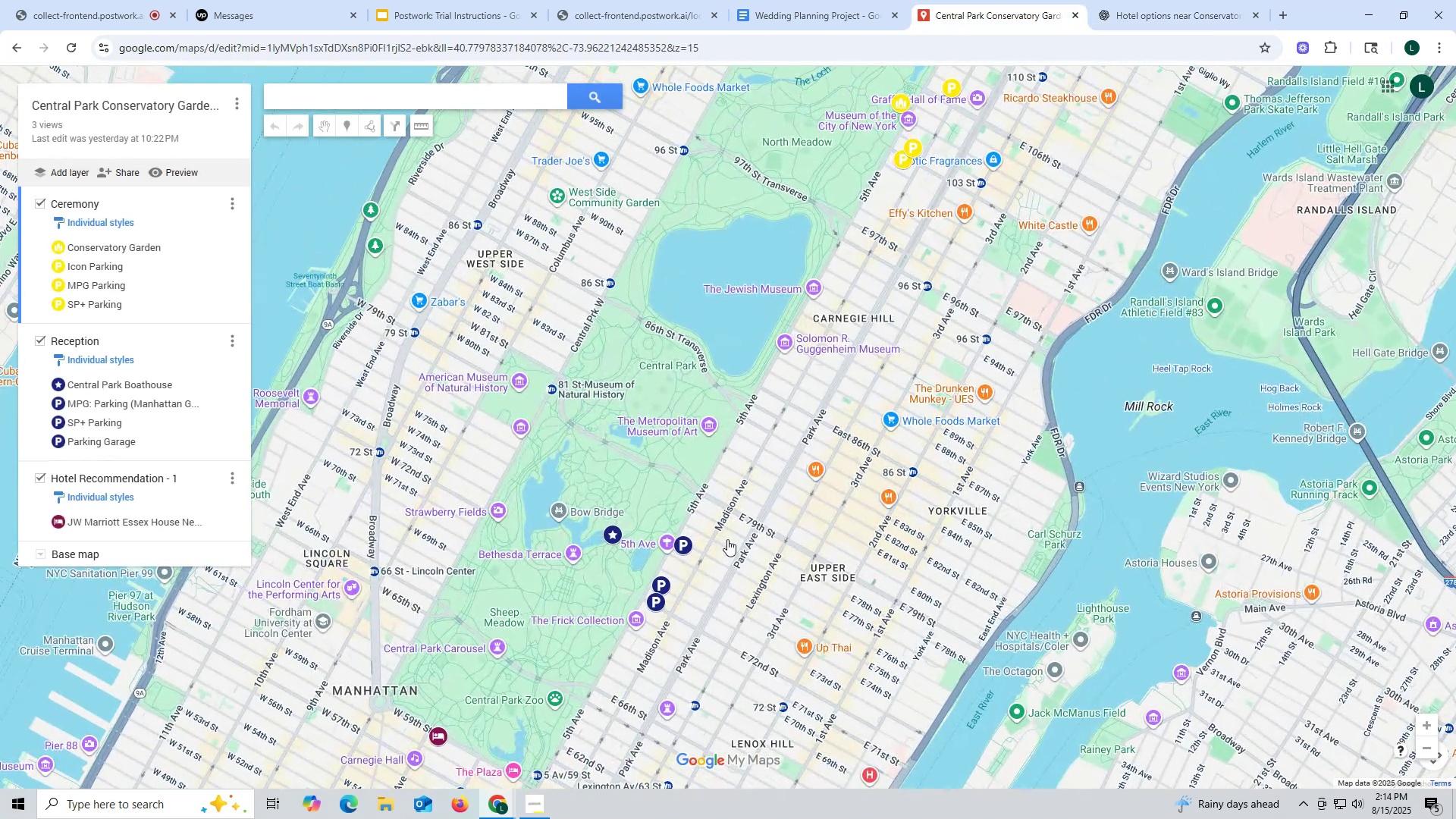 
left_click_drag(start_coordinate=[727, 539], to_coordinate=[796, 413])
 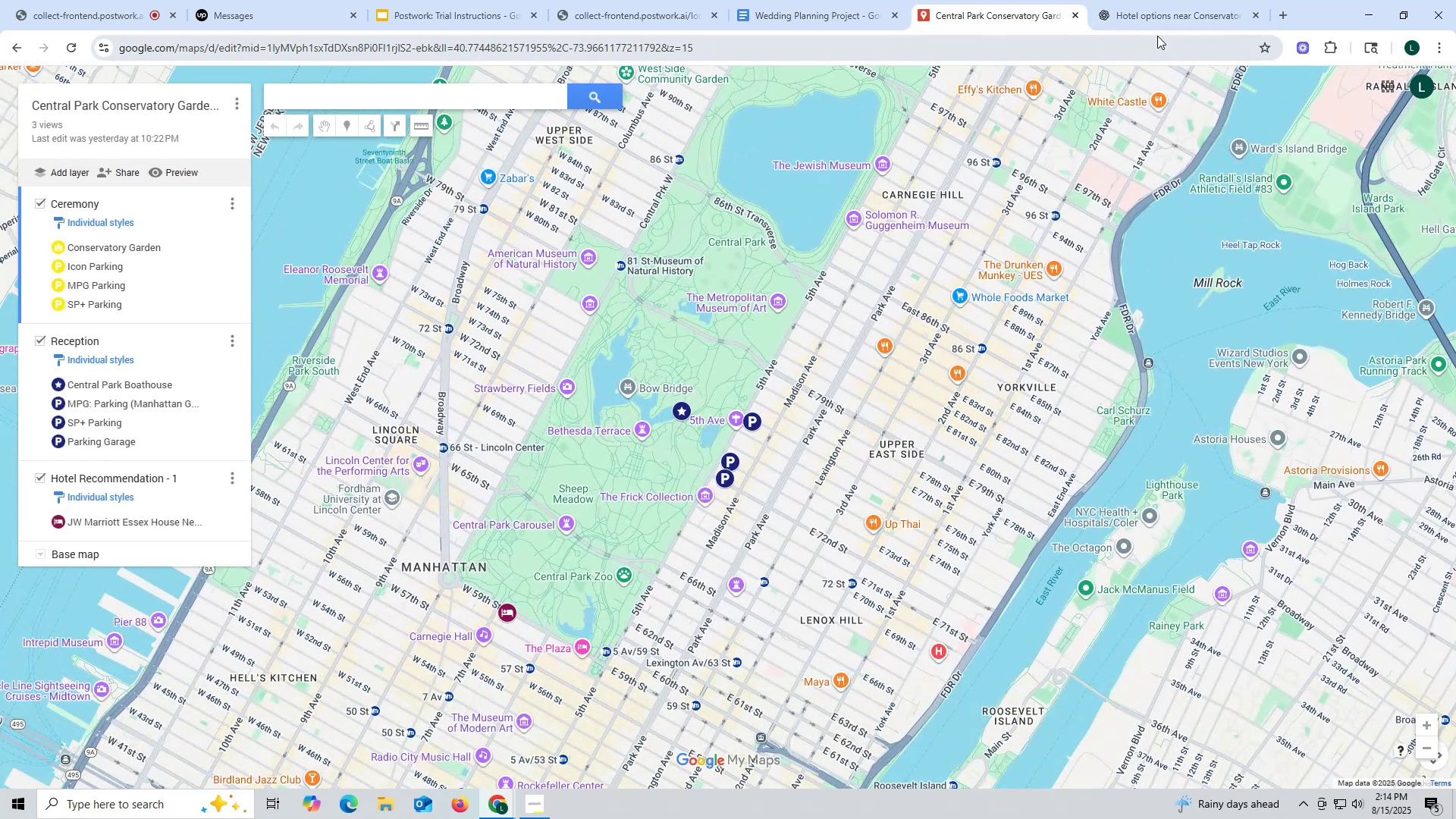 
left_click([1148, 18])
 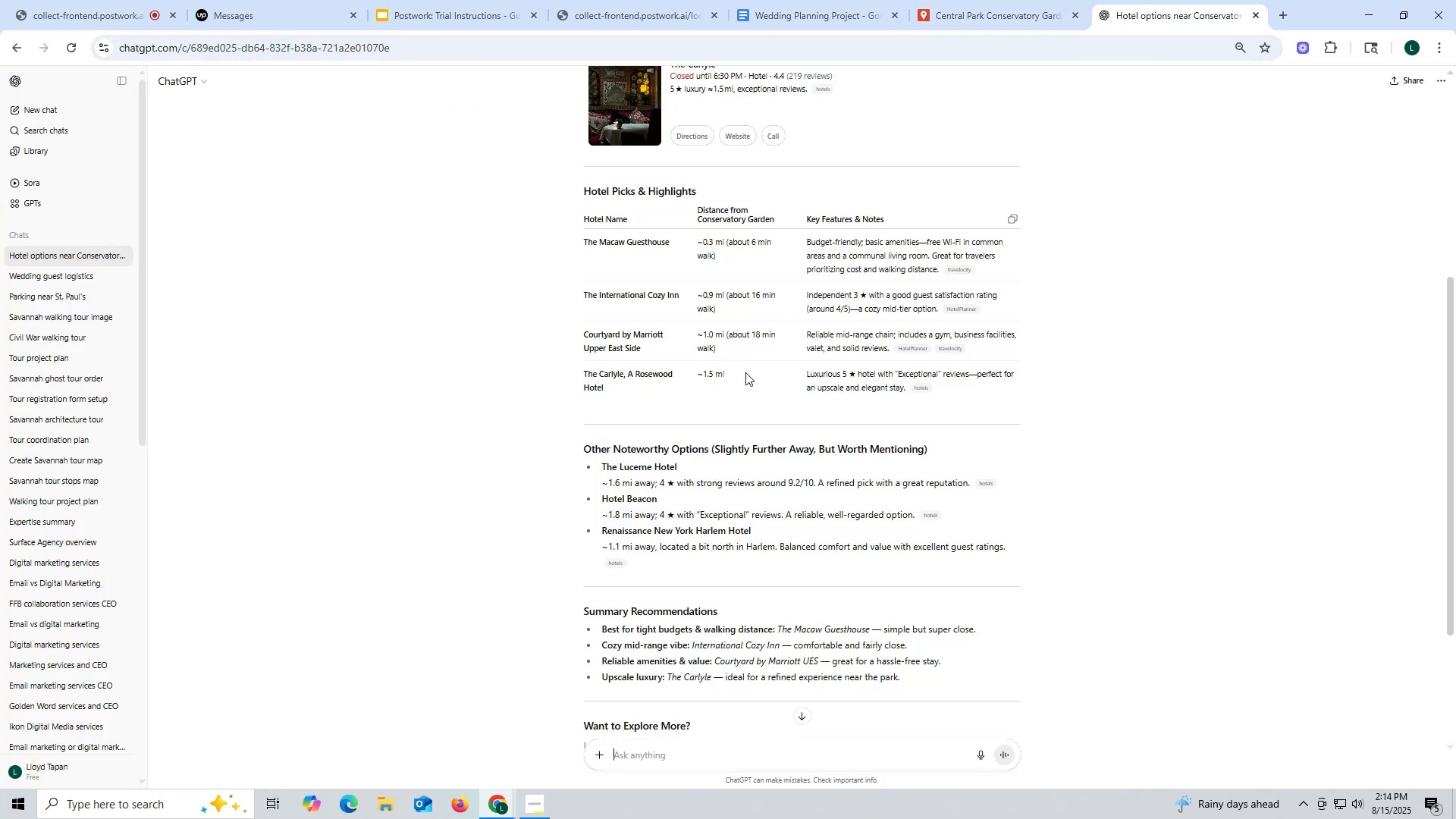 
scroll: coordinate [755, 370], scroll_direction: up, amount: 1.0
 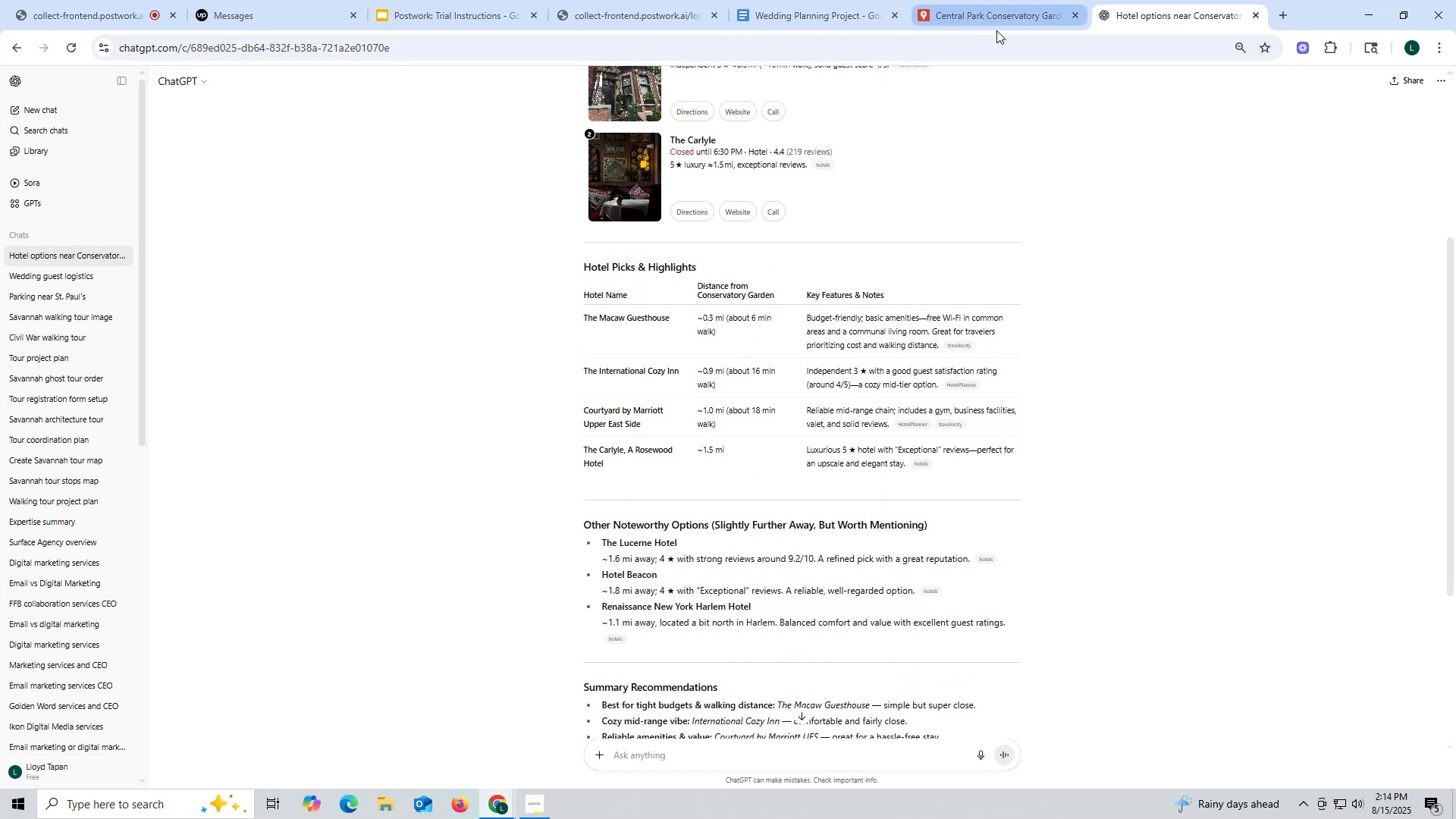 
left_click([998, 25])
 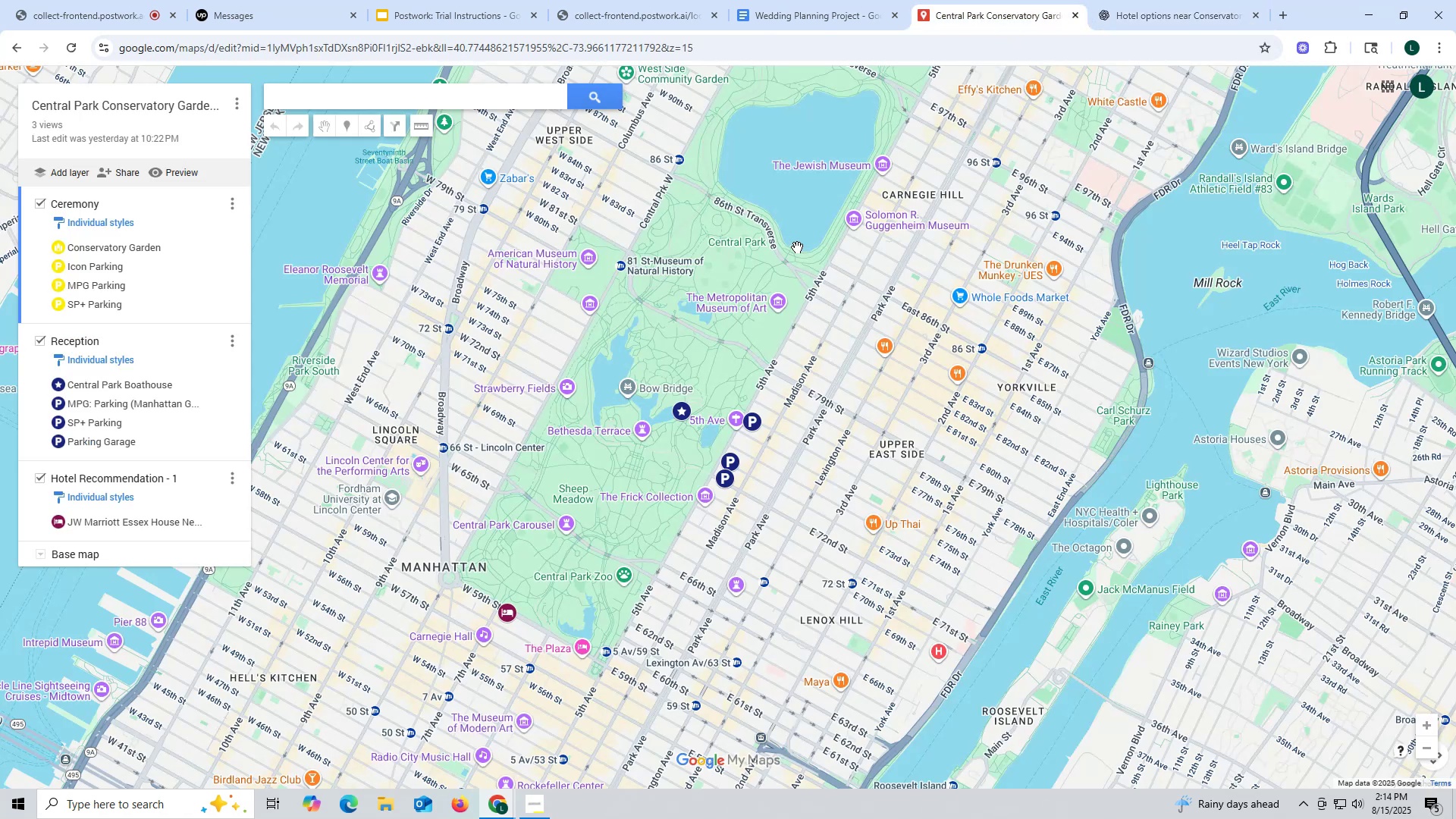 
left_click([1147, 25])
 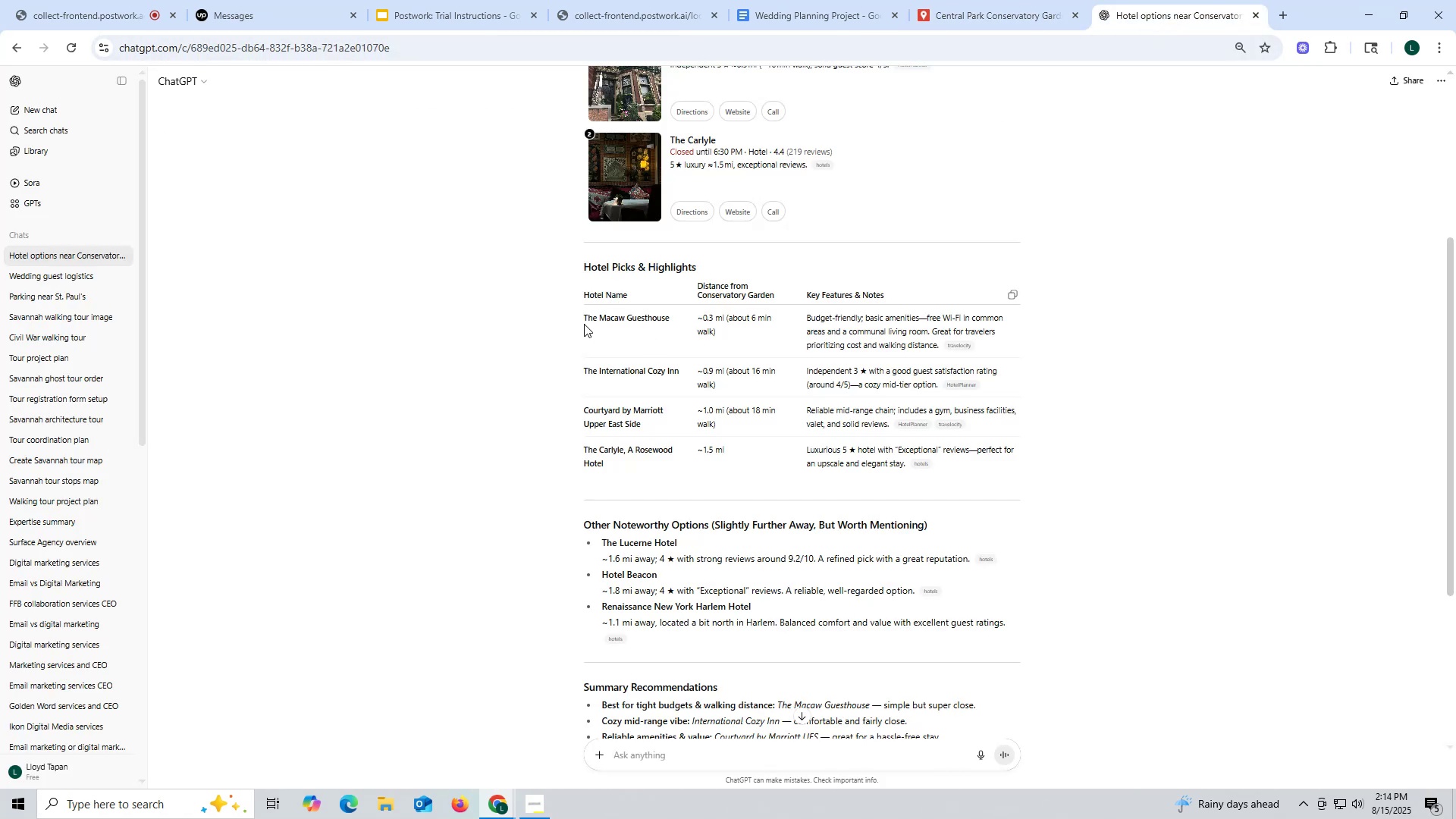 
left_click_drag(start_coordinate=[580, 315], to_coordinate=[644, 309])
 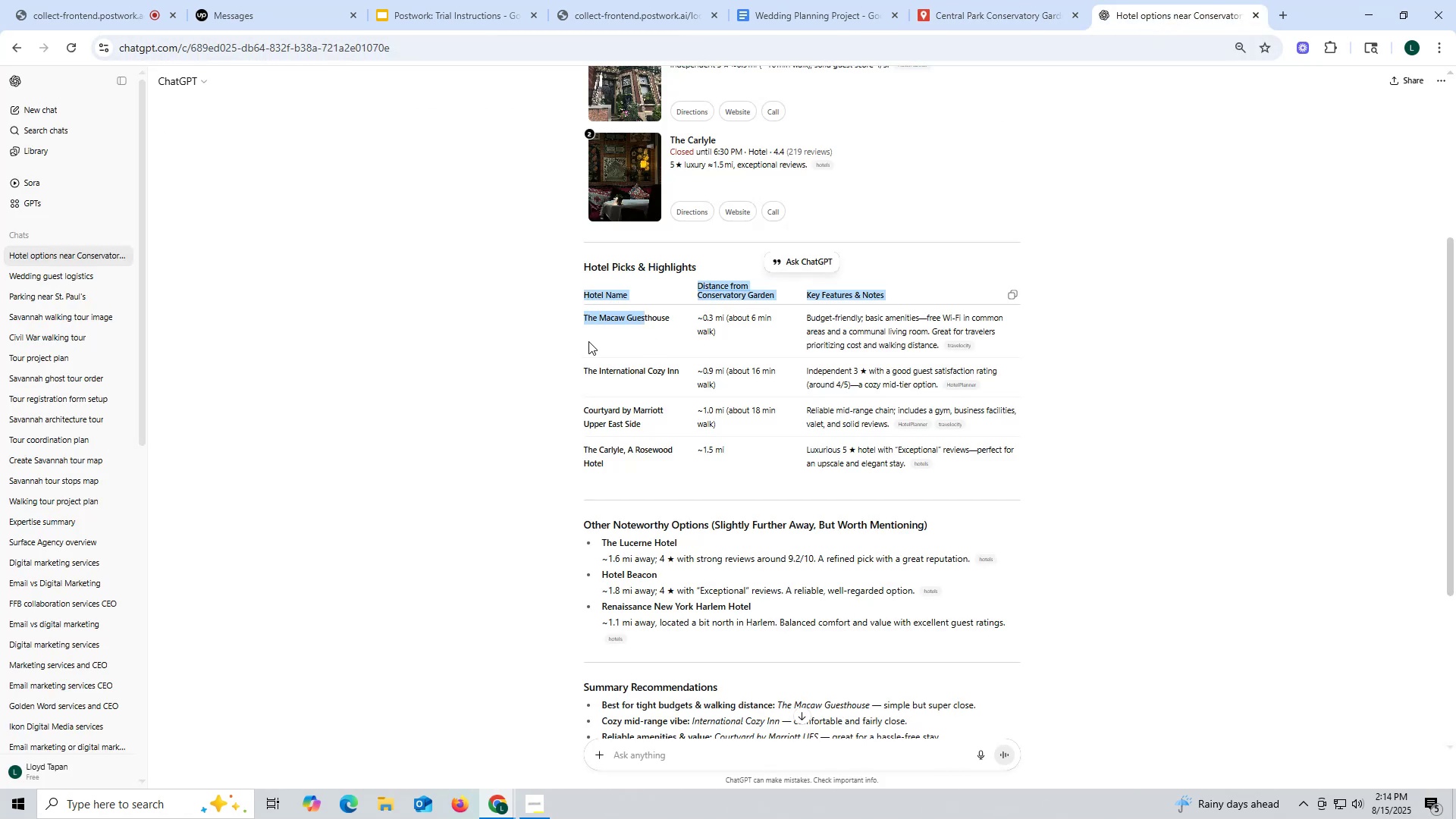 
left_click([588, 341])
 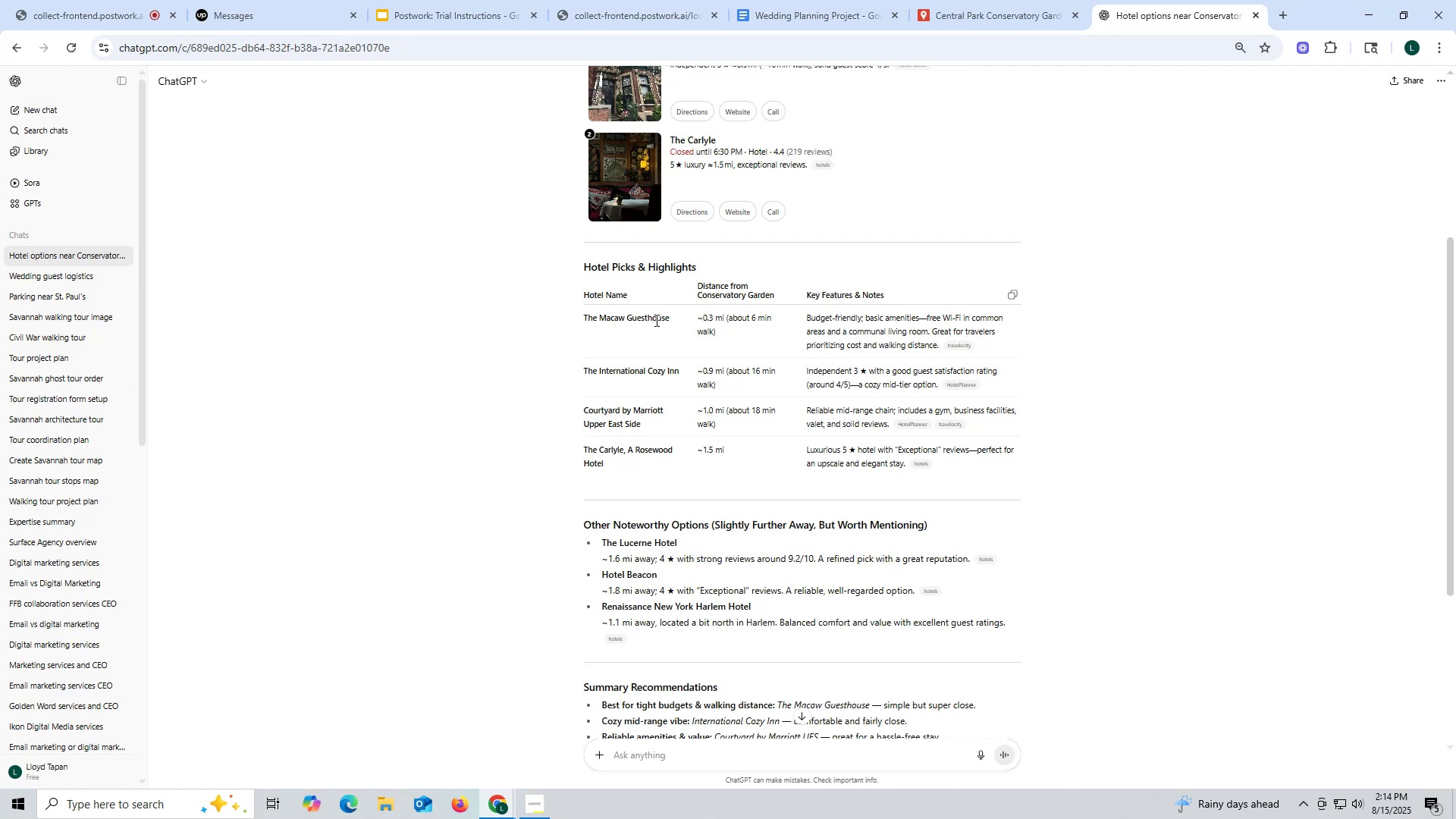 
wait(5.64)
 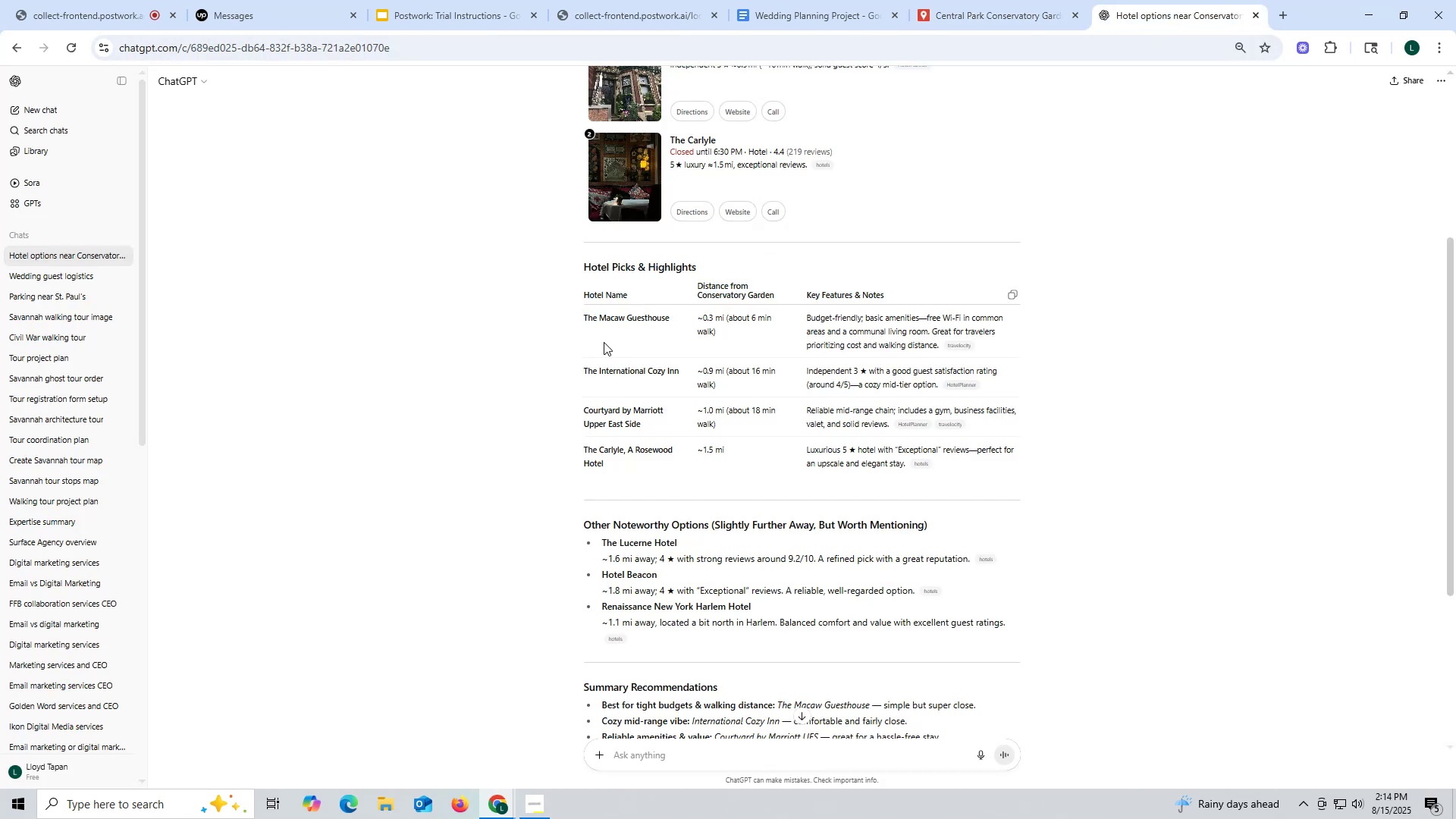 
left_click_drag(start_coordinate=[673, 315], to_coordinate=[582, 323])
 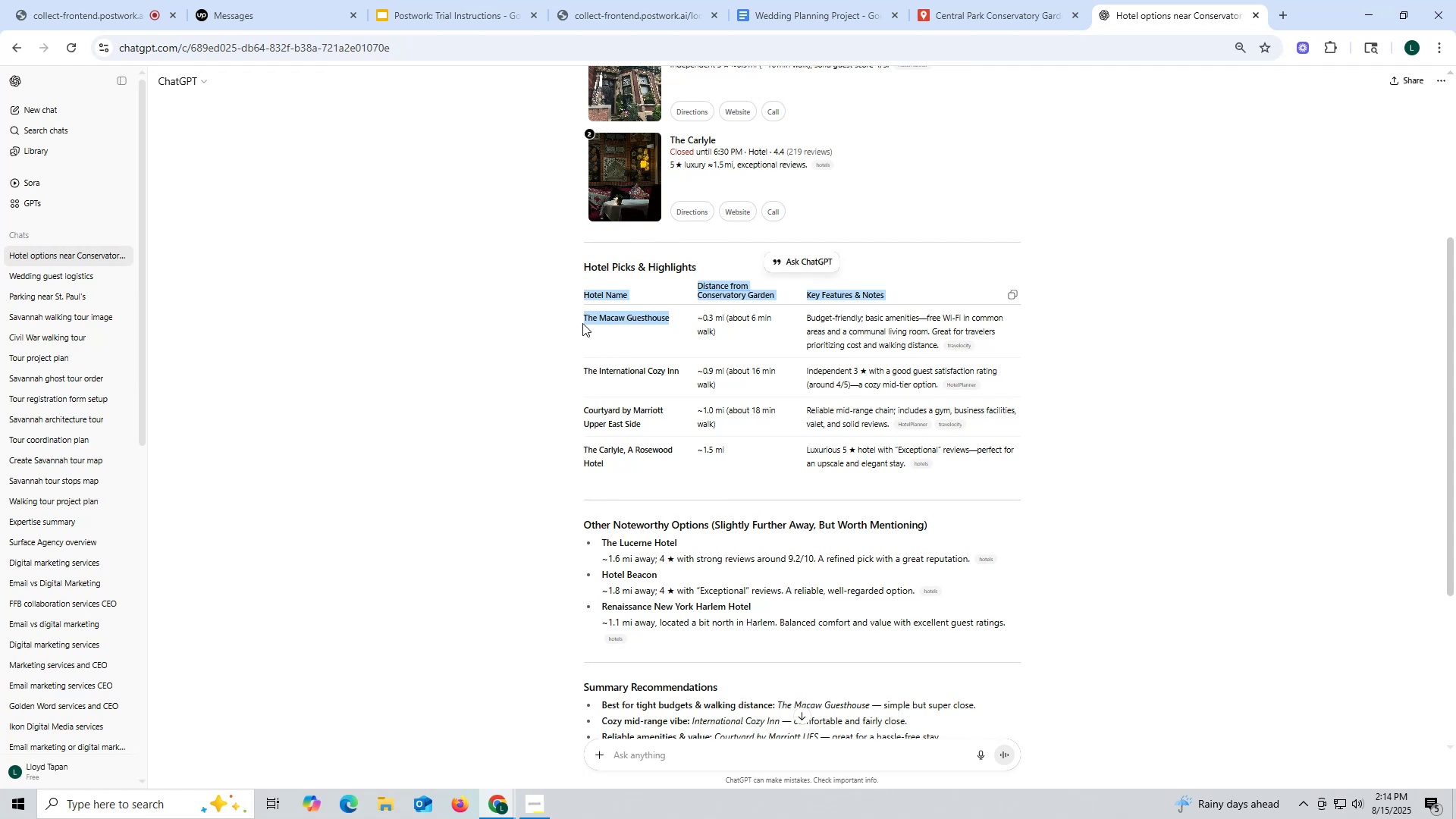 
key(Control+ControlLeft)
 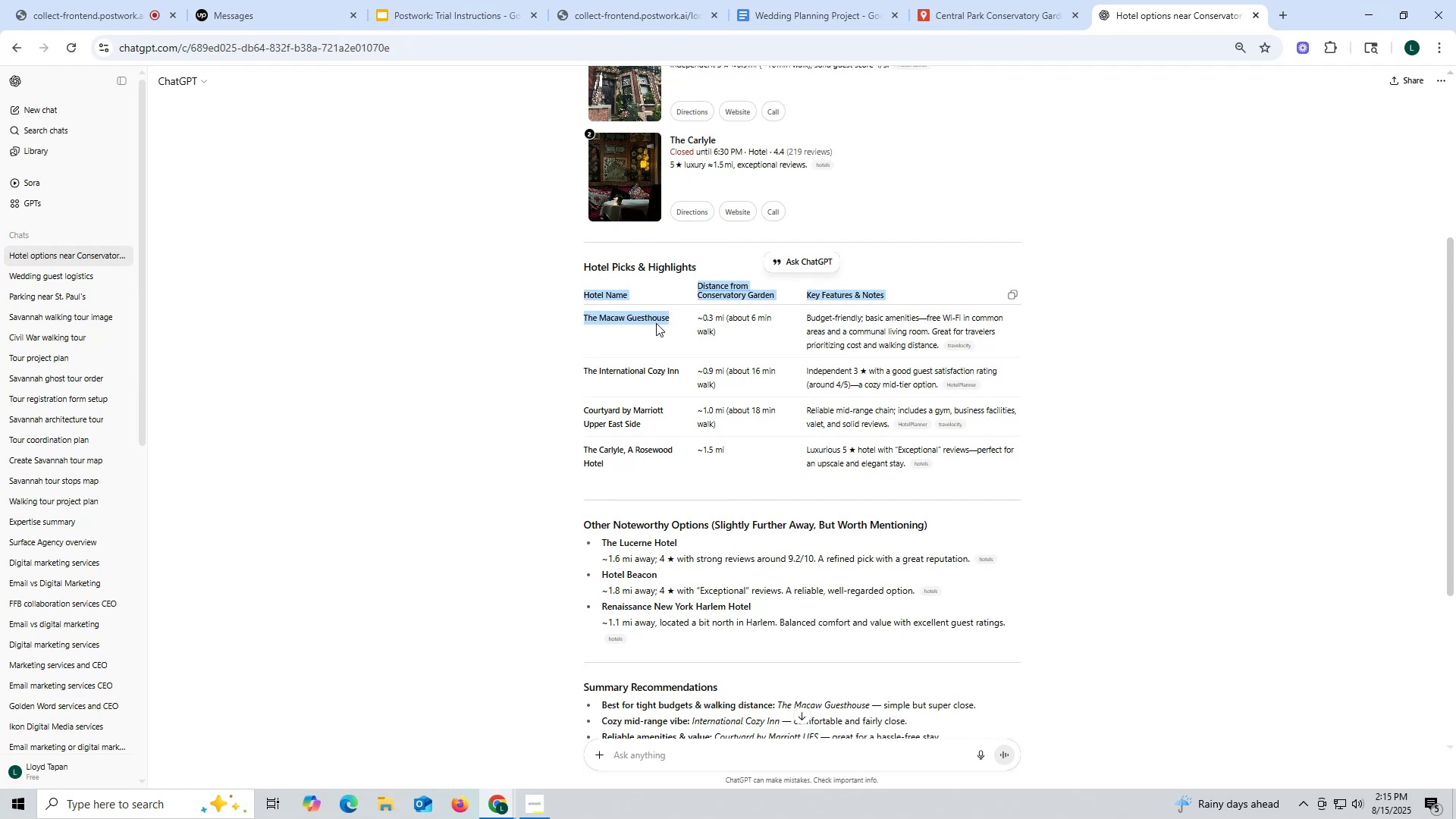 
left_click([657, 323])
 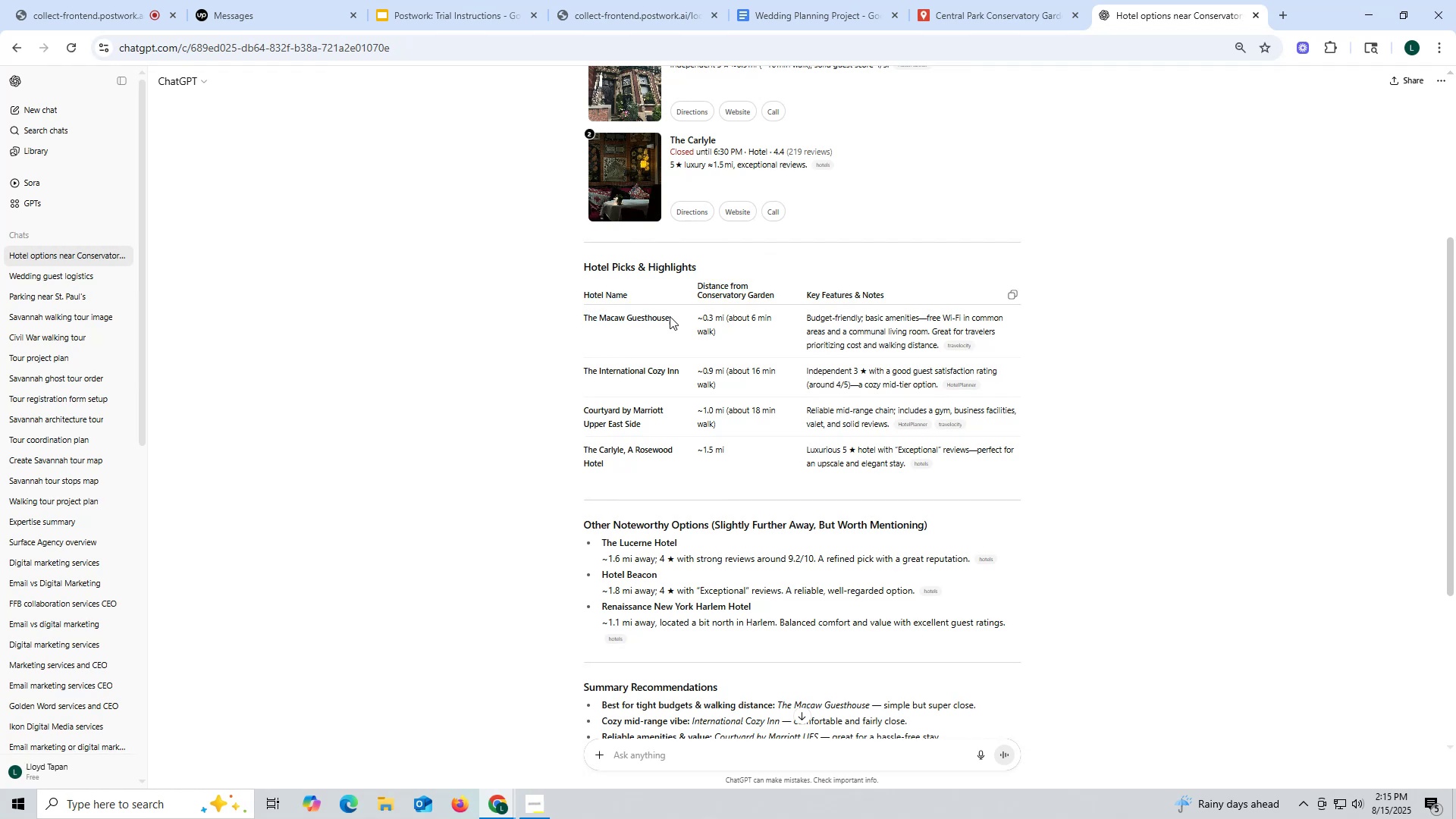 
left_click_drag(start_coordinate=[676, 318], to_coordinate=[584, 318])
 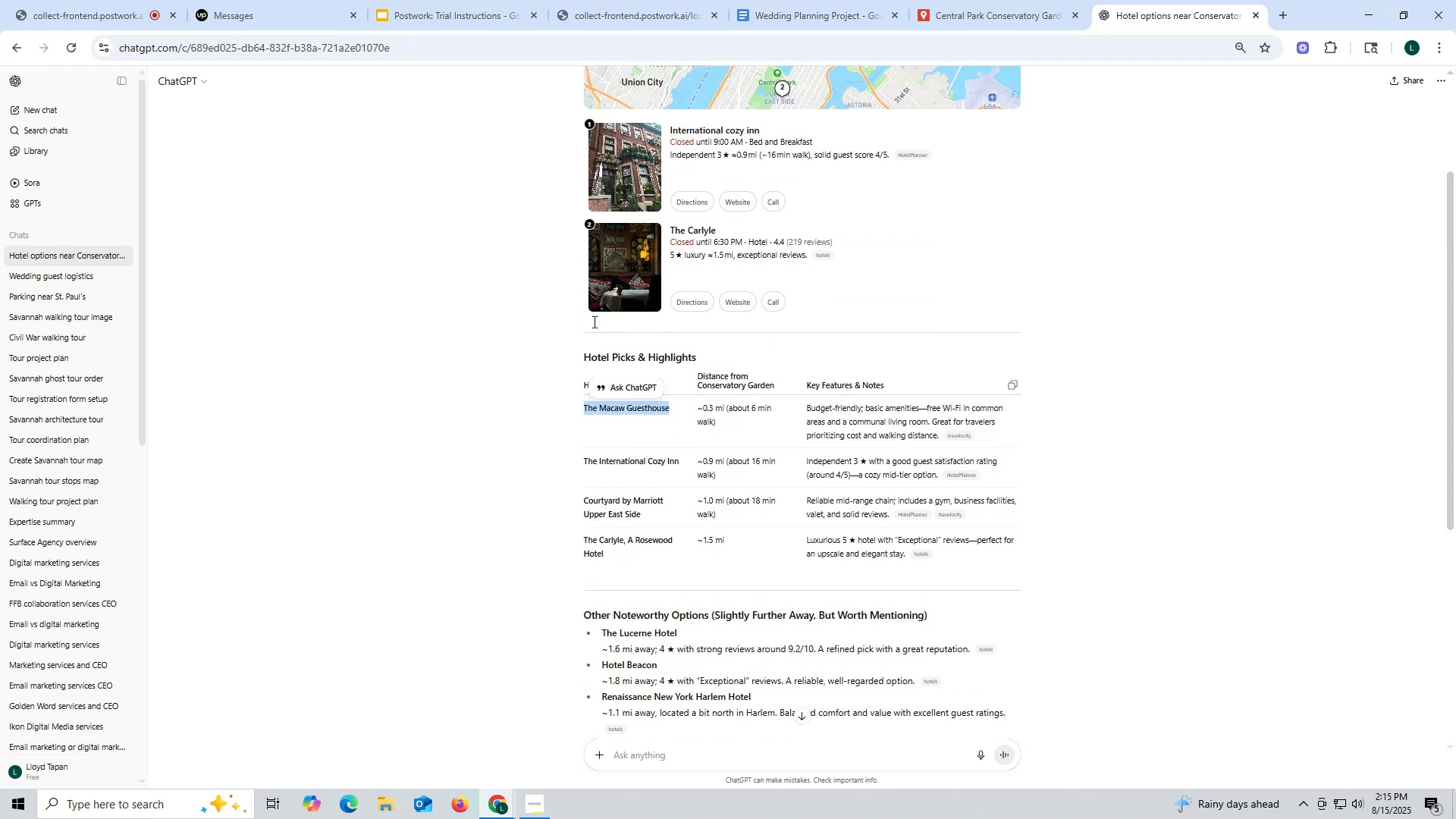 
key(Control+ControlLeft)
 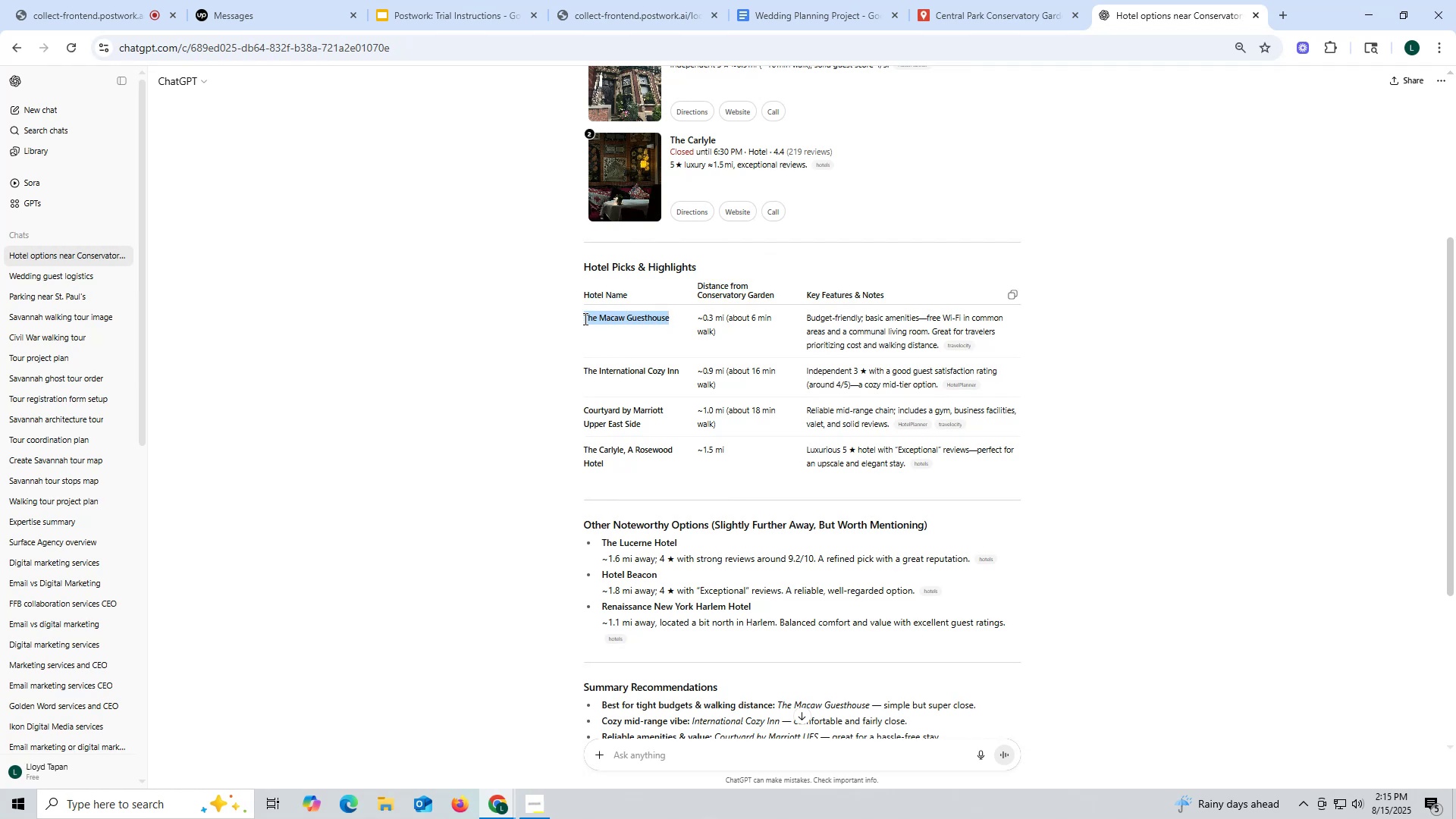 
key(Control+C)
 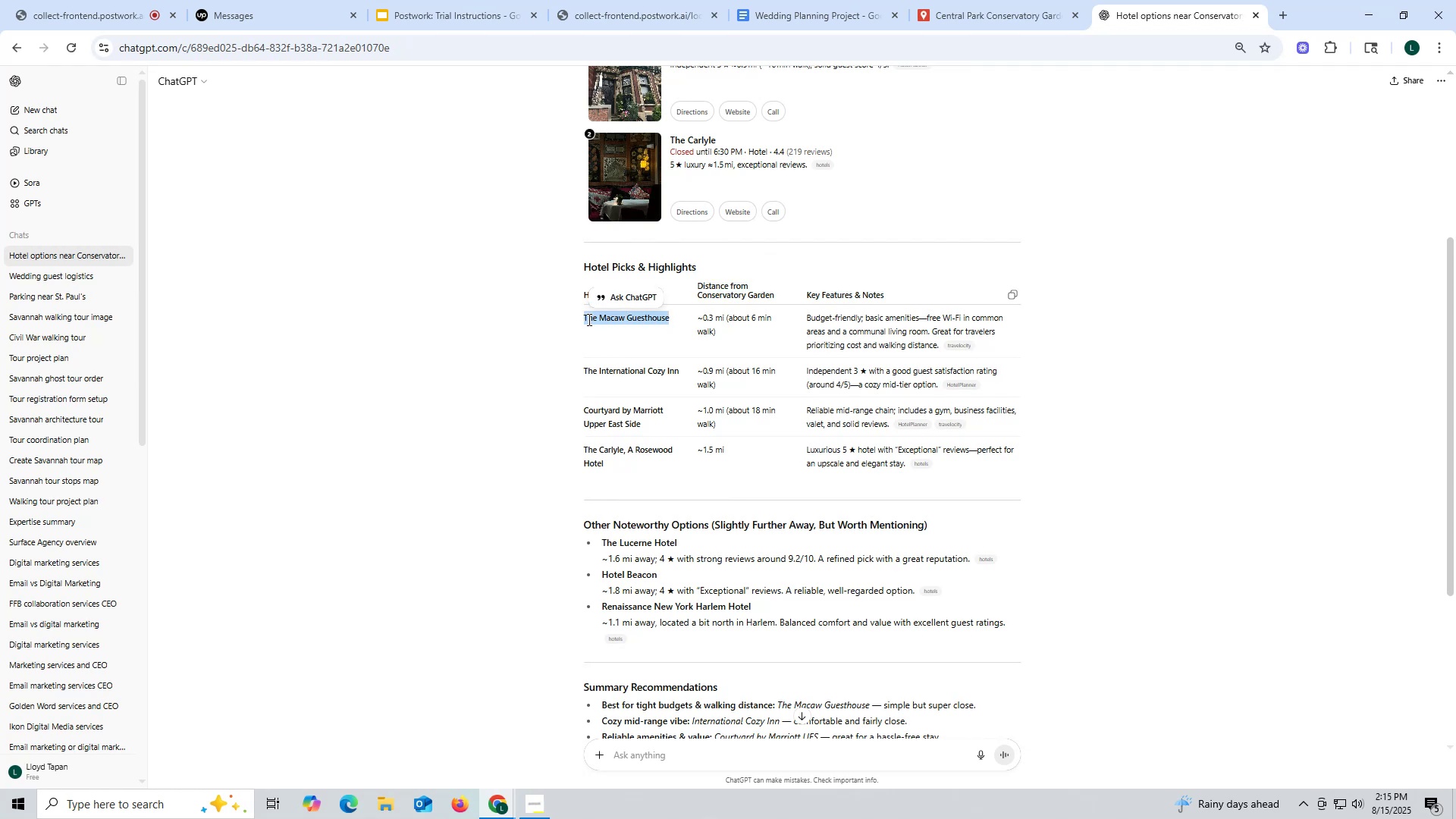 
scroll: coordinate [593, 322], scroll_direction: up, amount: 3.0
 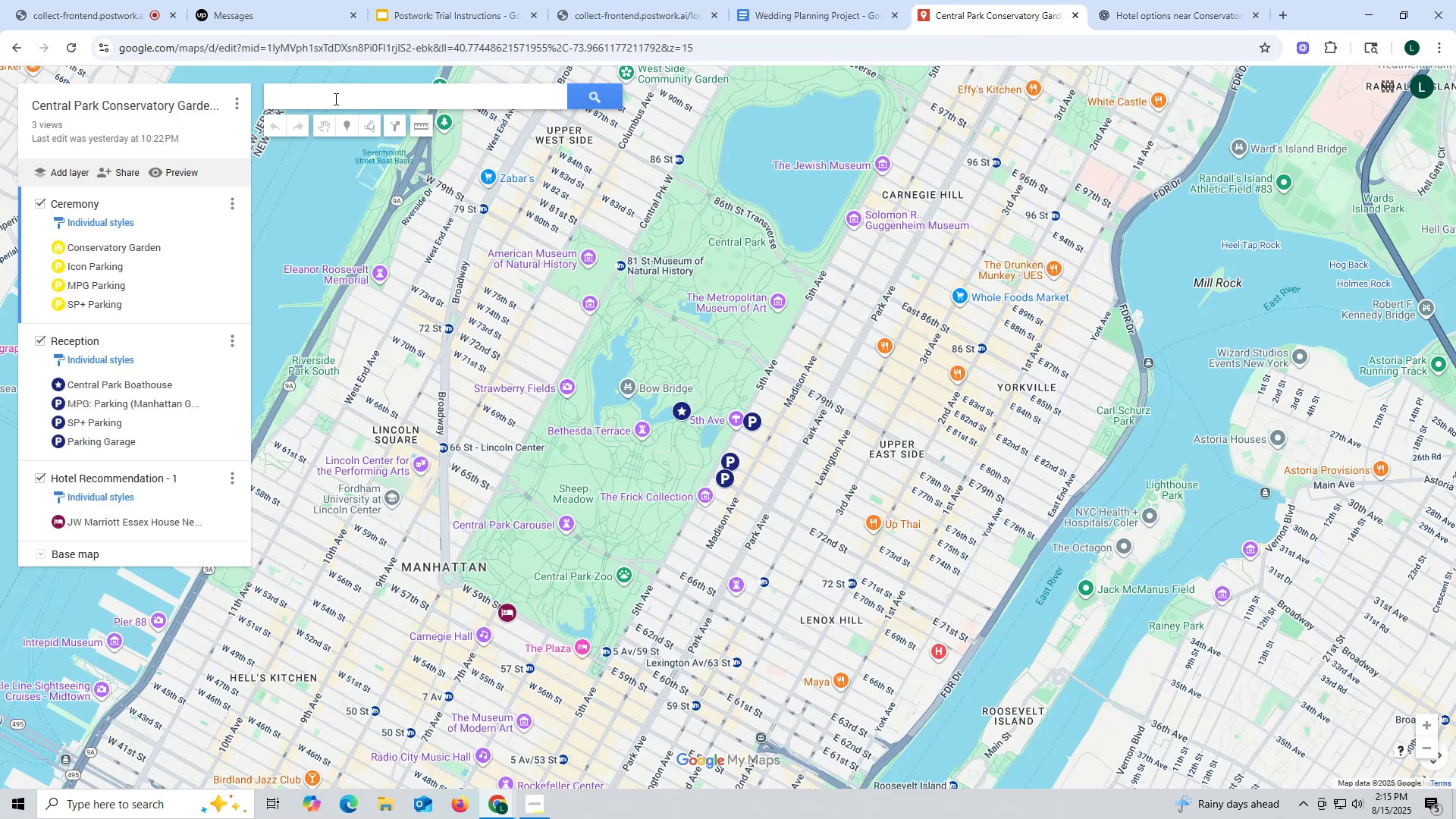 
left_click([171, 529])
 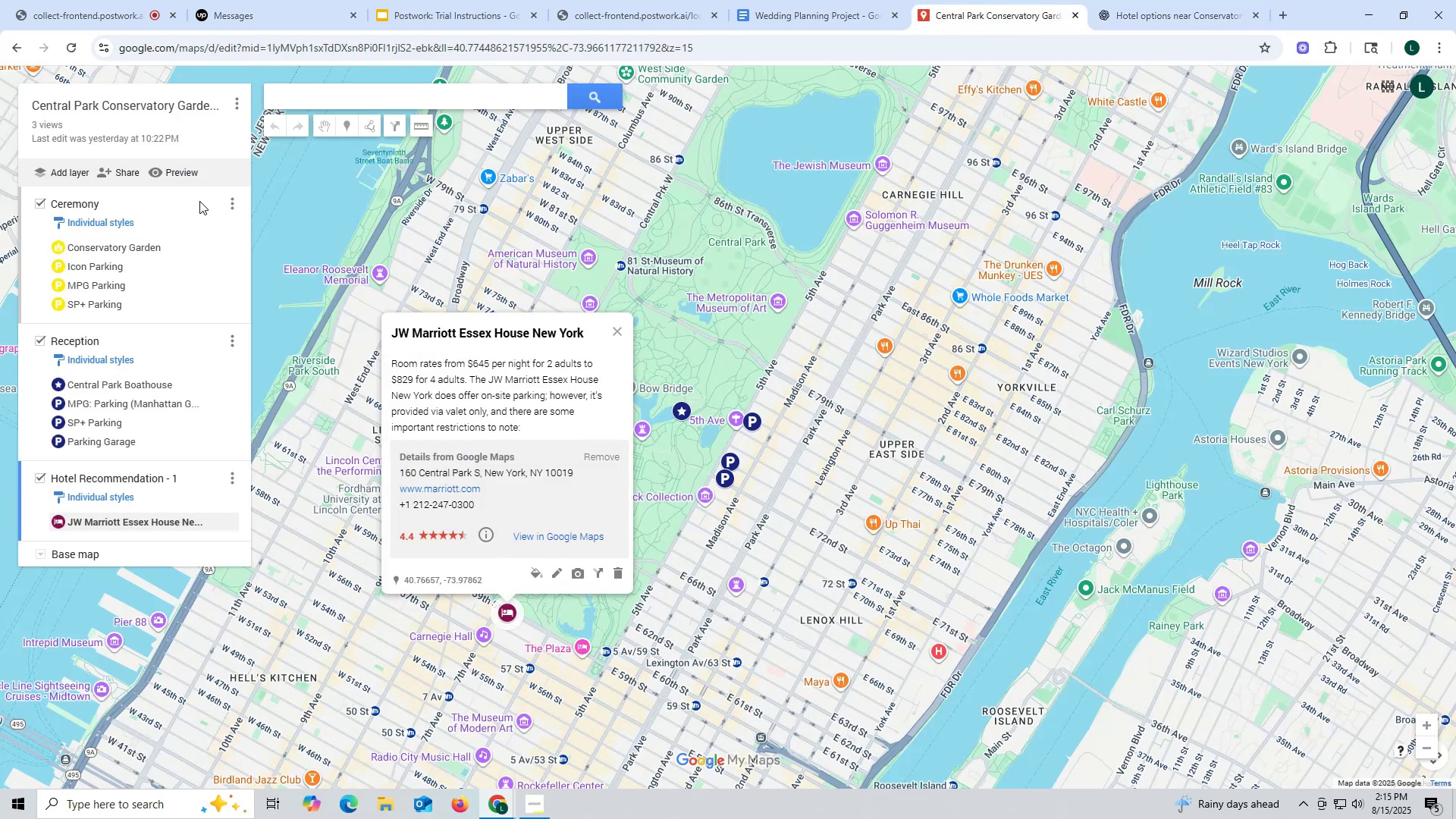 
left_click([319, 91])
 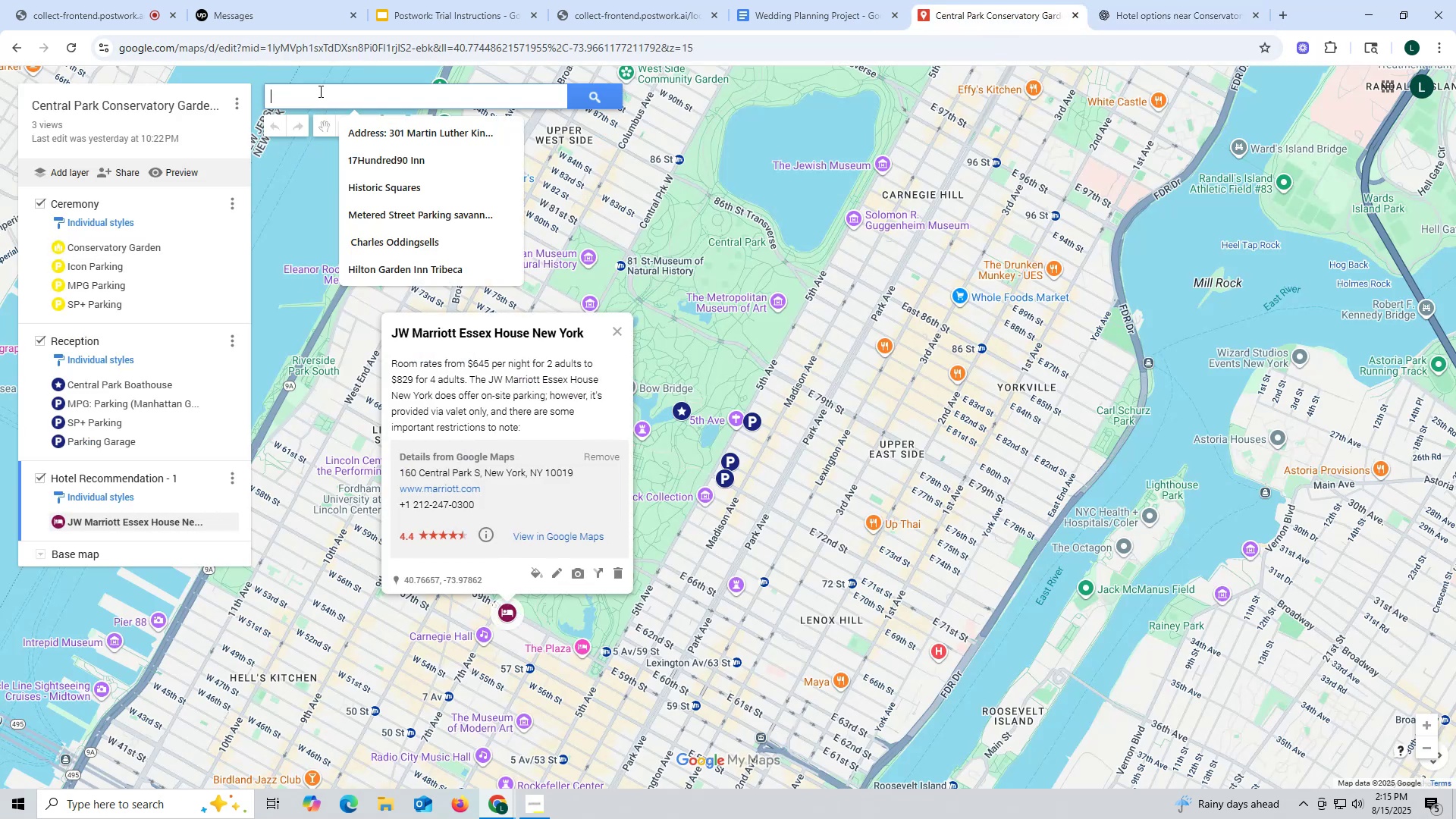 
key(Control+ControlLeft)
 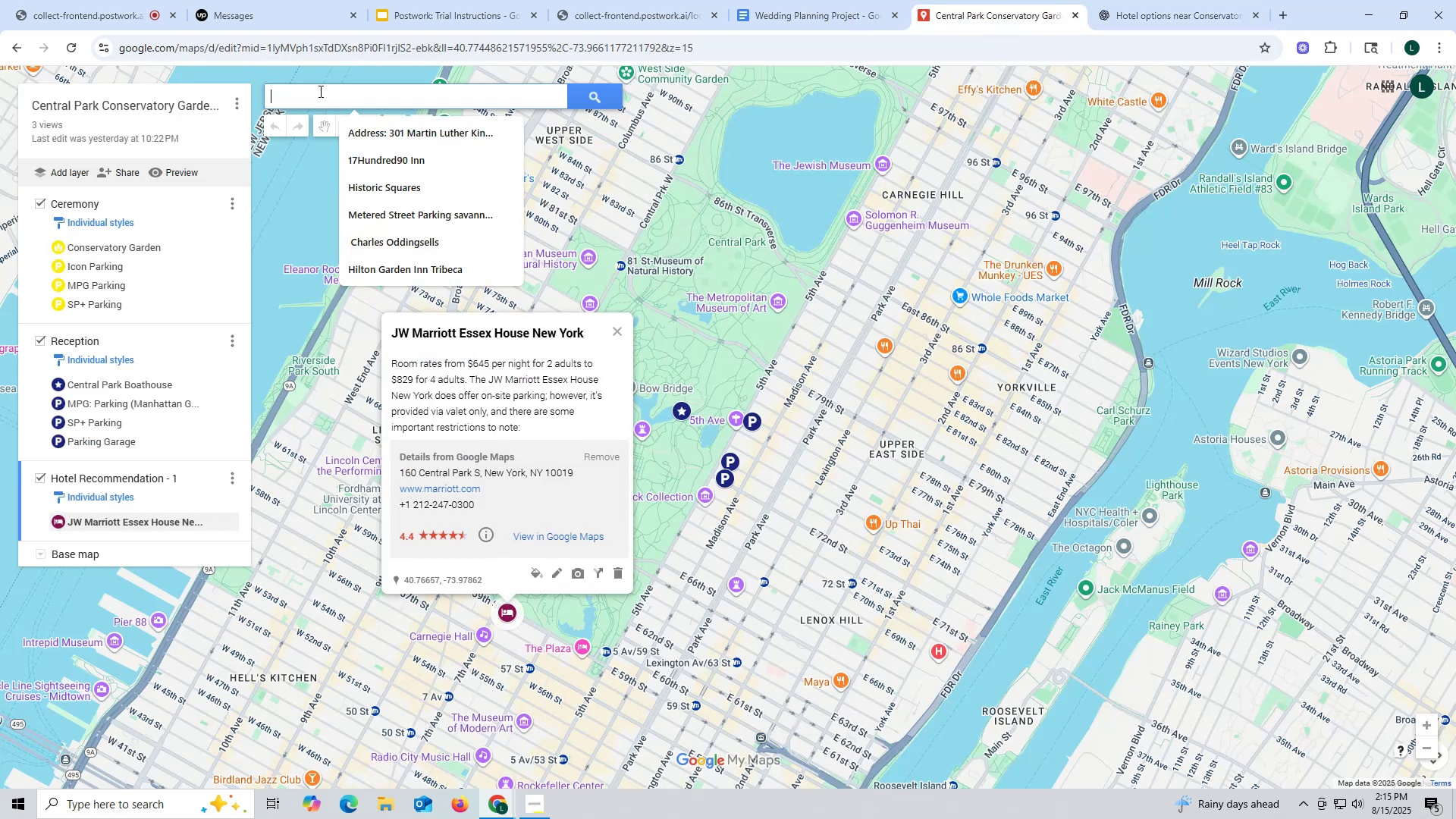 
key(Control+V)
 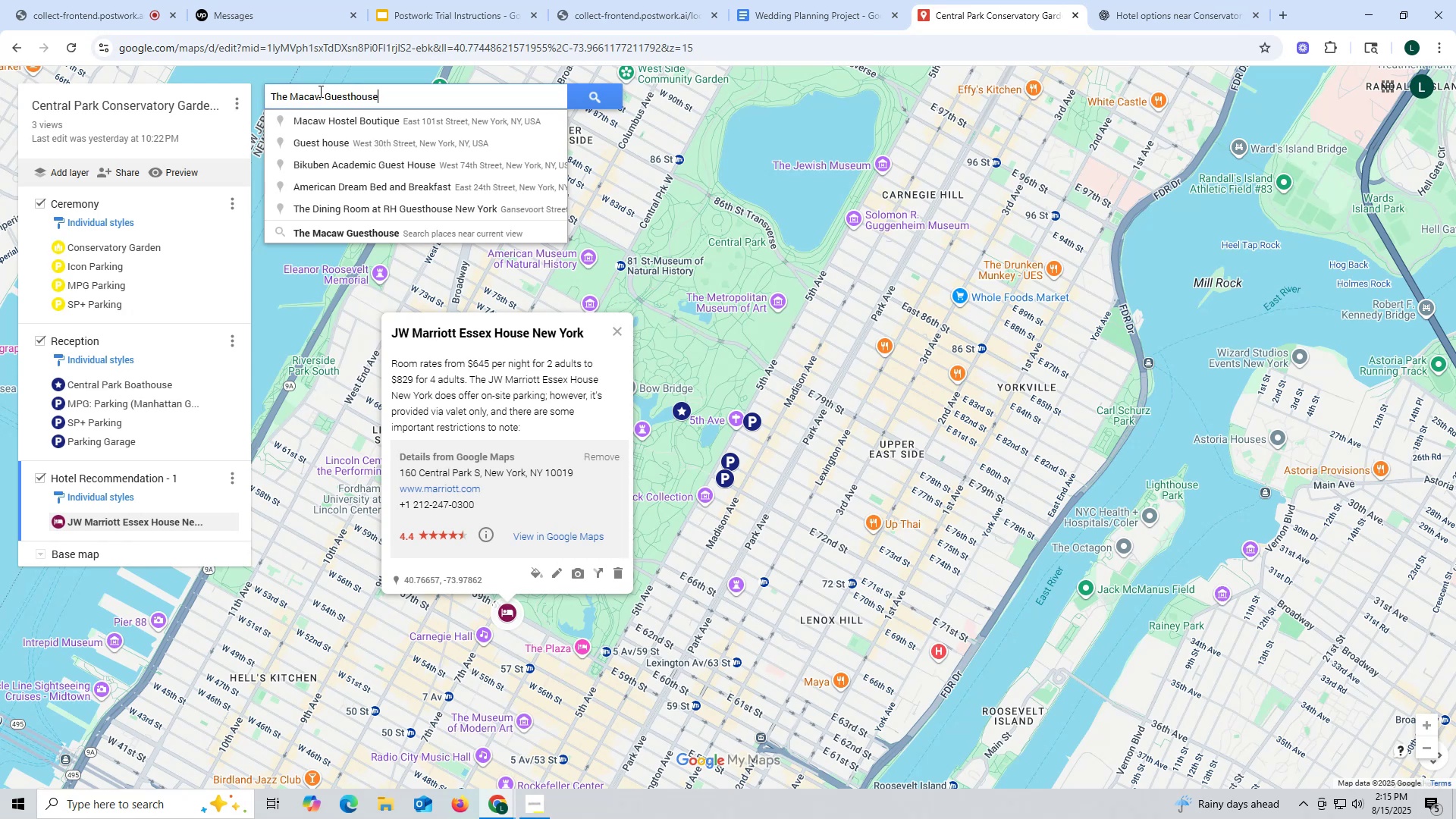 
key(Enter)
 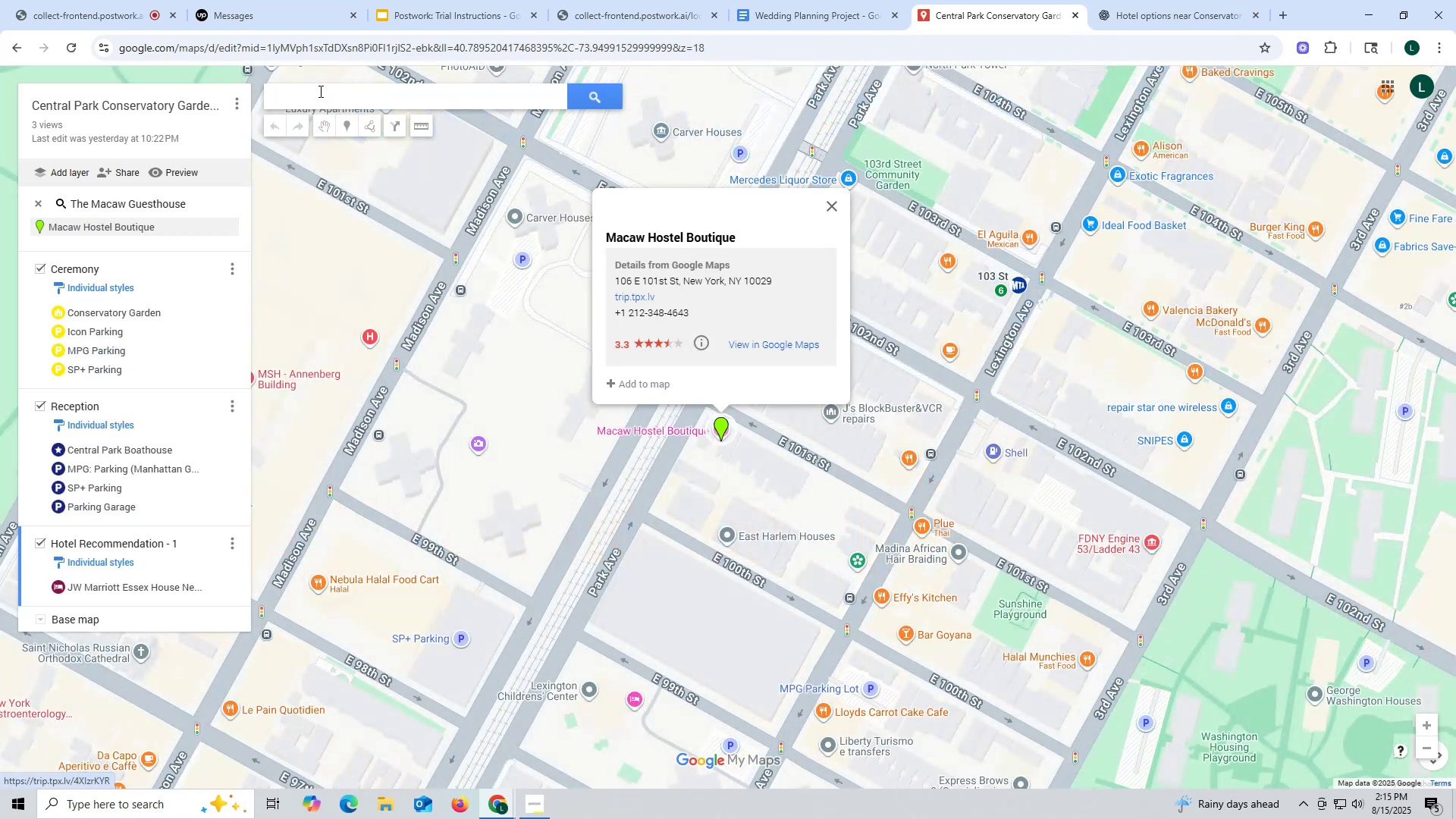 
scroll: coordinate [452, 385], scroll_direction: down, amount: 13.0
 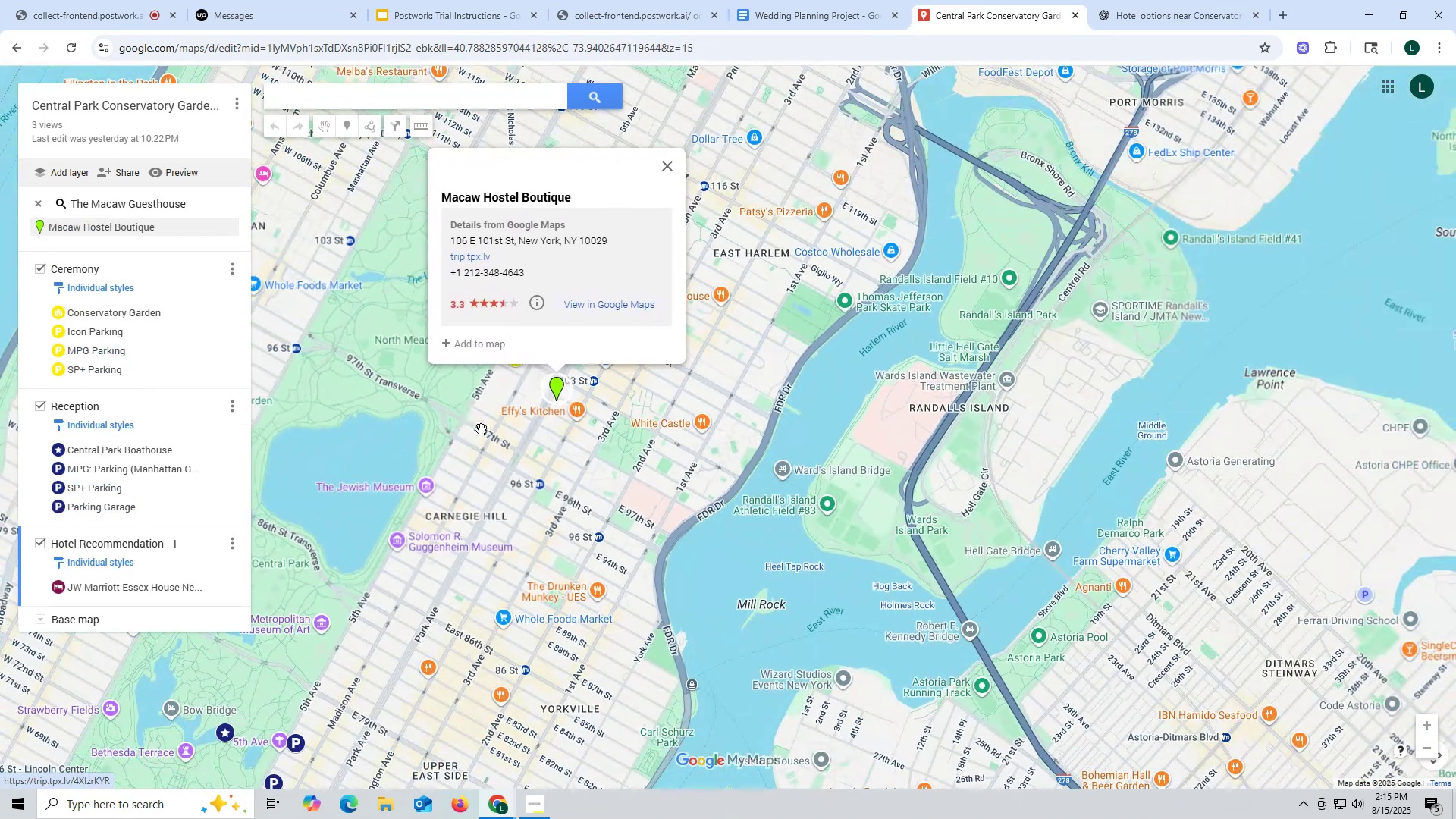 
left_click_drag(start_coordinate=[488, 466], to_coordinate=[683, 368])
 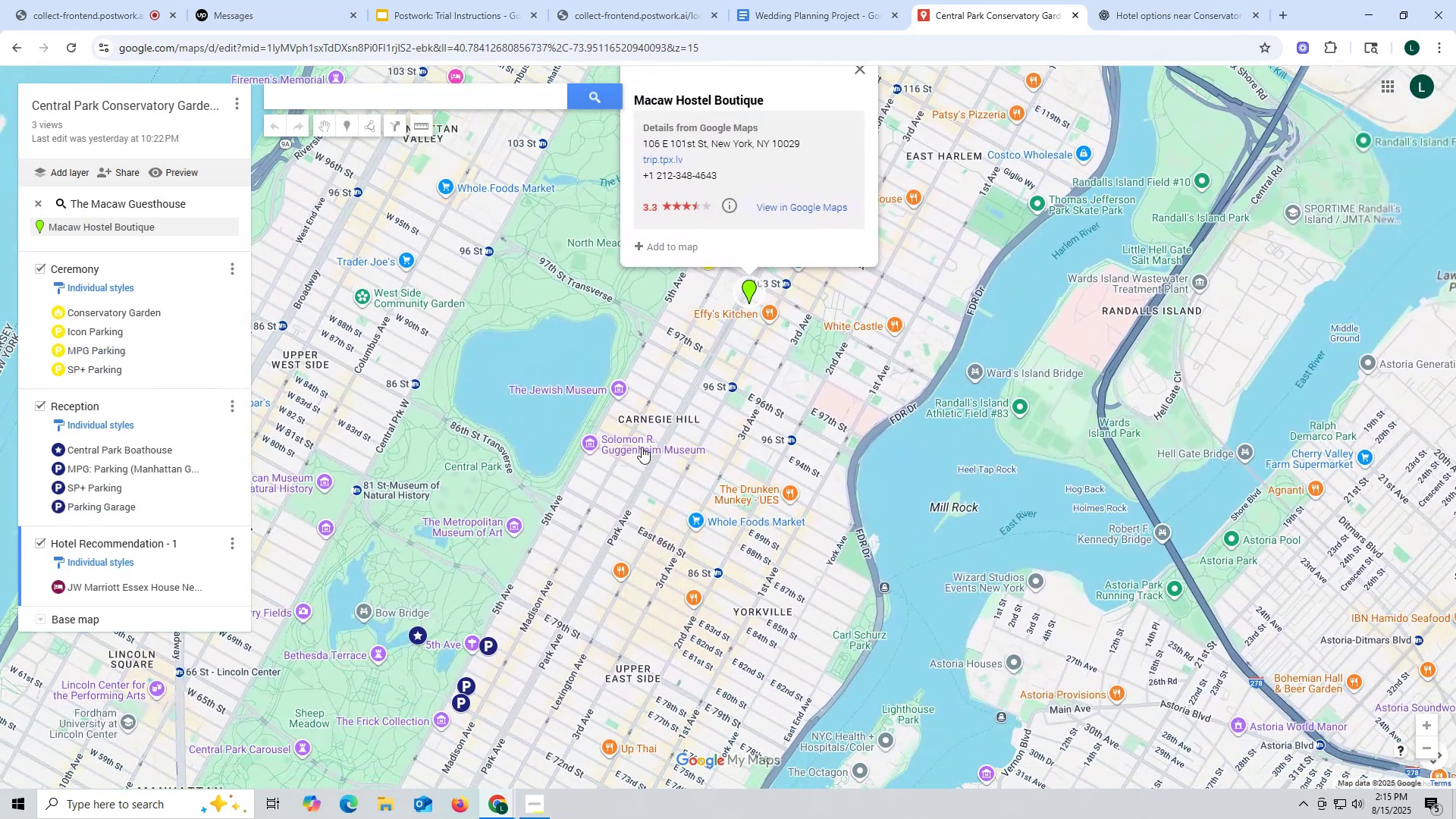 
left_click_drag(start_coordinate=[610, 453], to_coordinate=[714, 232])
 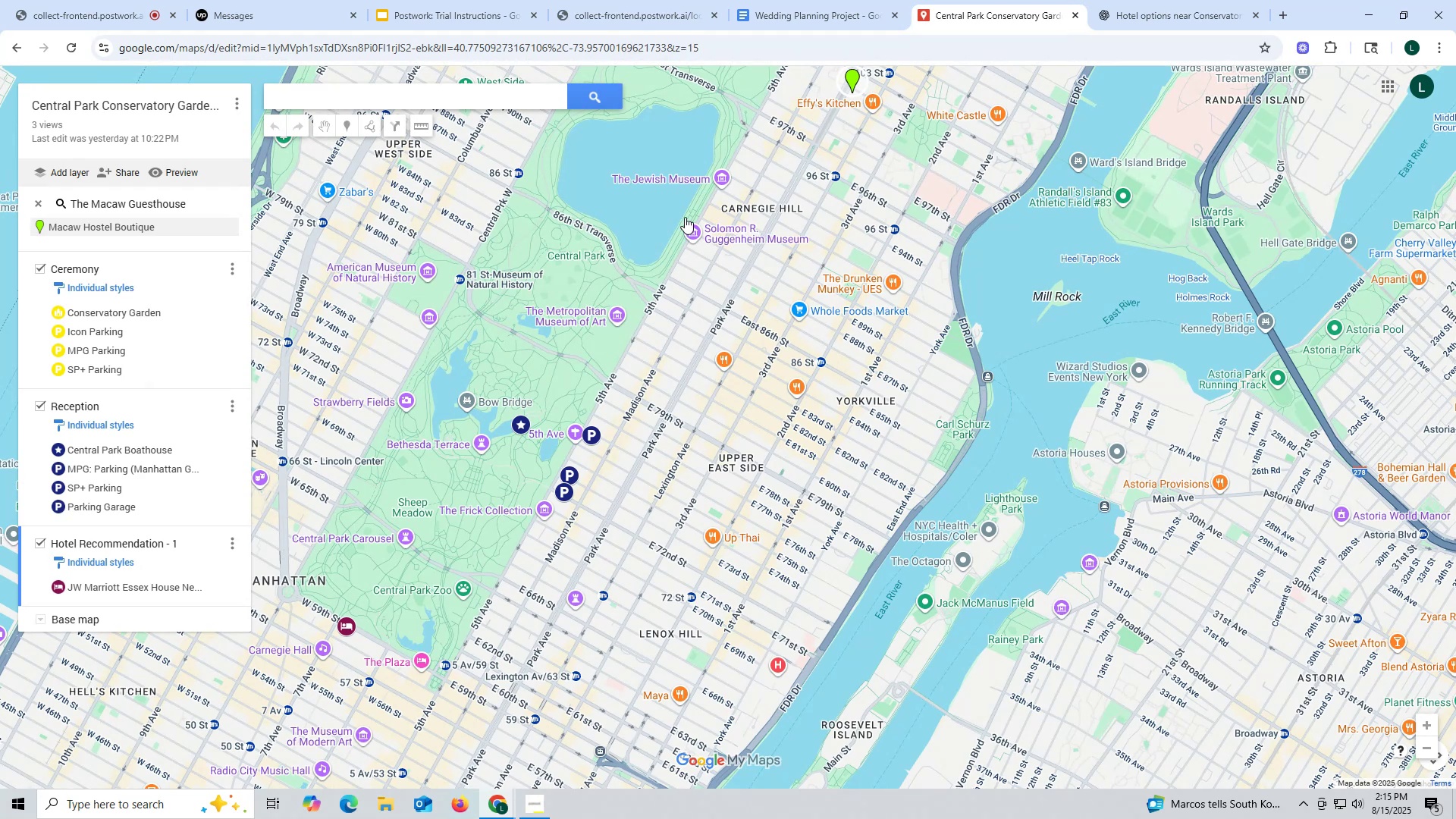 
left_click_drag(start_coordinate=[730, 168], to_coordinate=[687, 274])
 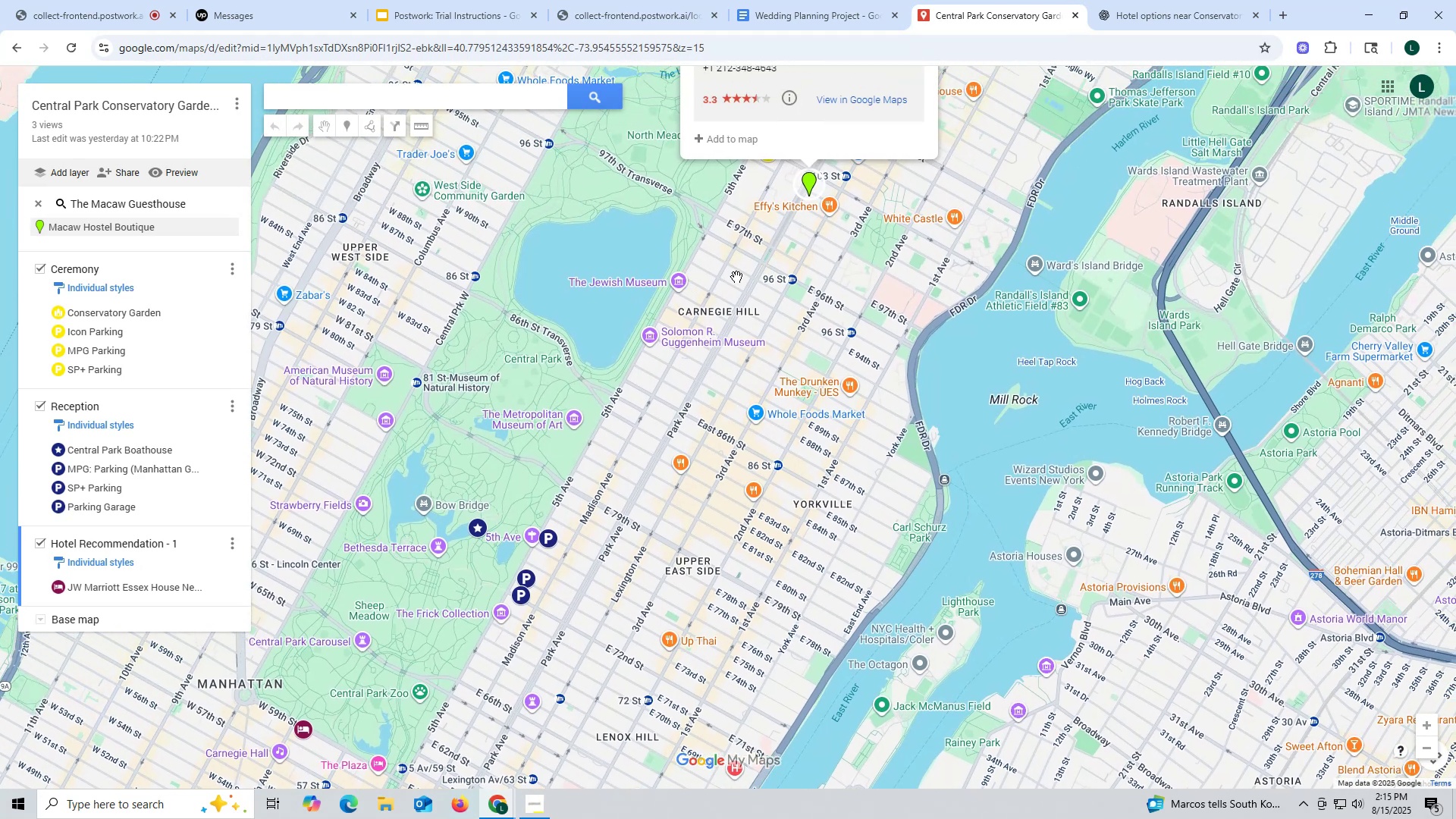 
left_click_drag(start_coordinate=[754, 254], to_coordinate=[732, 329])
 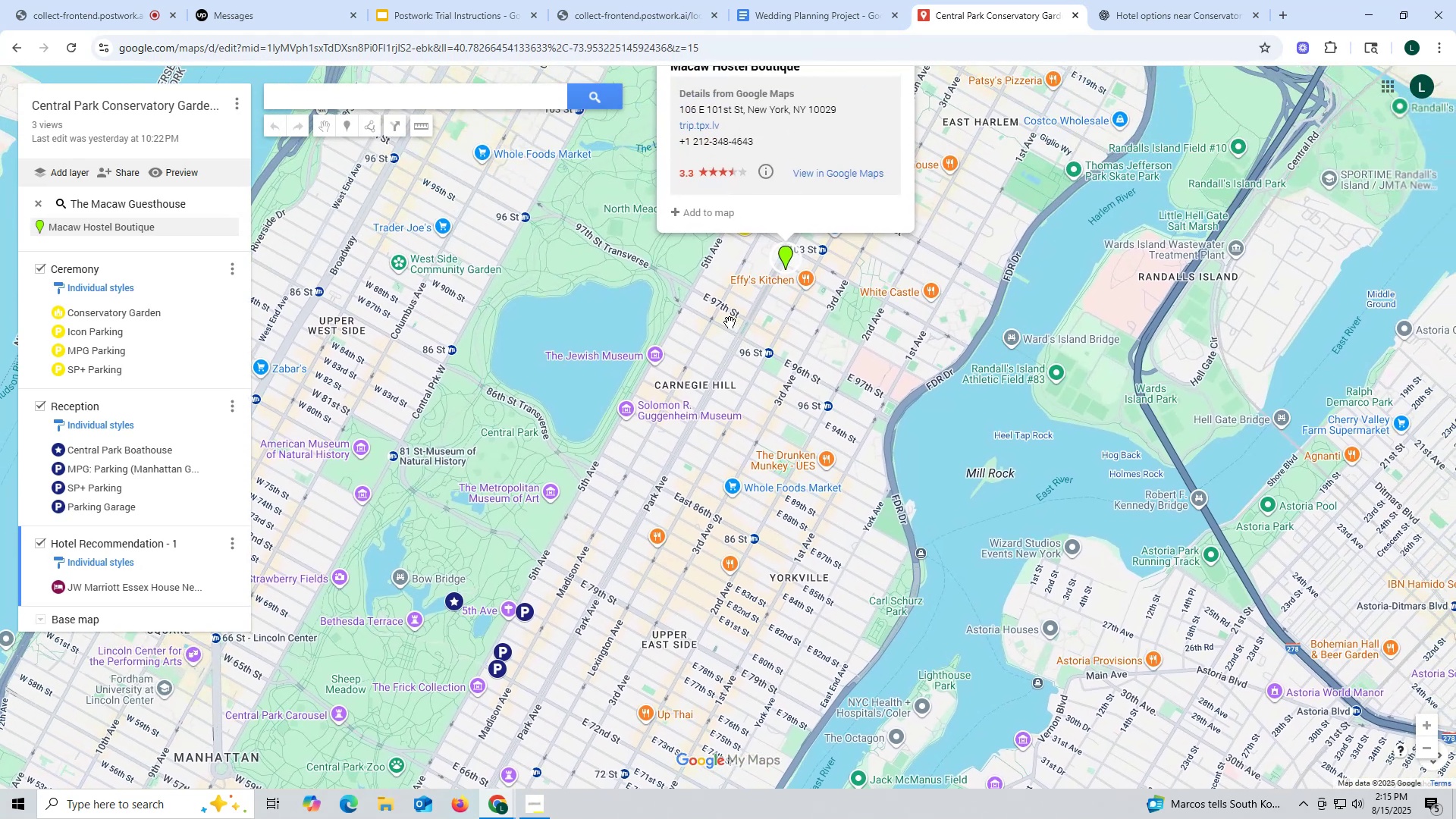 
left_click_drag(start_coordinate=[736, 315], to_coordinate=[710, 394])
 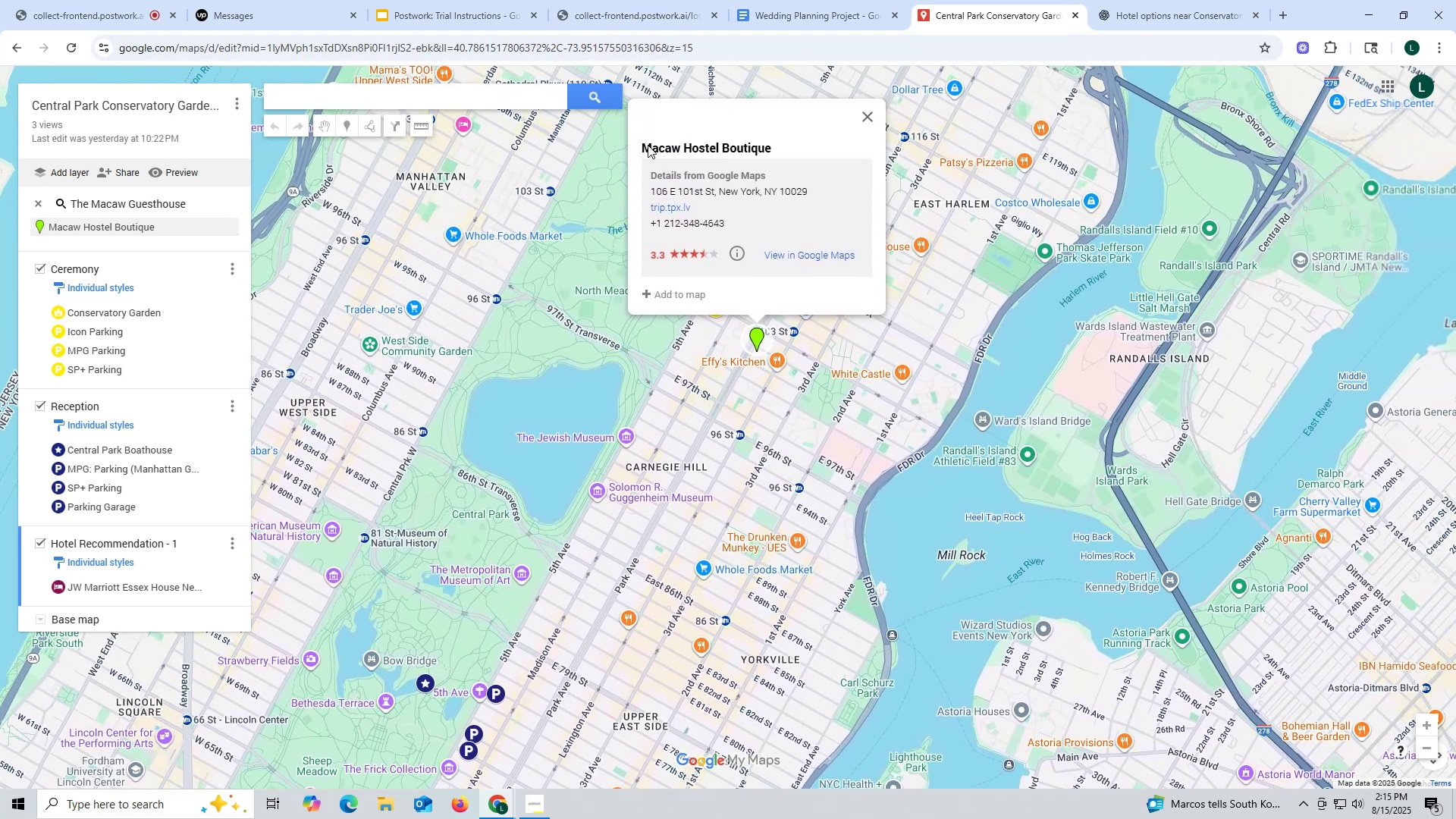 
left_click_drag(start_coordinate=[635, 145], to_coordinate=[795, 145])
 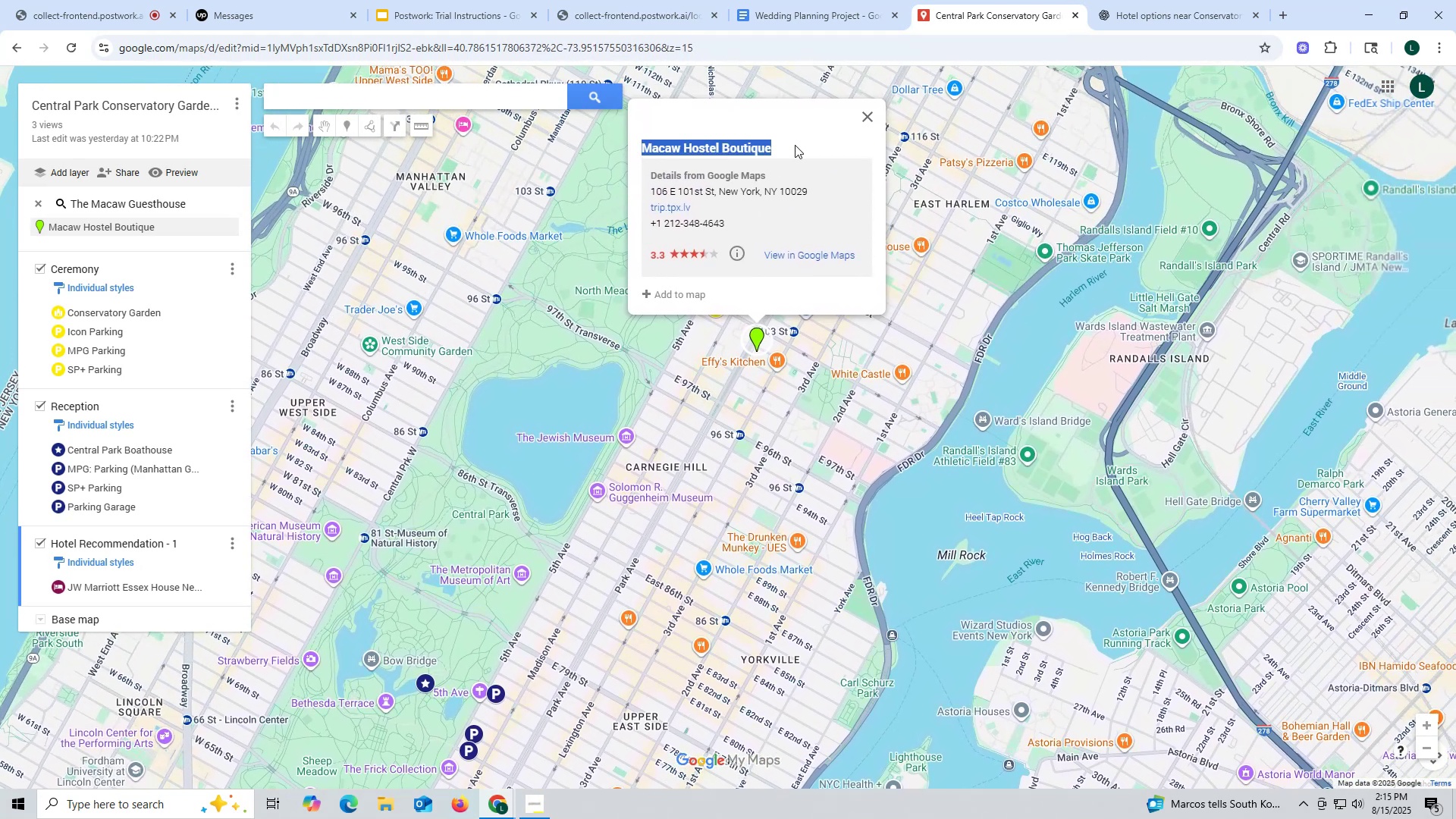 
key(Control+ControlLeft)
 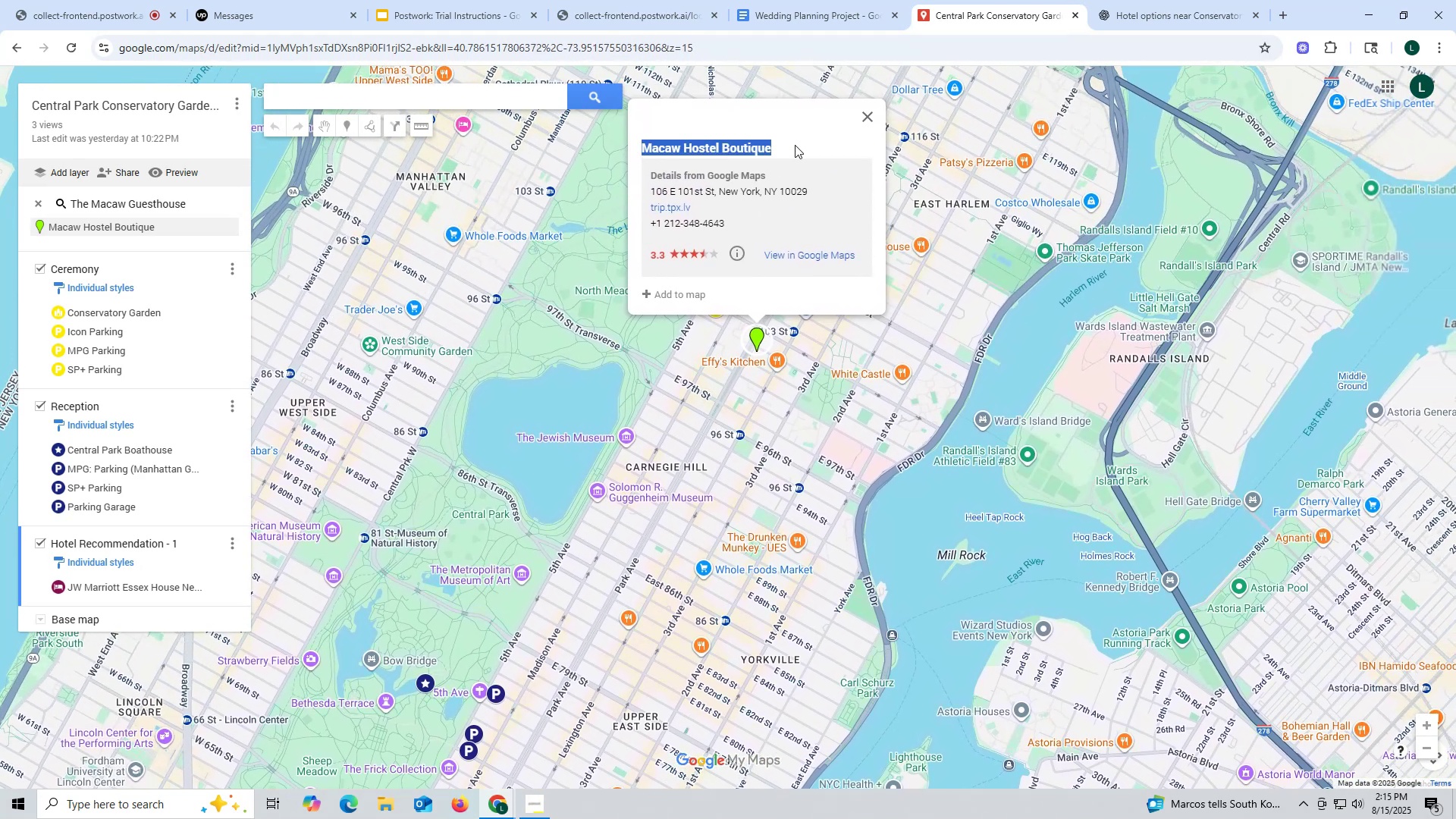 
key(Control+C)
 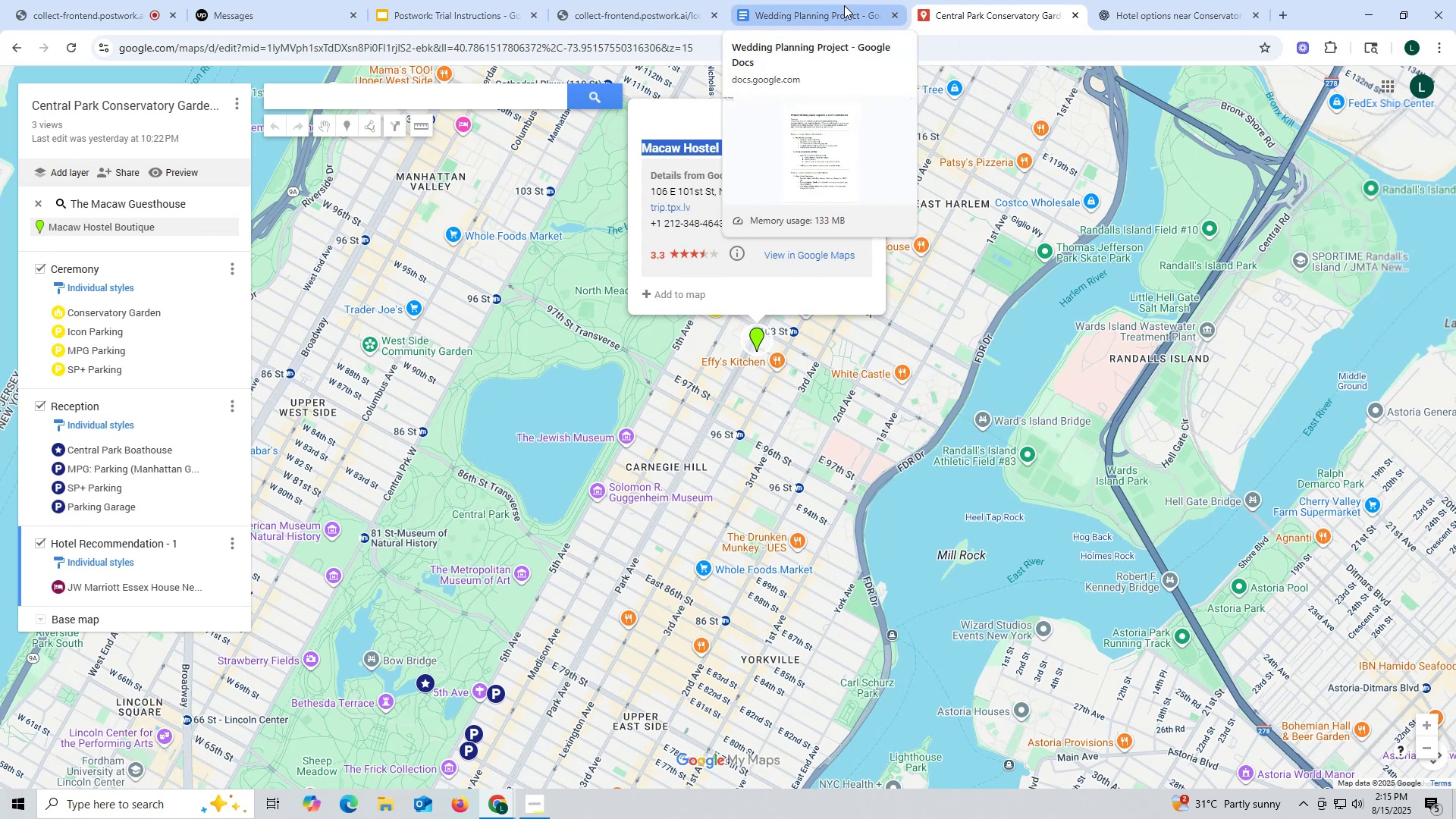 
left_click([1140, 15])
 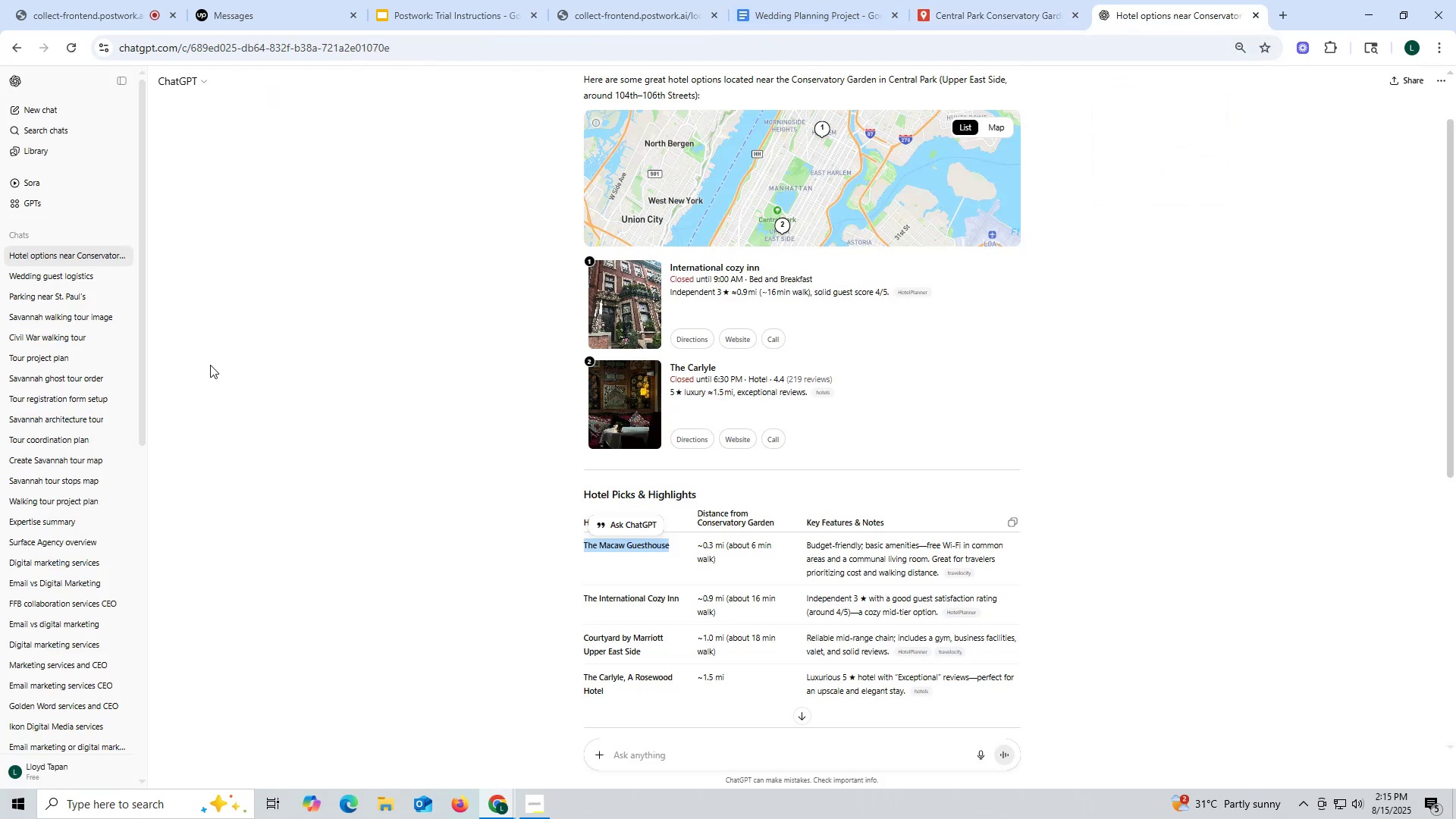 
scroll: coordinate [96, 381], scroll_direction: down, amount: 11.0
 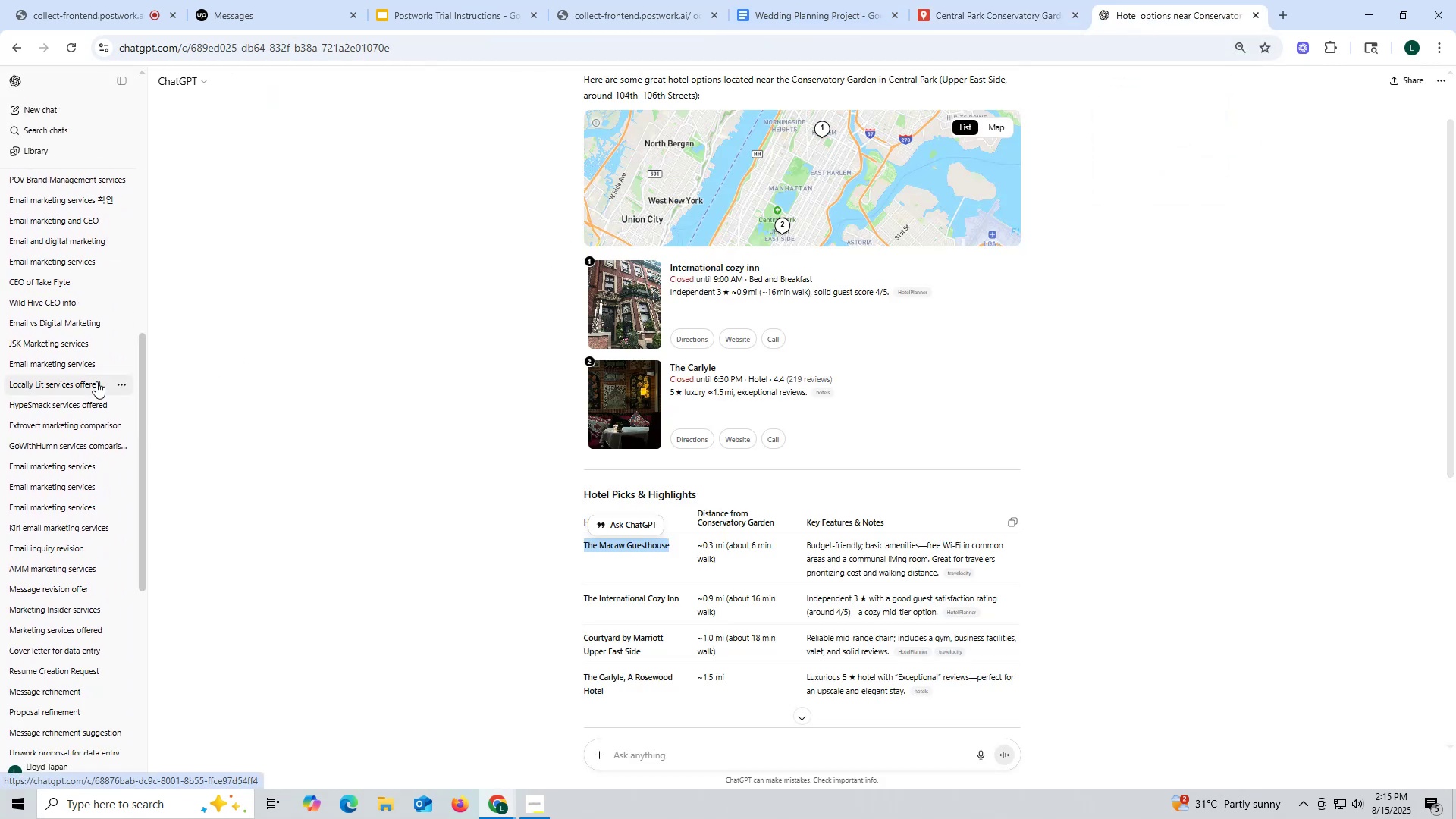 
scroll: coordinate [97, 374], scroll_direction: up, amount: 26.0
 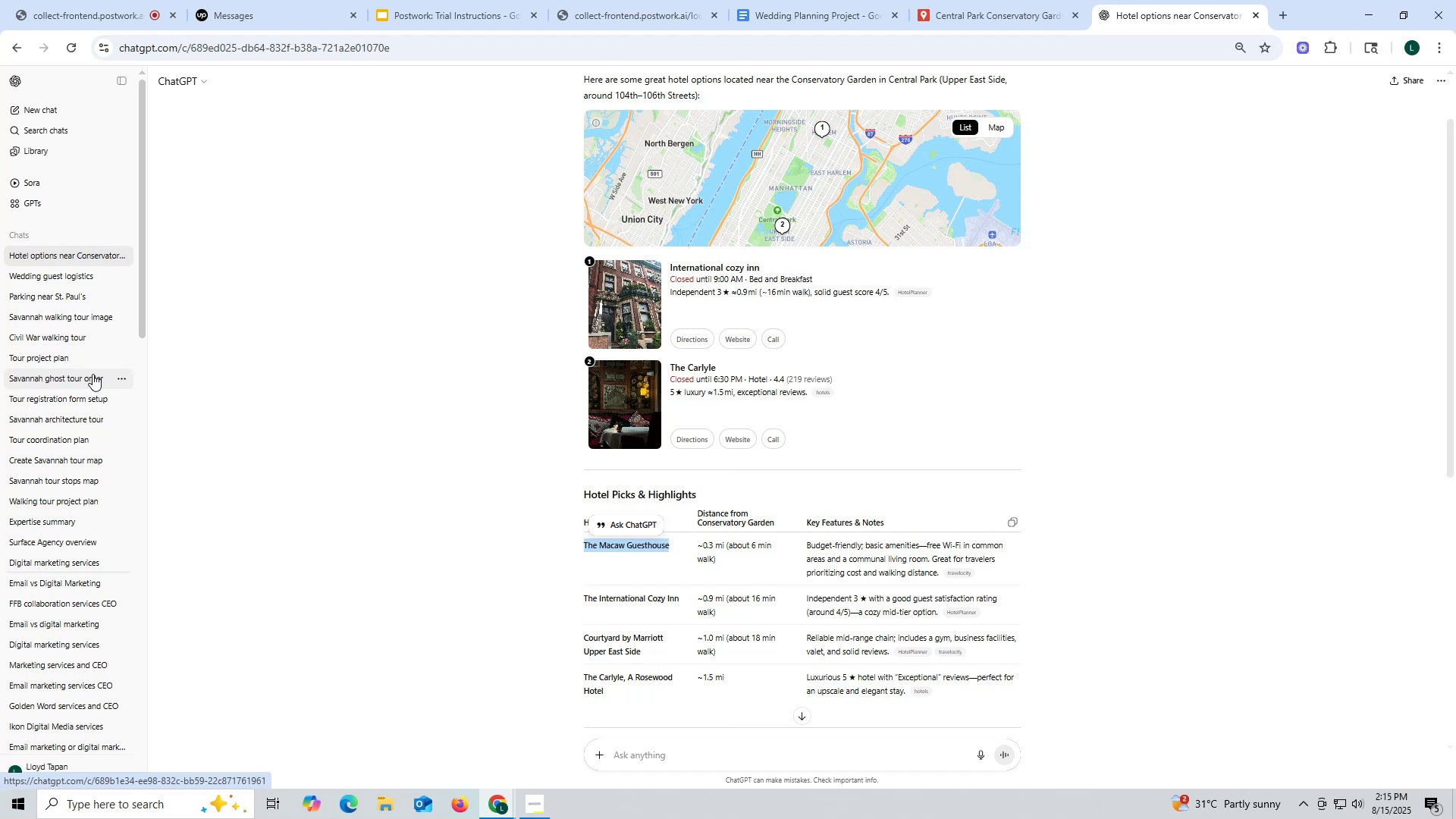 
left_click([74, 275])
 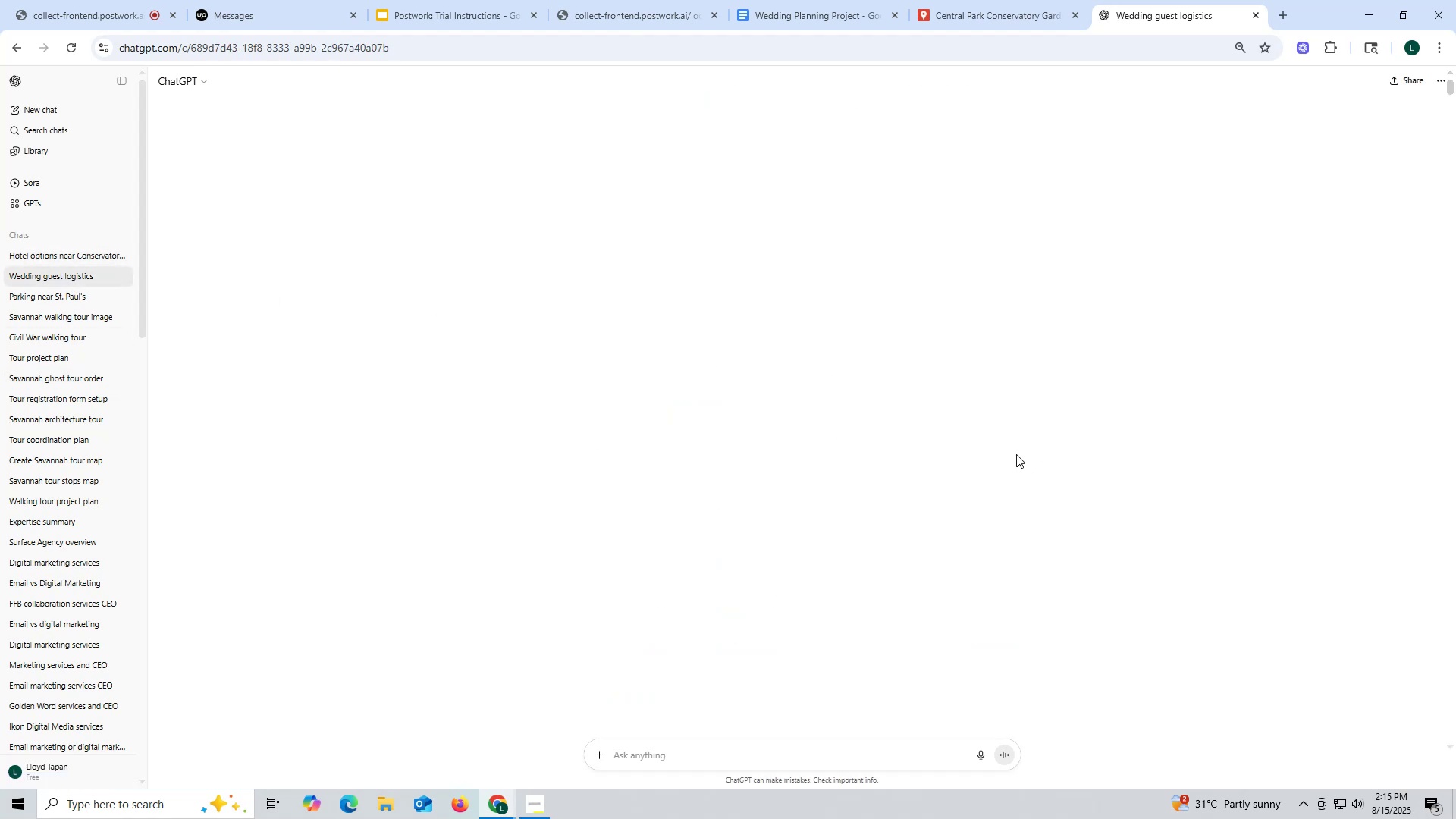 
scroll: coordinate [1016, 453], scroll_direction: down, amount: 14.0
 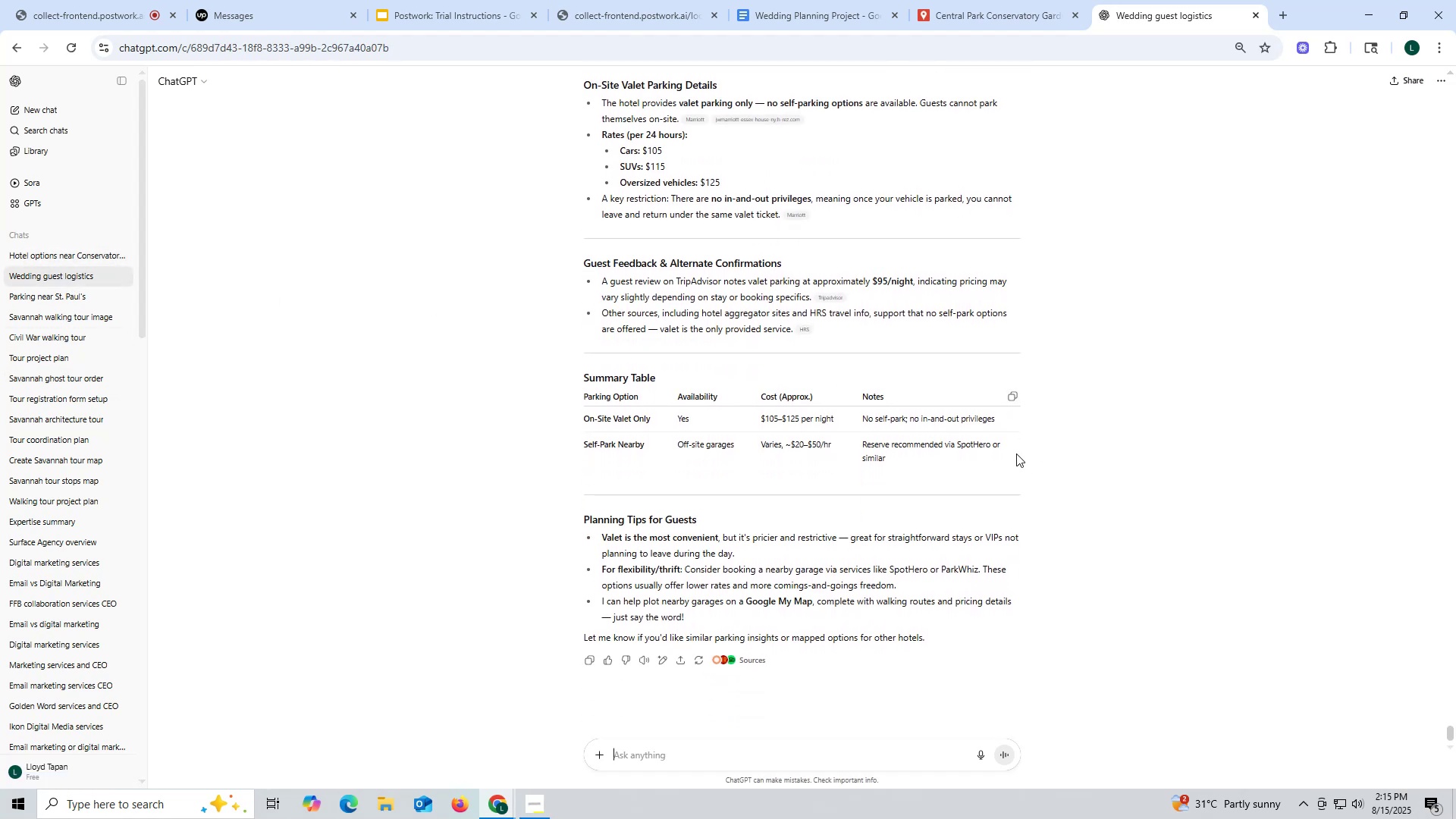 
scroll: coordinate [800, 320], scroll_direction: up, amount: 16.0
 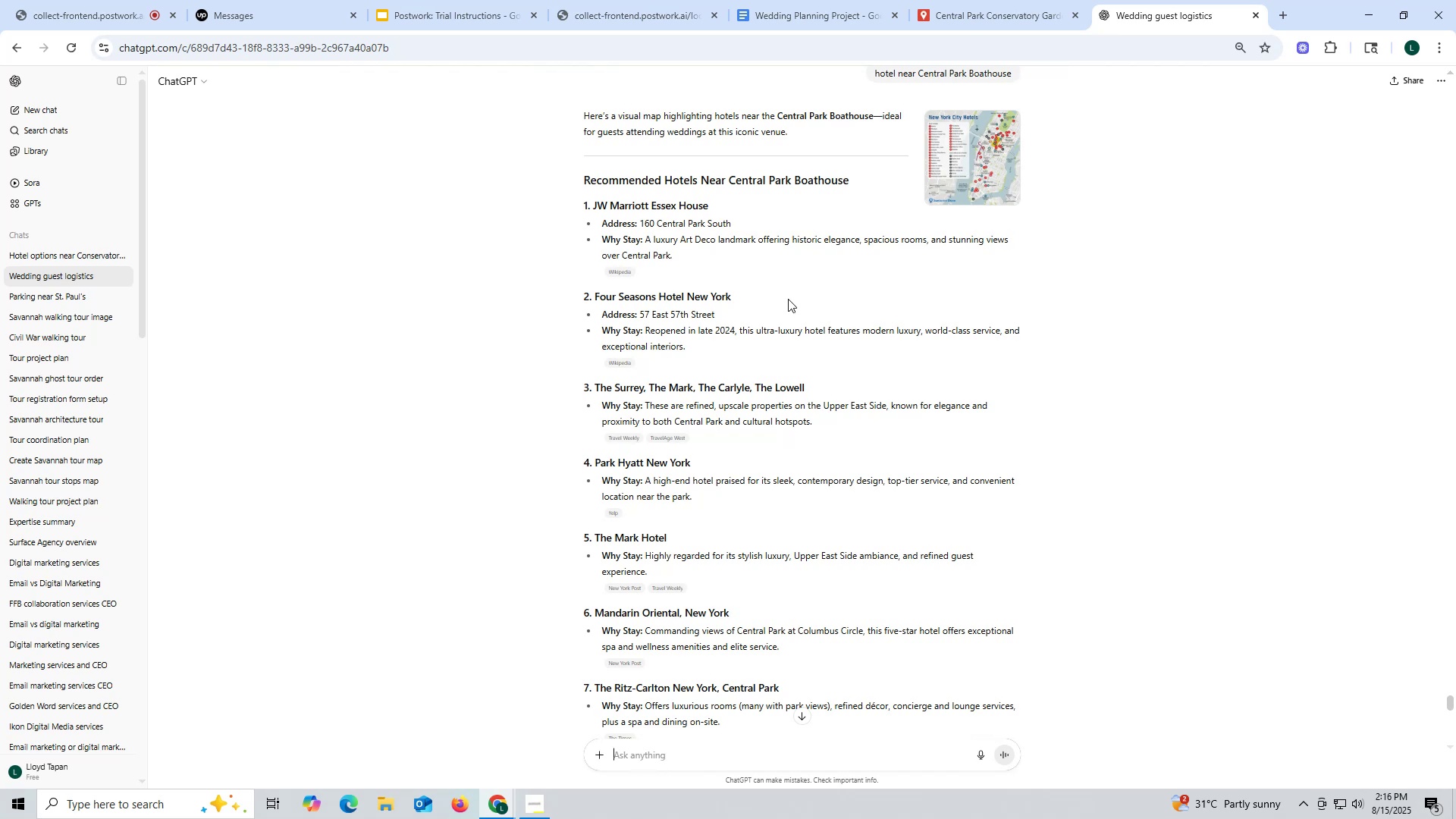 
wait(19.05)
 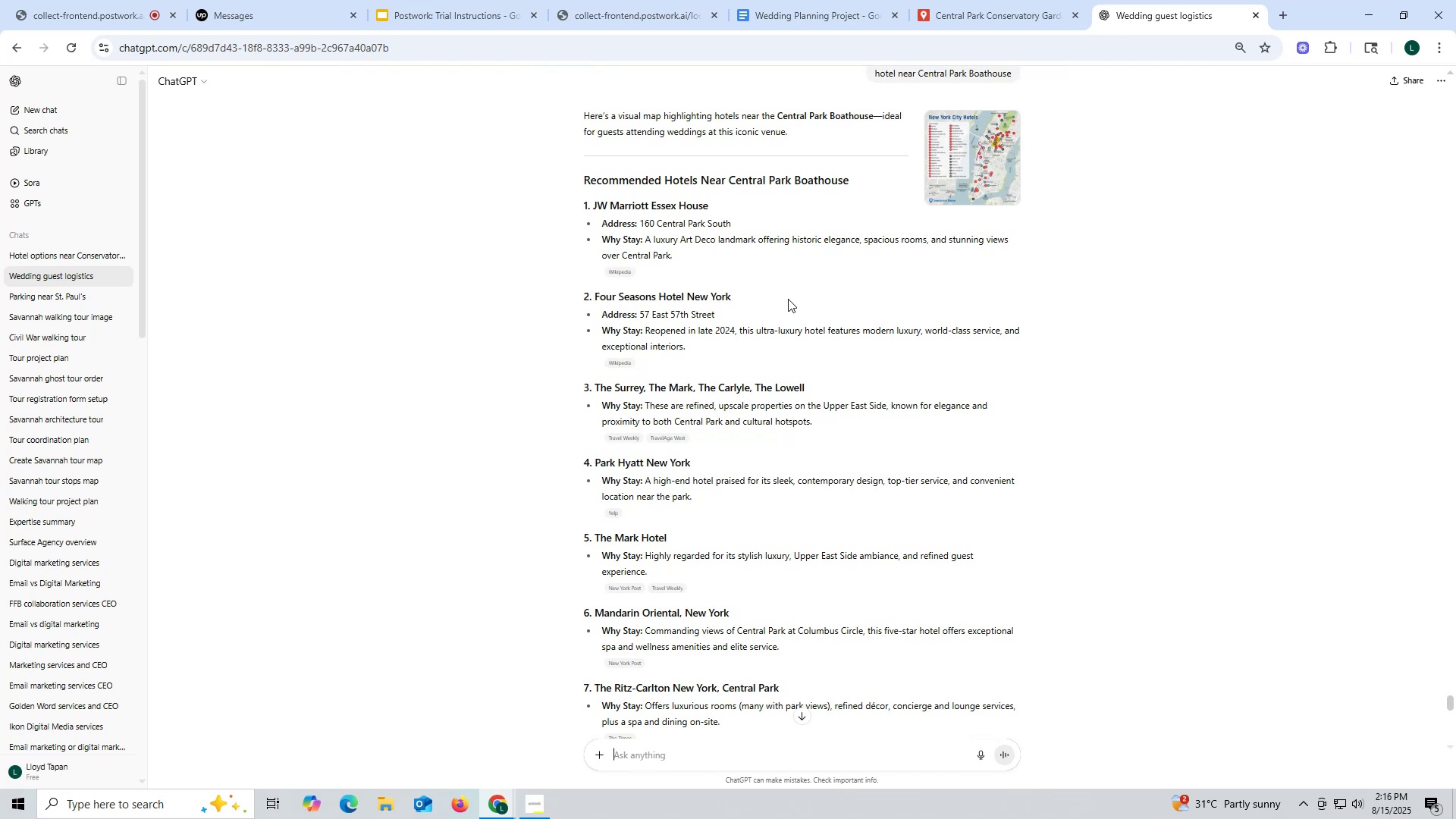 
left_click_drag(start_coordinate=[588, 293], to_coordinate=[743, 293])
 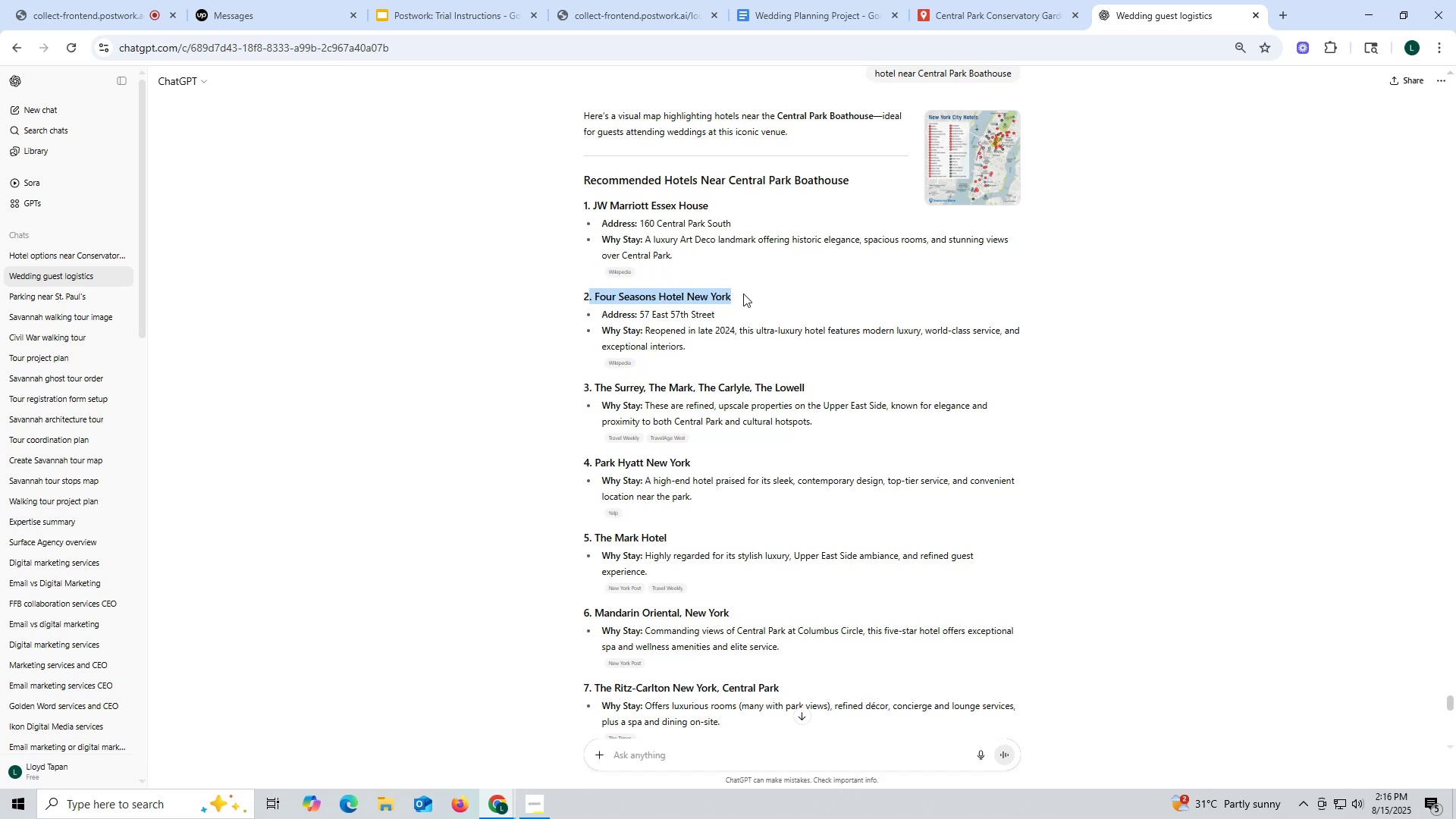 
key(Control+ControlLeft)
 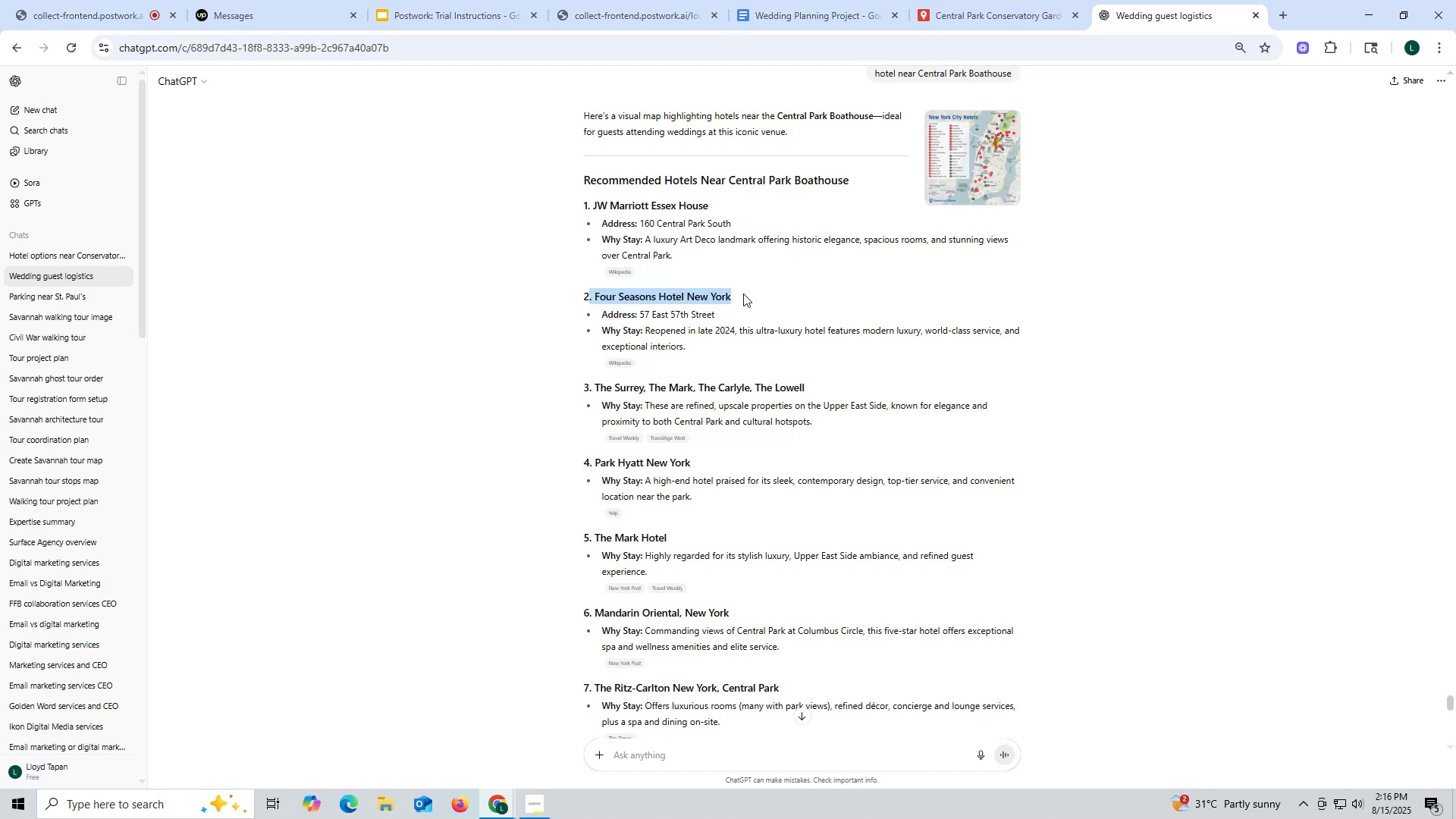 
key(Control+C)
 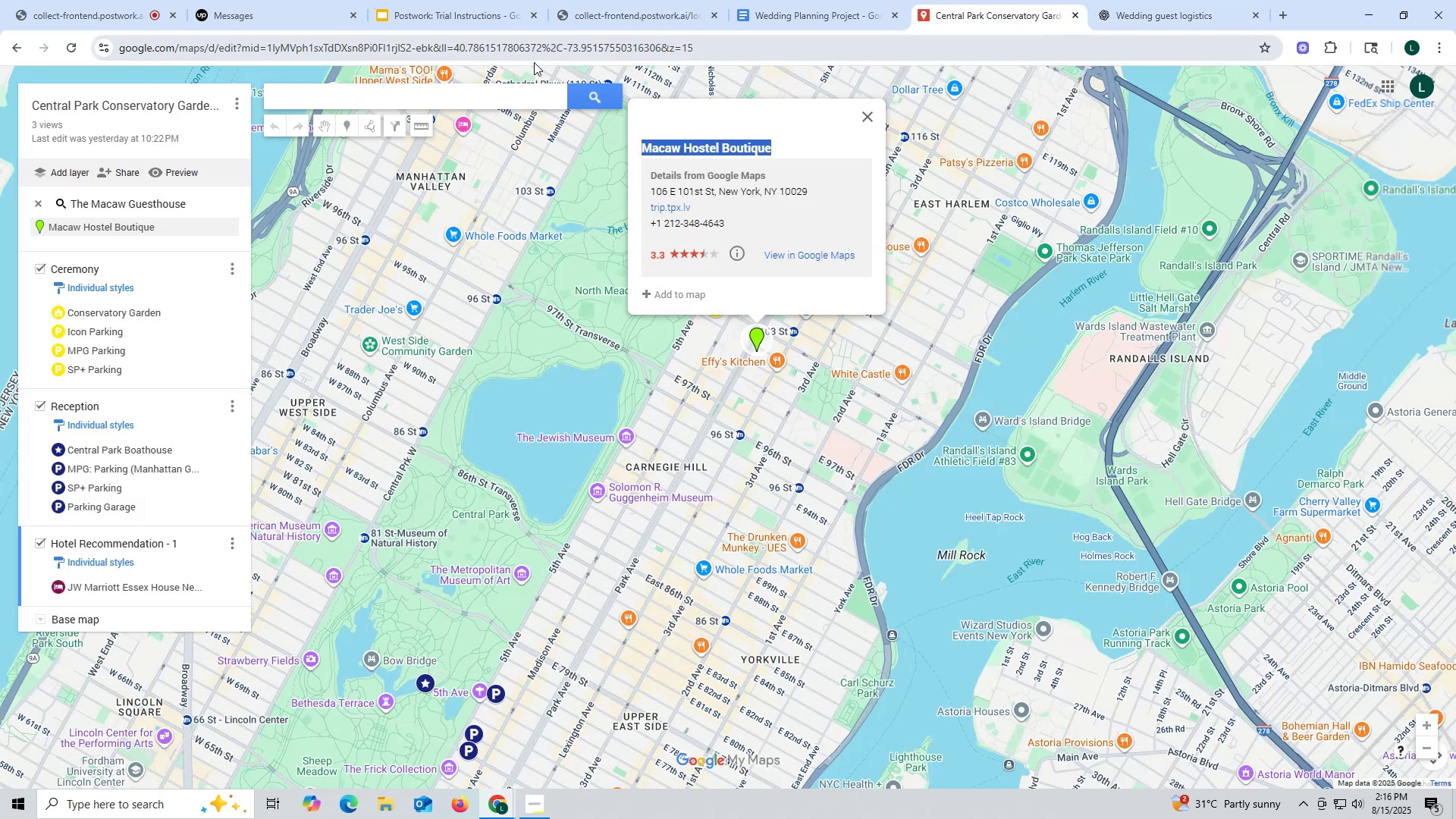 
left_click([482, 99])
 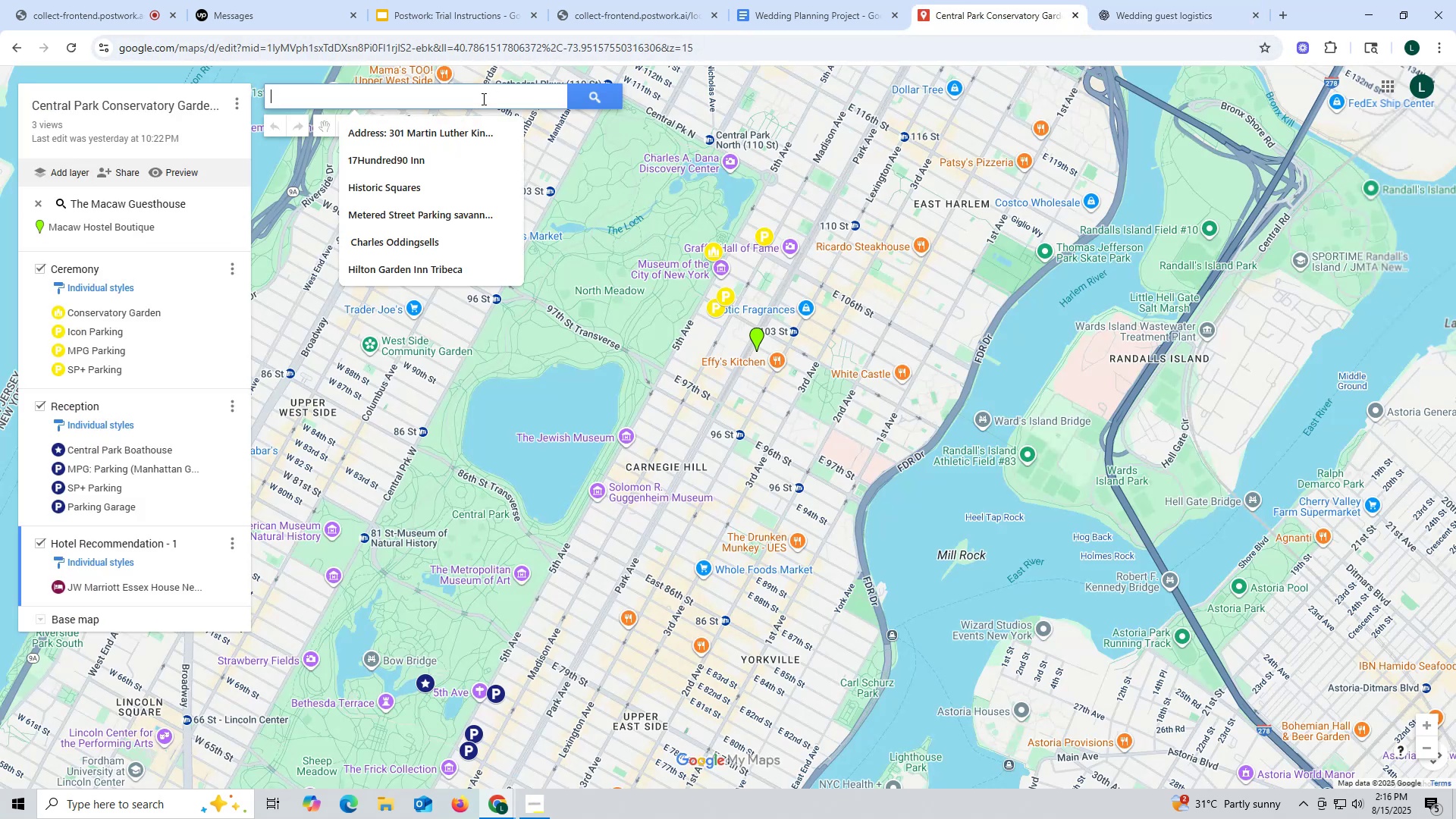 
key(Control+ControlLeft)
 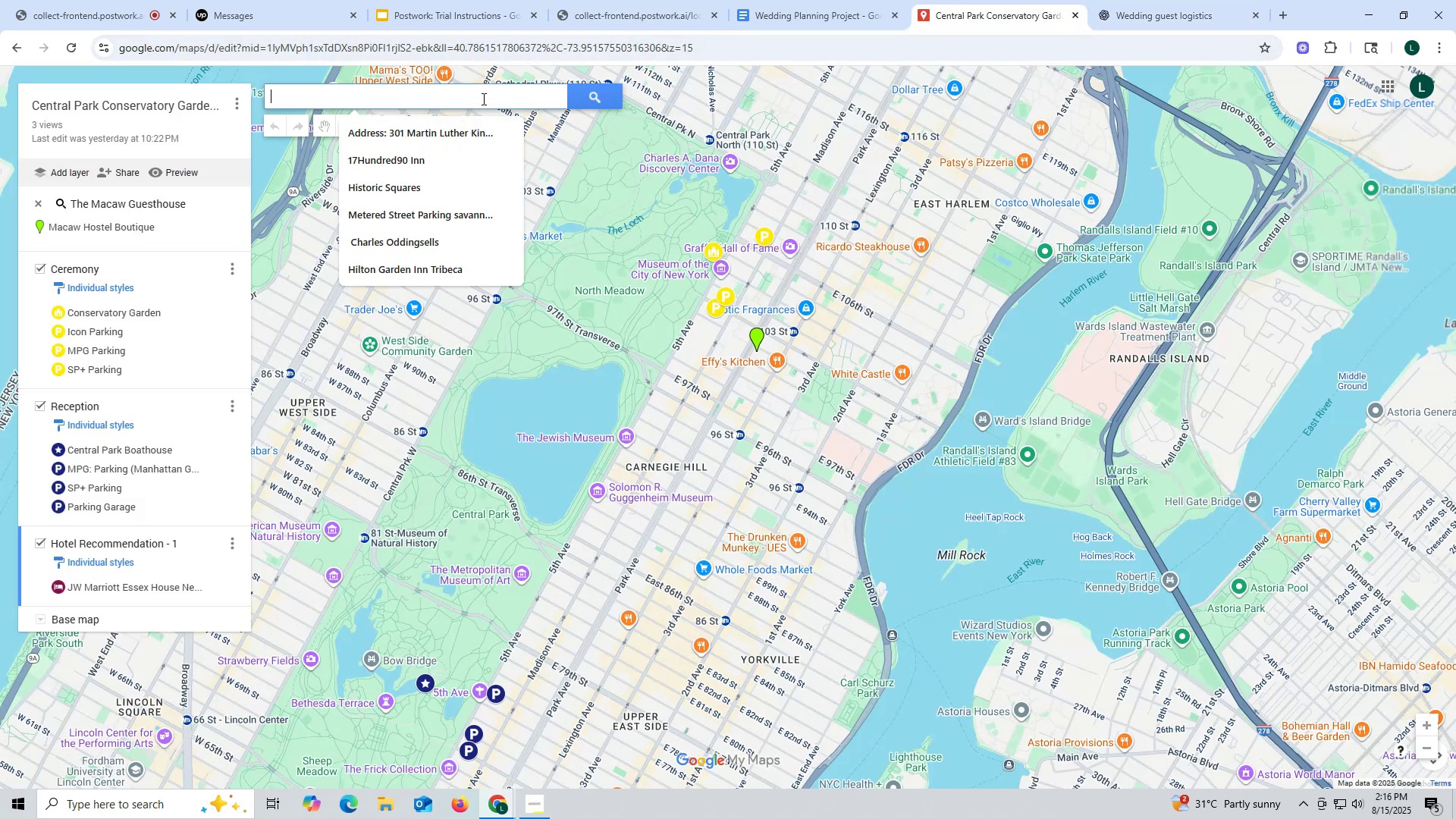 
key(Control+V)
 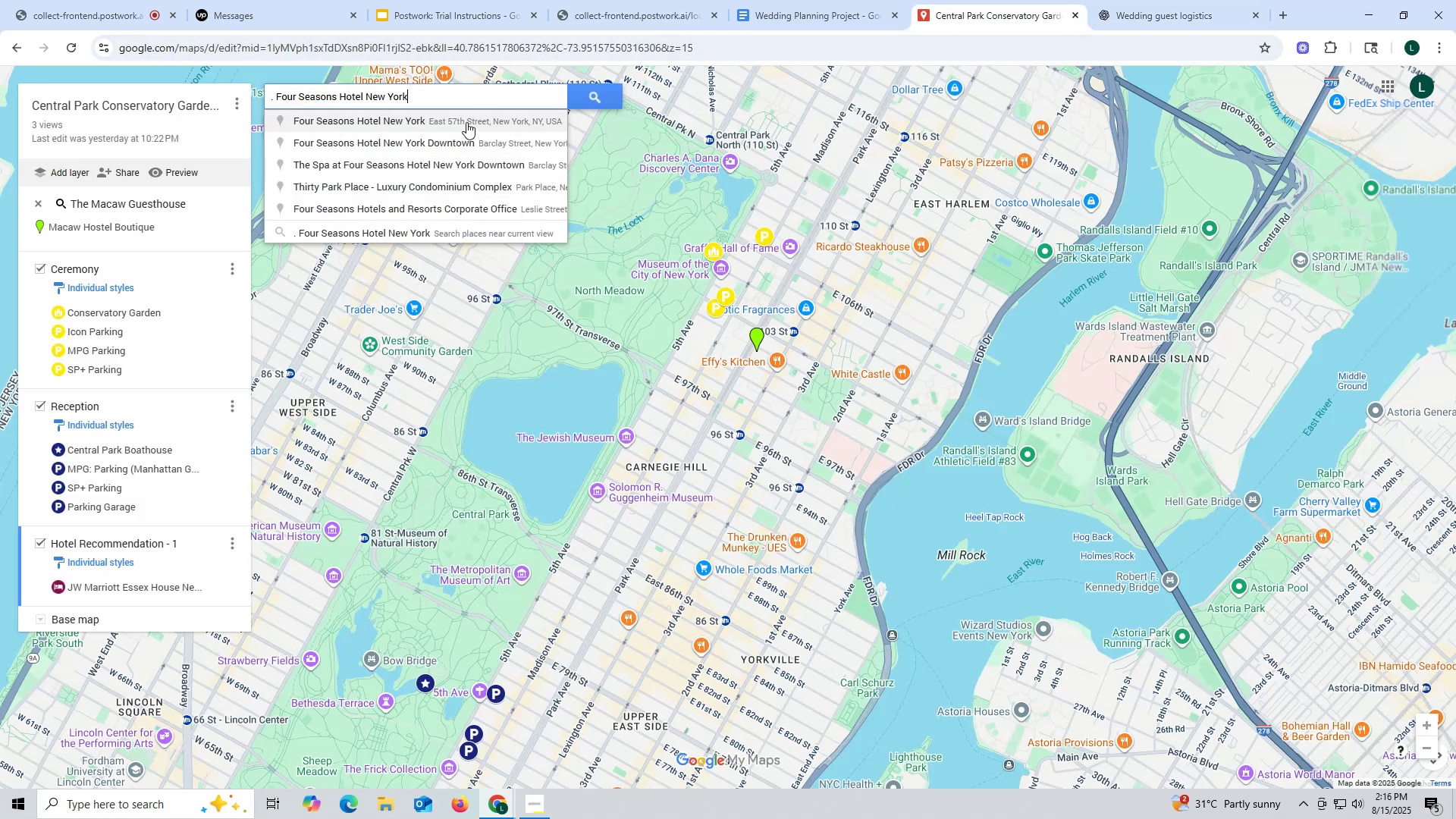 
left_click([466, 122])
 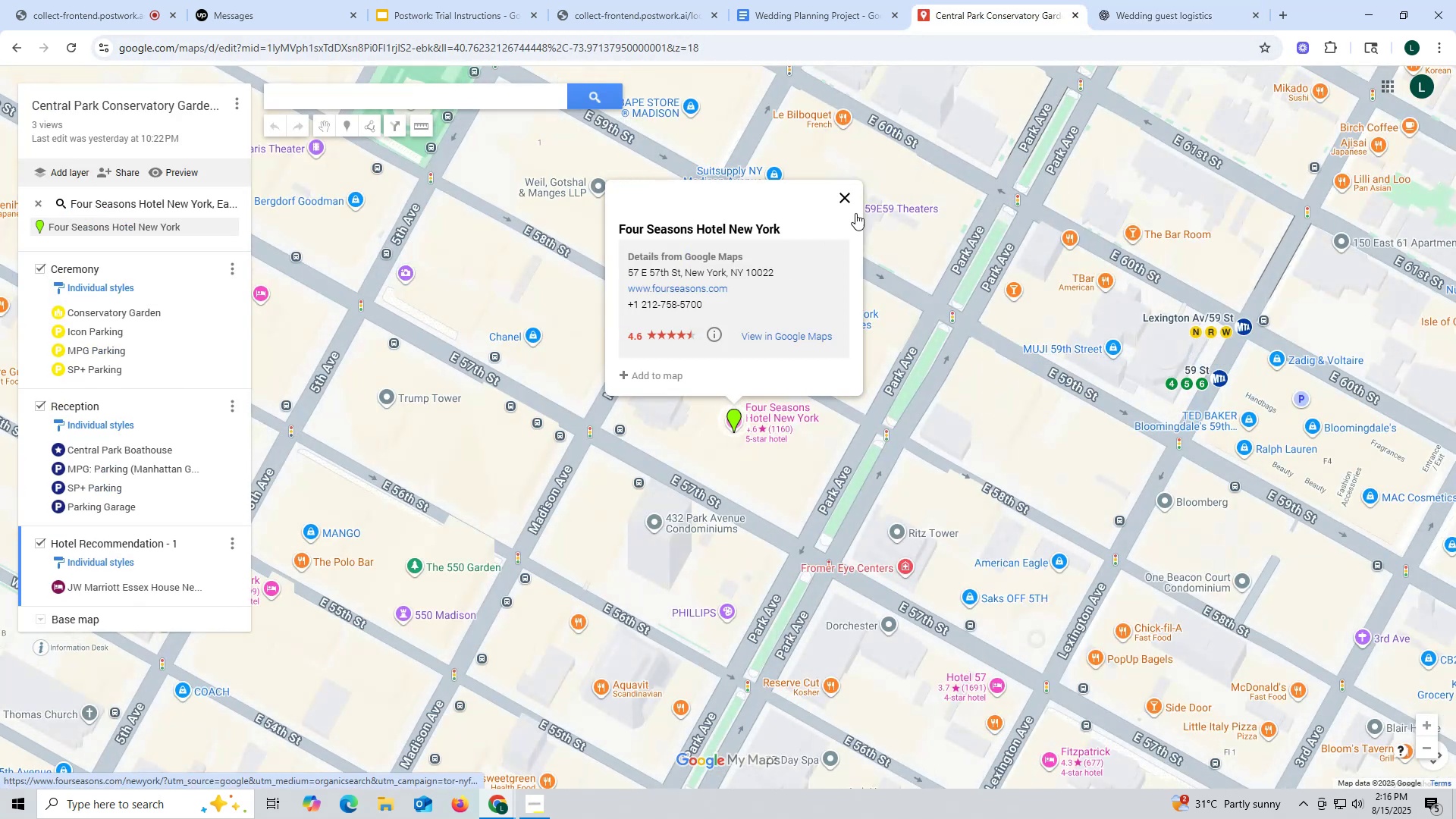 
left_click_drag(start_coordinate=[848, 199], to_coordinate=[842, 215])
 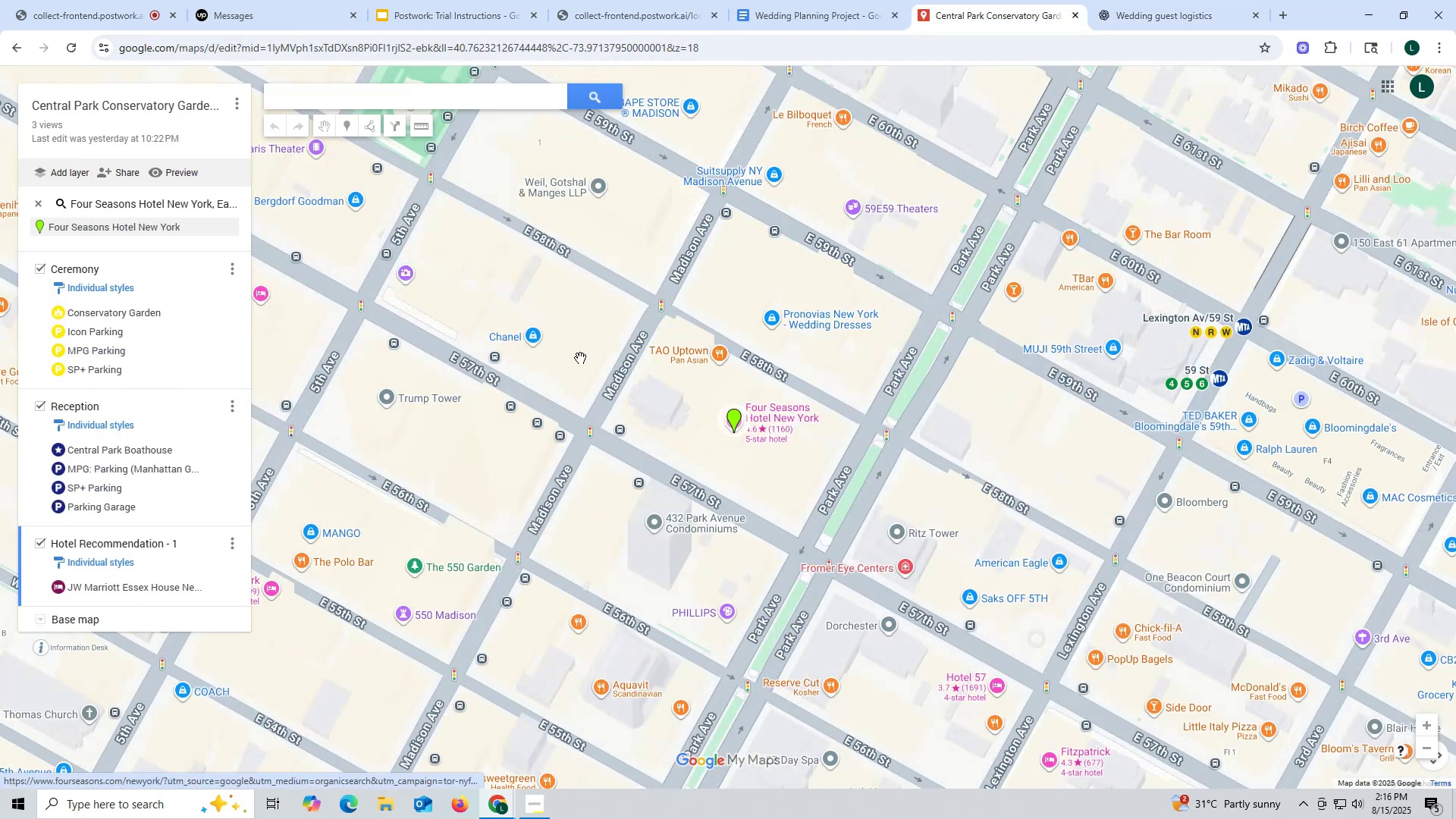 
scroll: coordinate [580, 354], scroll_direction: down, amount: 11.0
 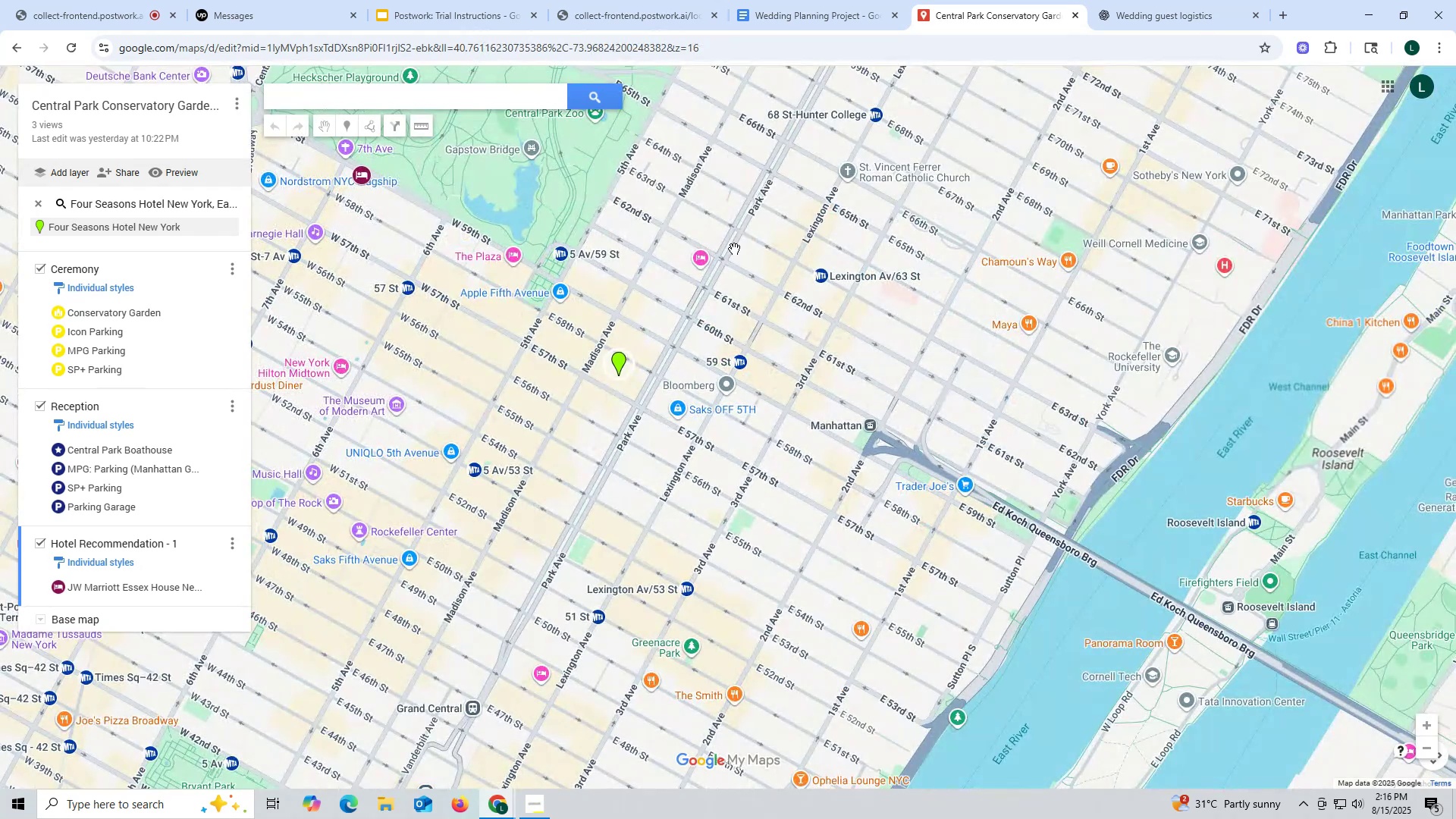 
left_click_drag(start_coordinate=[694, 231], to_coordinate=[711, 443])
 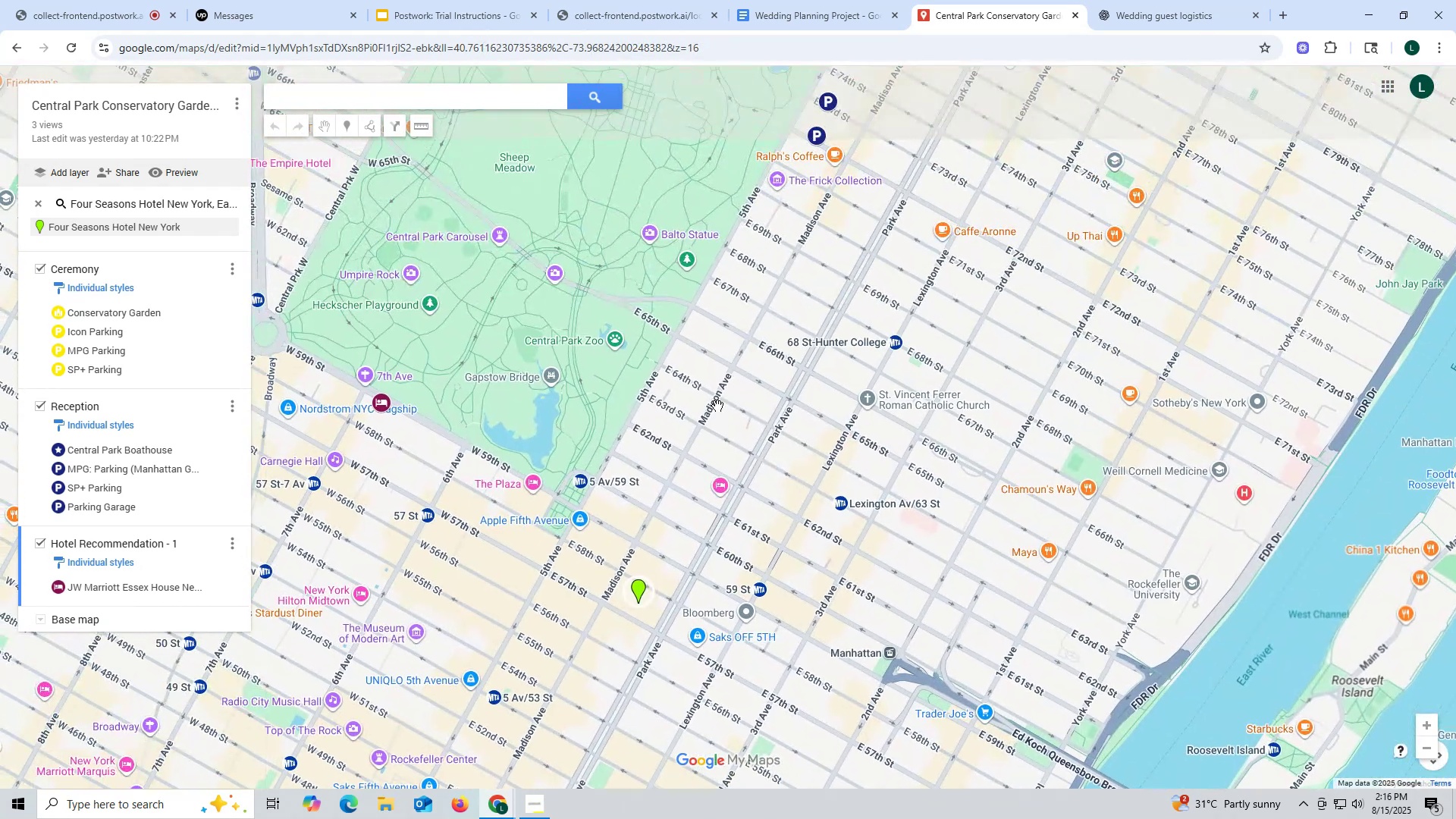 
scroll: coordinate [719, 397], scroll_direction: down, amount: 1.0
 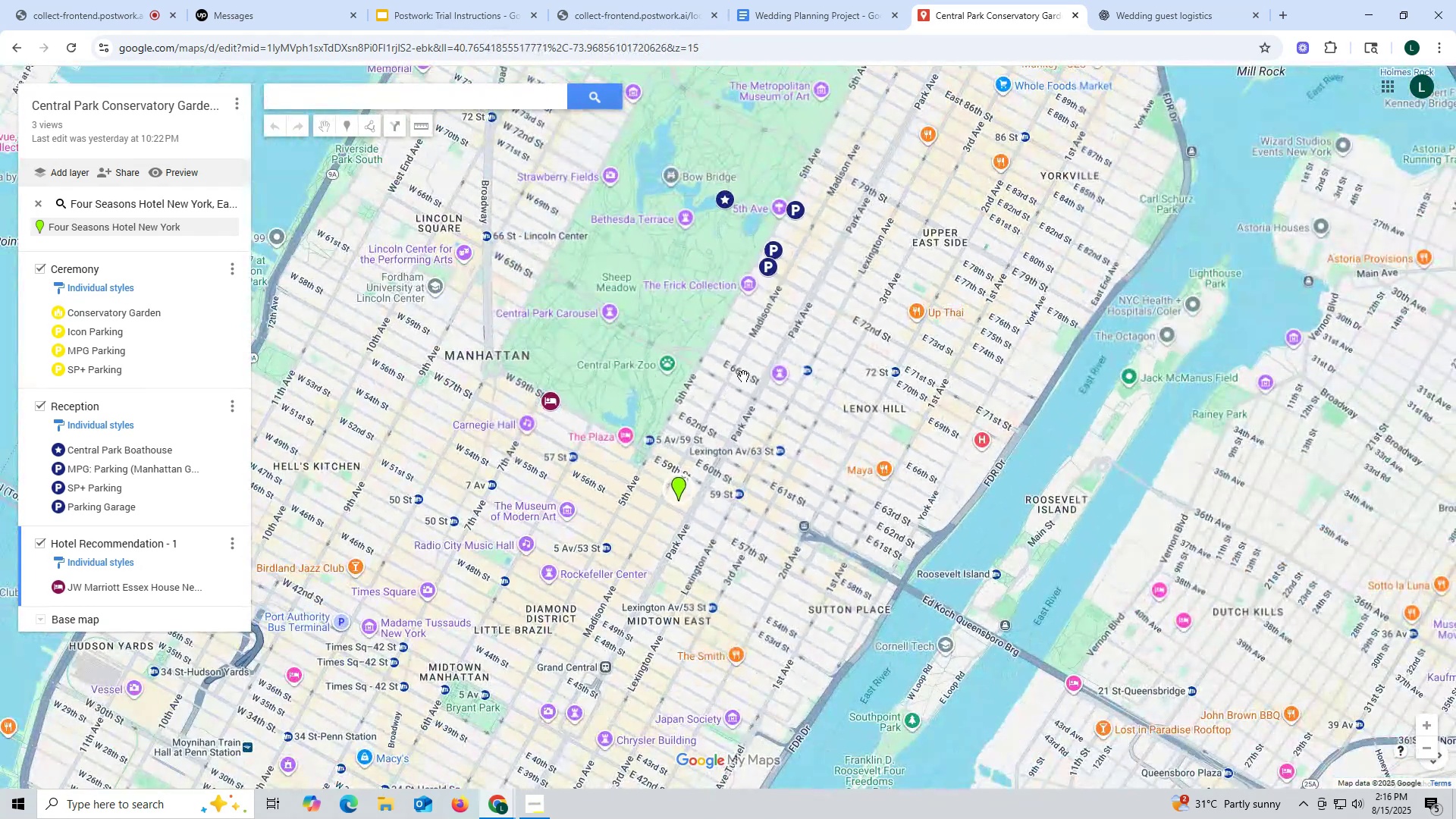 
left_click_drag(start_coordinate=[740, 363], to_coordinate=[675, 441])
 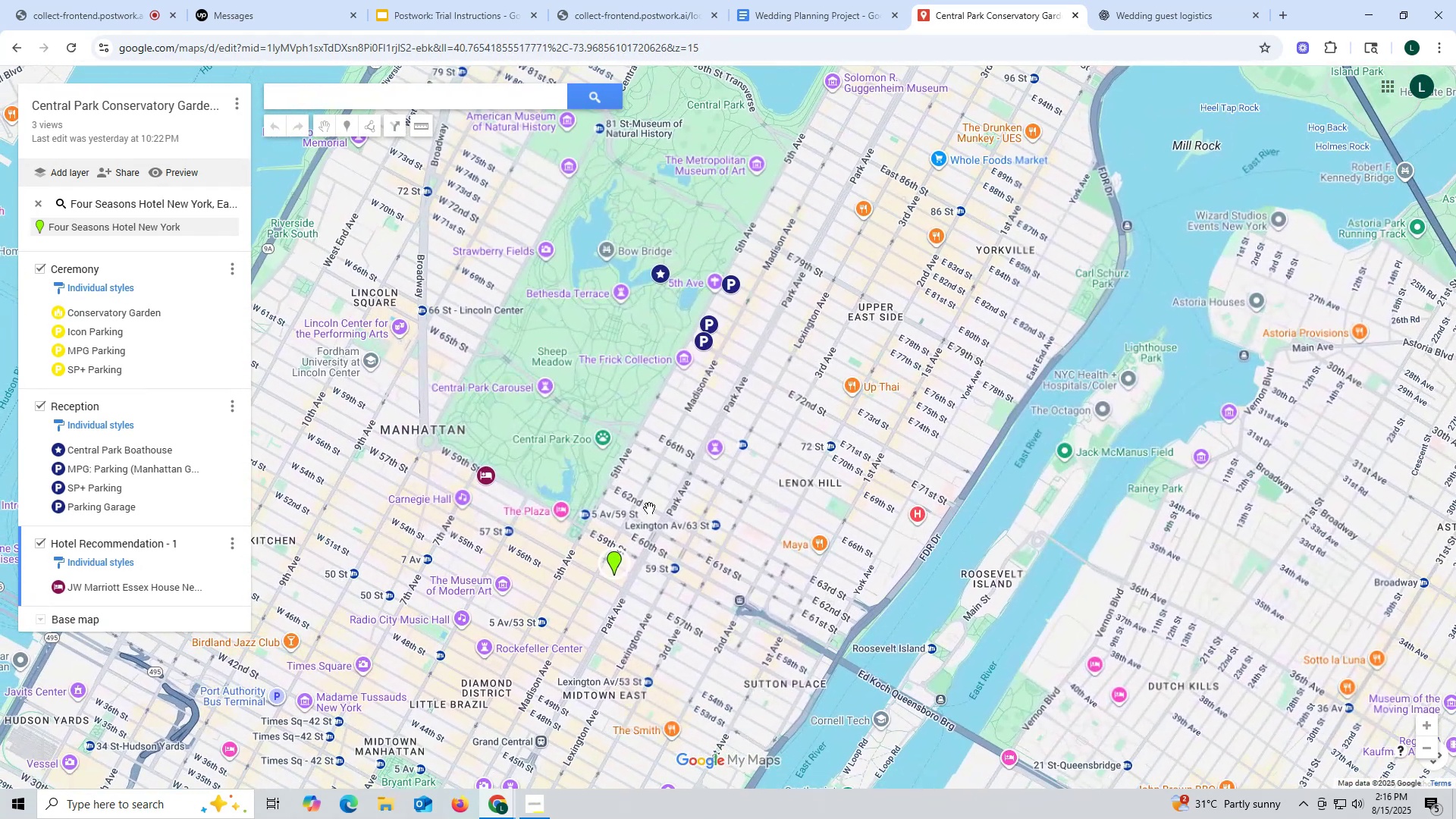 
scroll: coordinate [647, 514], scroll_direction: up, amount: 2.0
 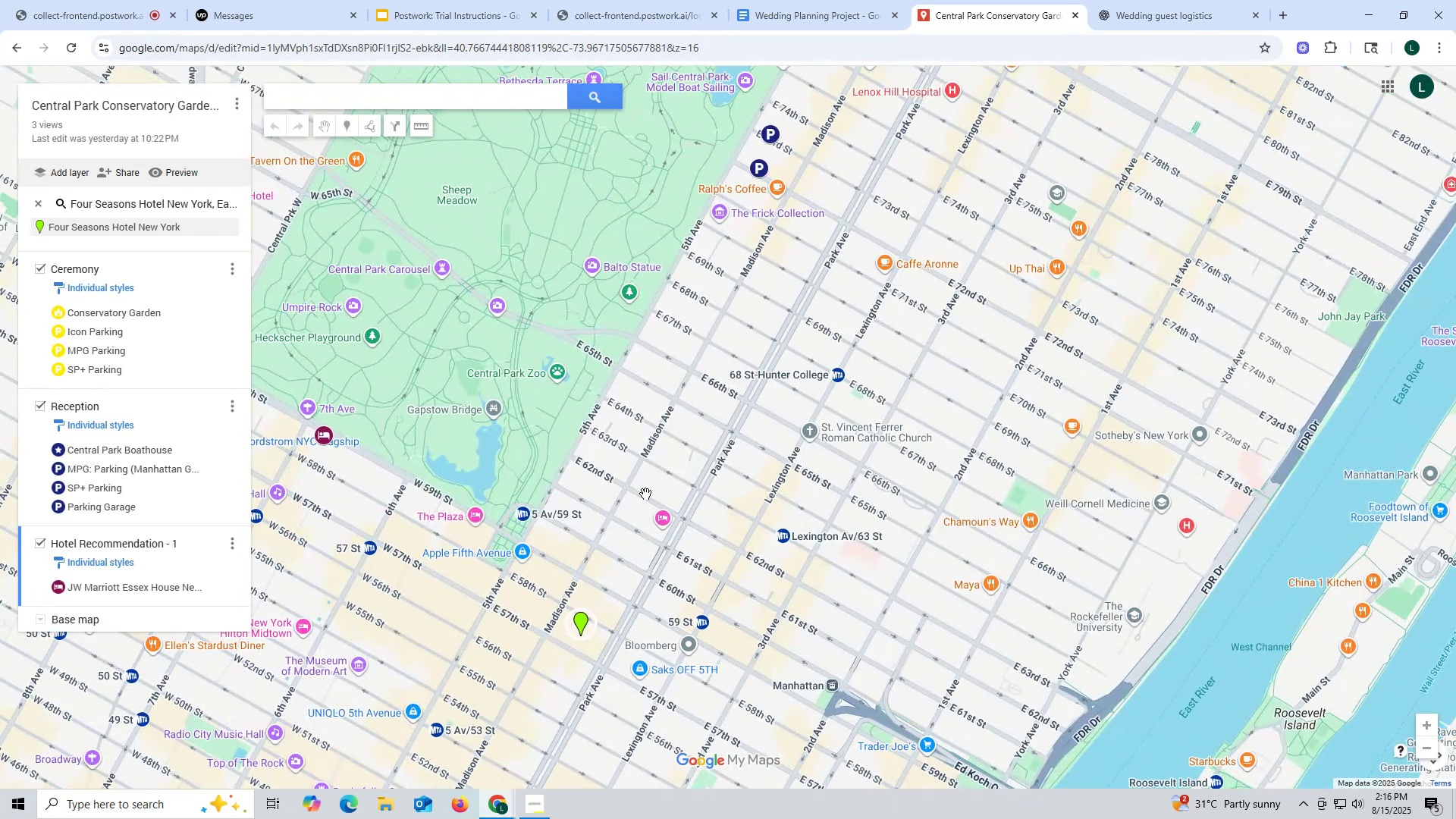 
left_click_drag(start_coordinate=[682, 369], to_coordinate=[649, 590])
 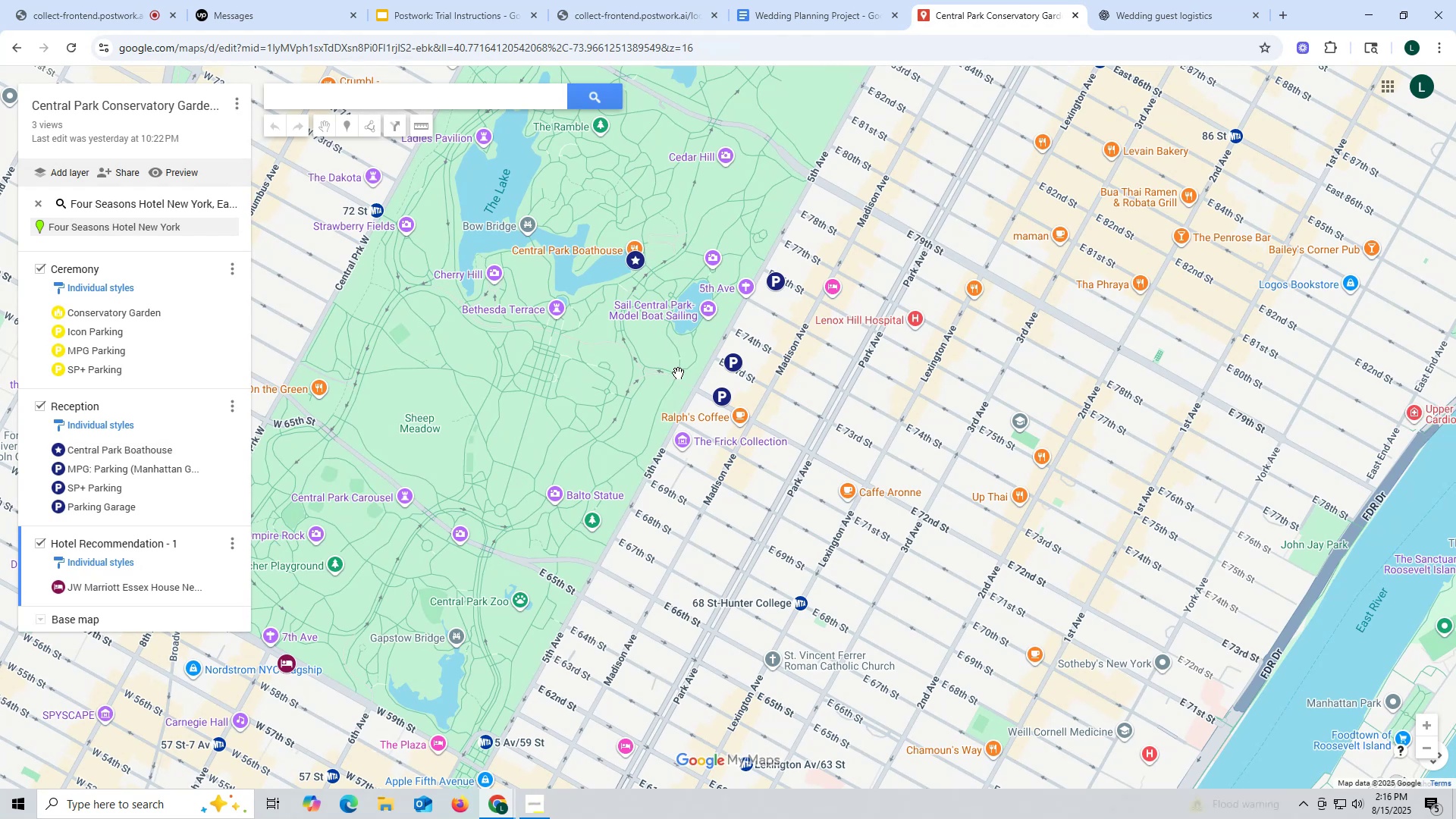 
scroll: coordinate [633, 344], scroll_direction: down, amount: 1.0
 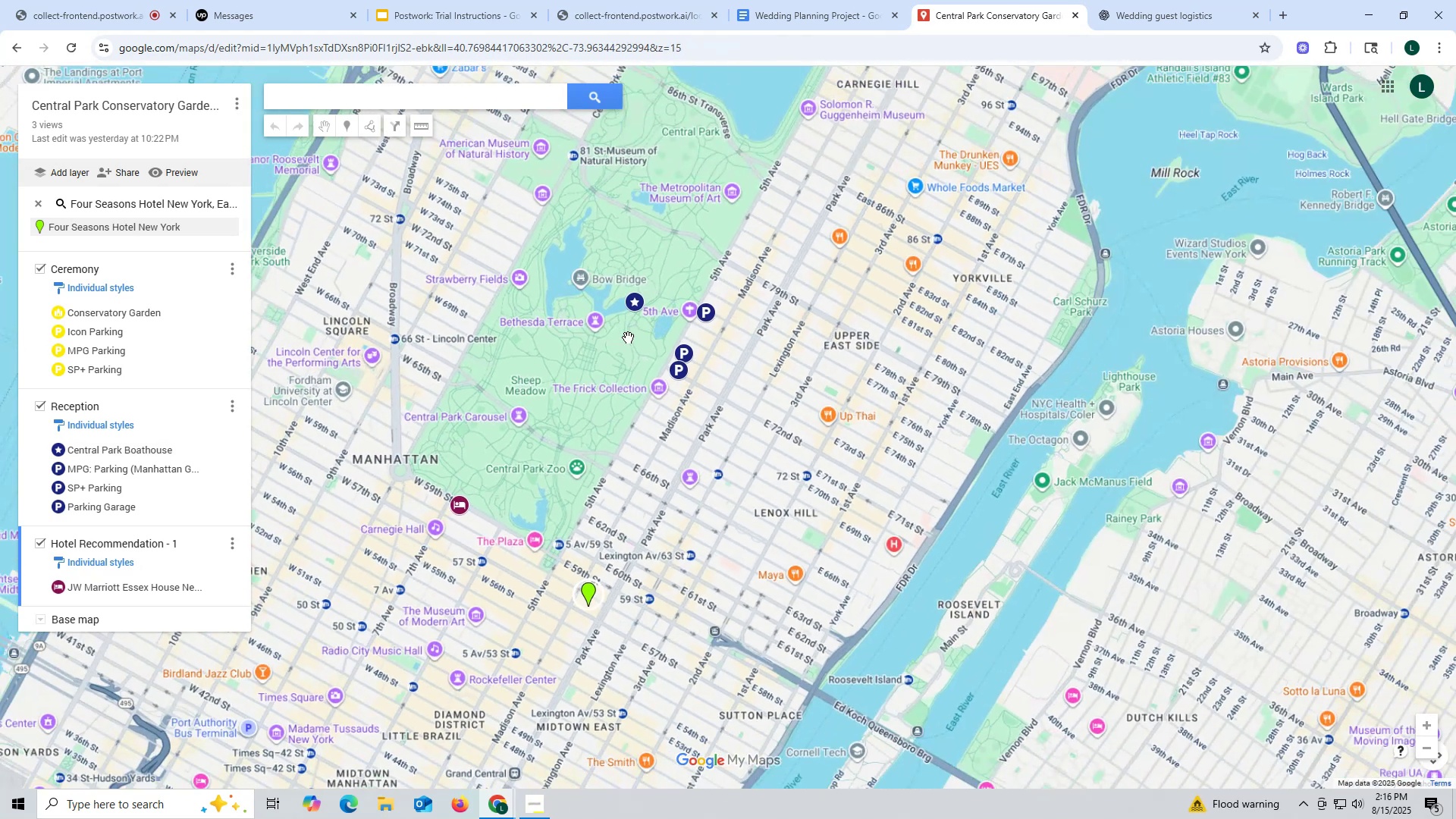 
left_click_drag(start_coordinate=[628, 337], to_coordinate=[614, 398])
 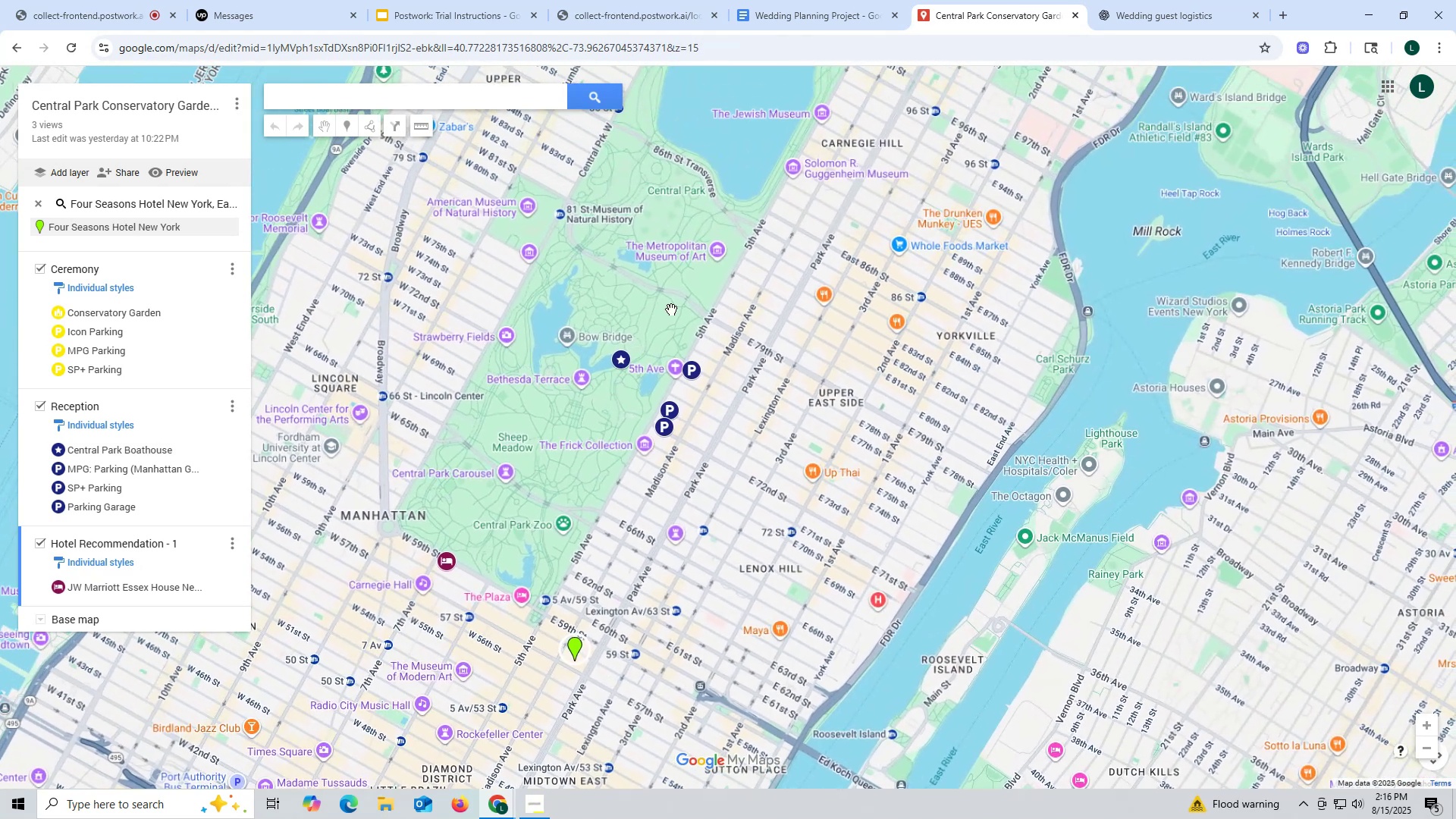 
left_click_drag(start_coordinate=[676, 297], to_coordinate=[644, 475])
 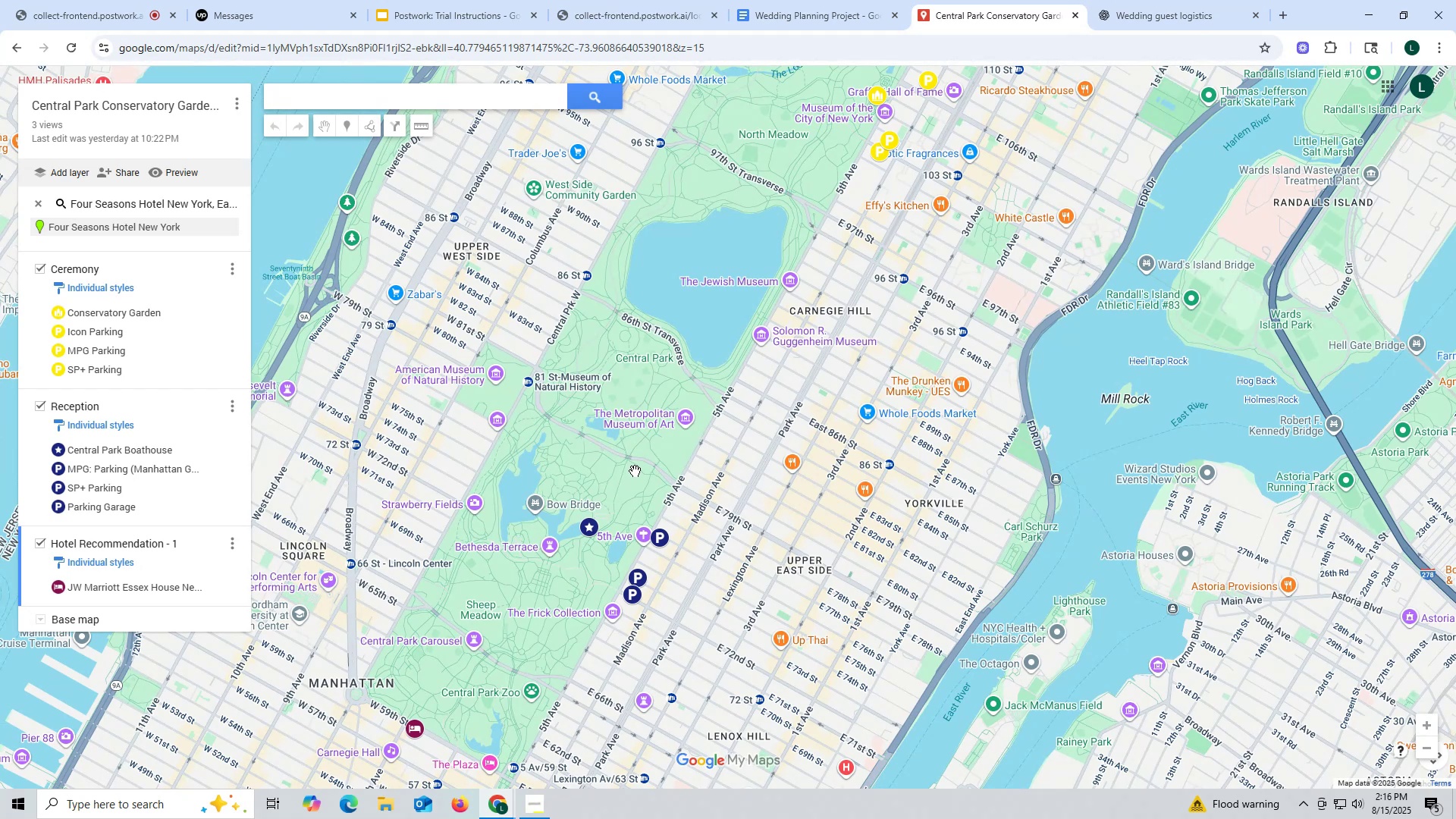 
wait(5.19)
 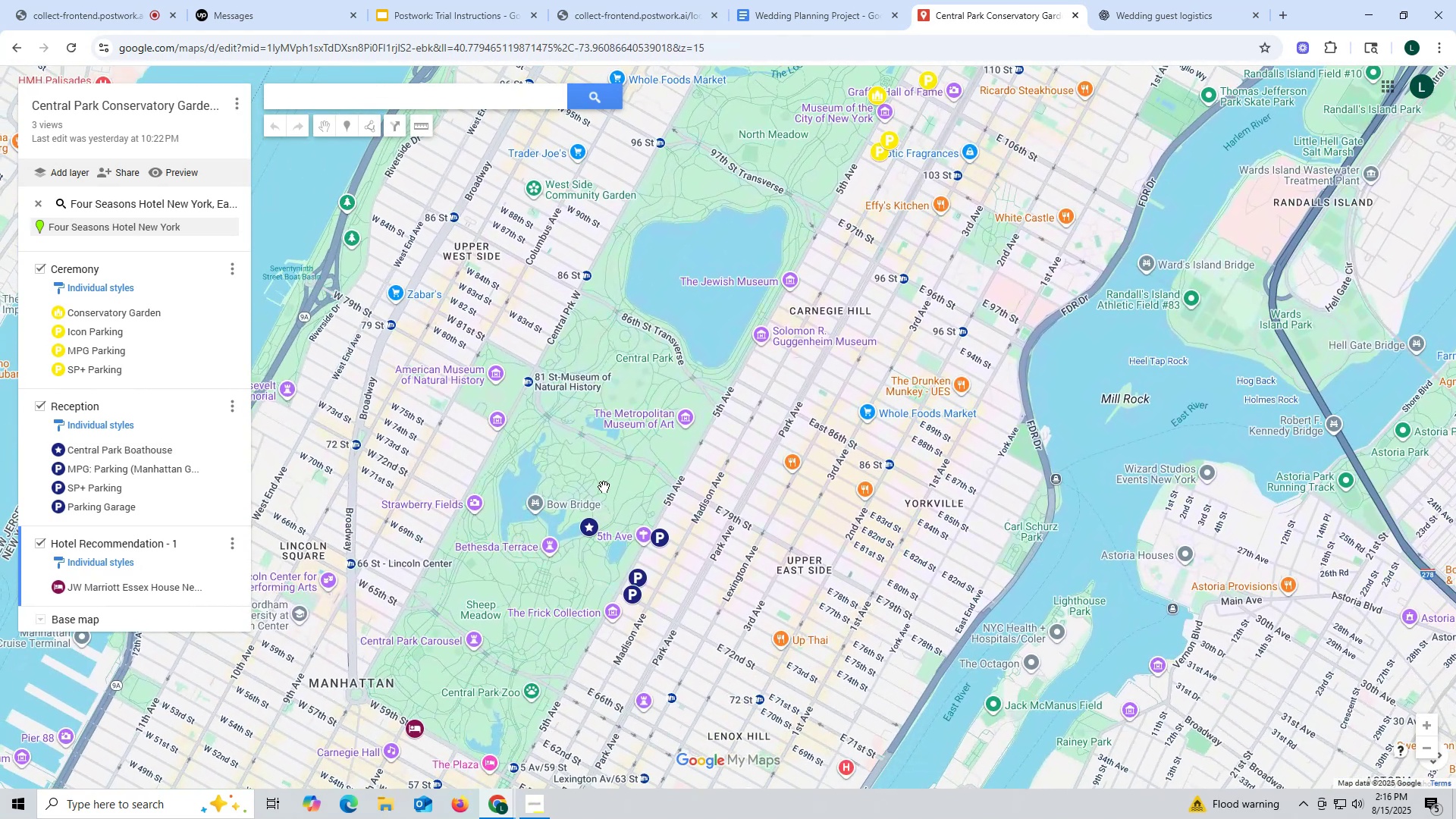 
left_click([136, 314])
 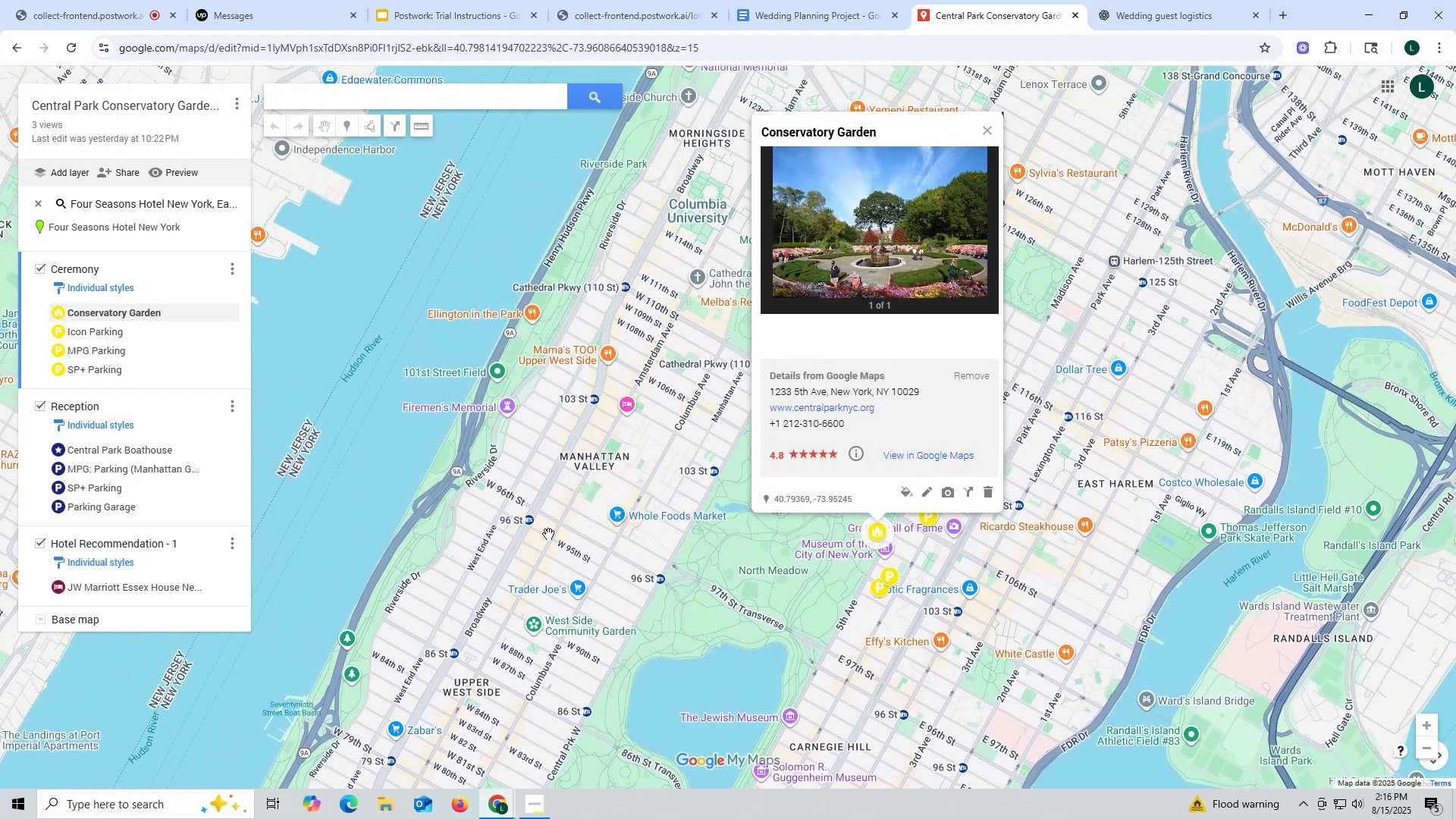 
left_click_drag(start_coordinate=[776, 602], to_coordinate=[541, 471])
 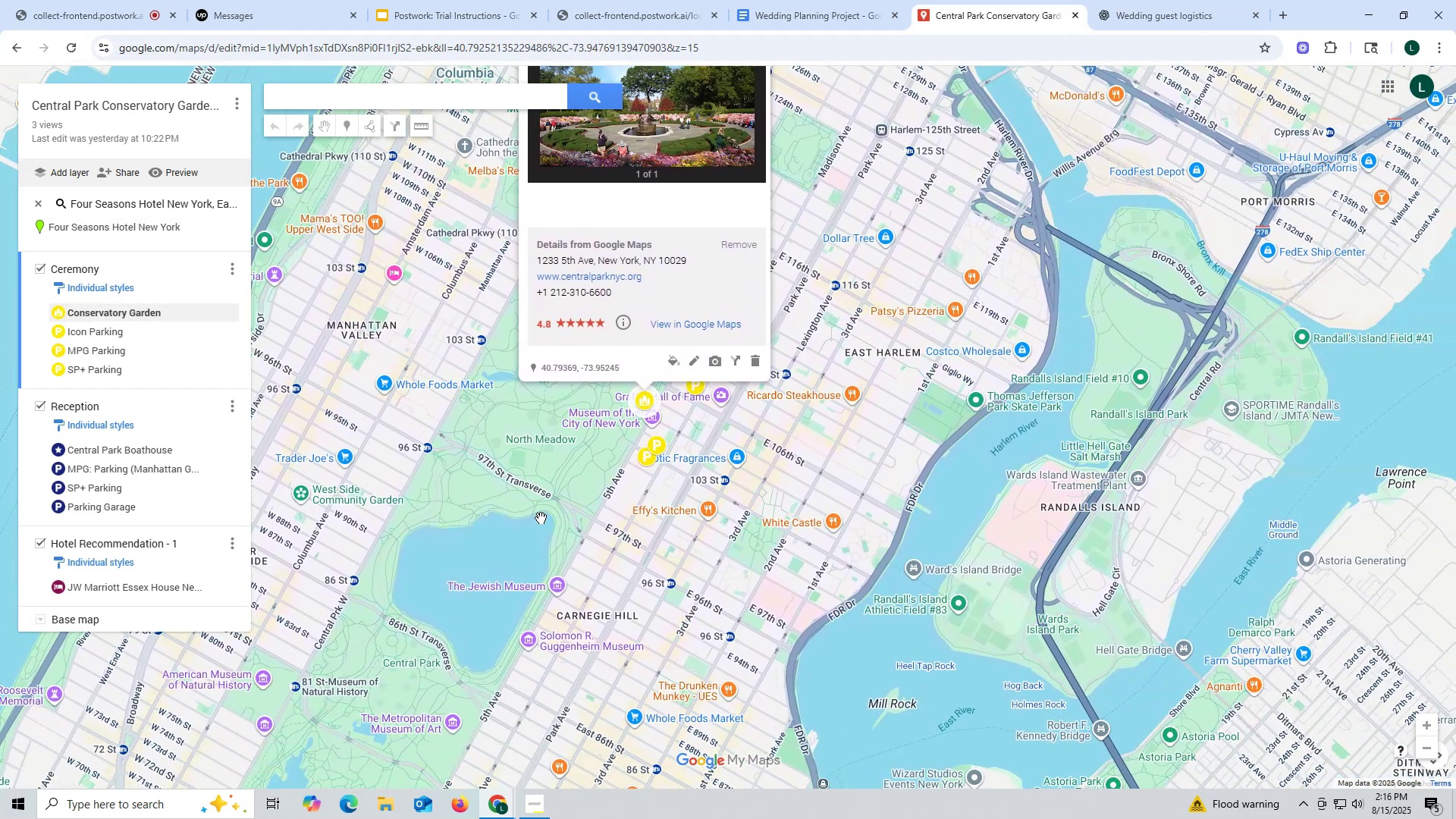 
left_click_drag(start_coordinate=[555, 469], to_coordinate=[626, 419])
 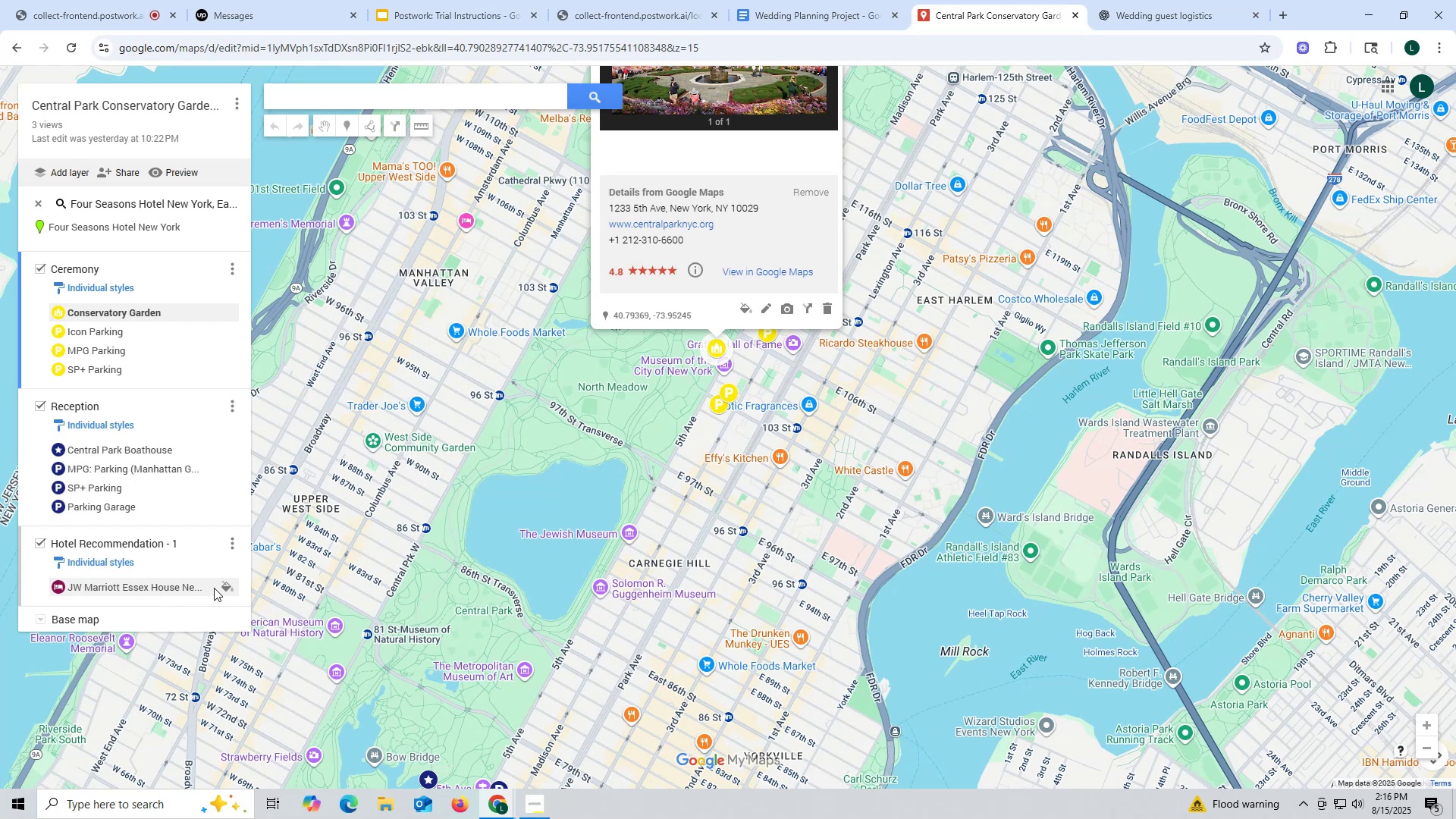 
left_click([180, 582])
 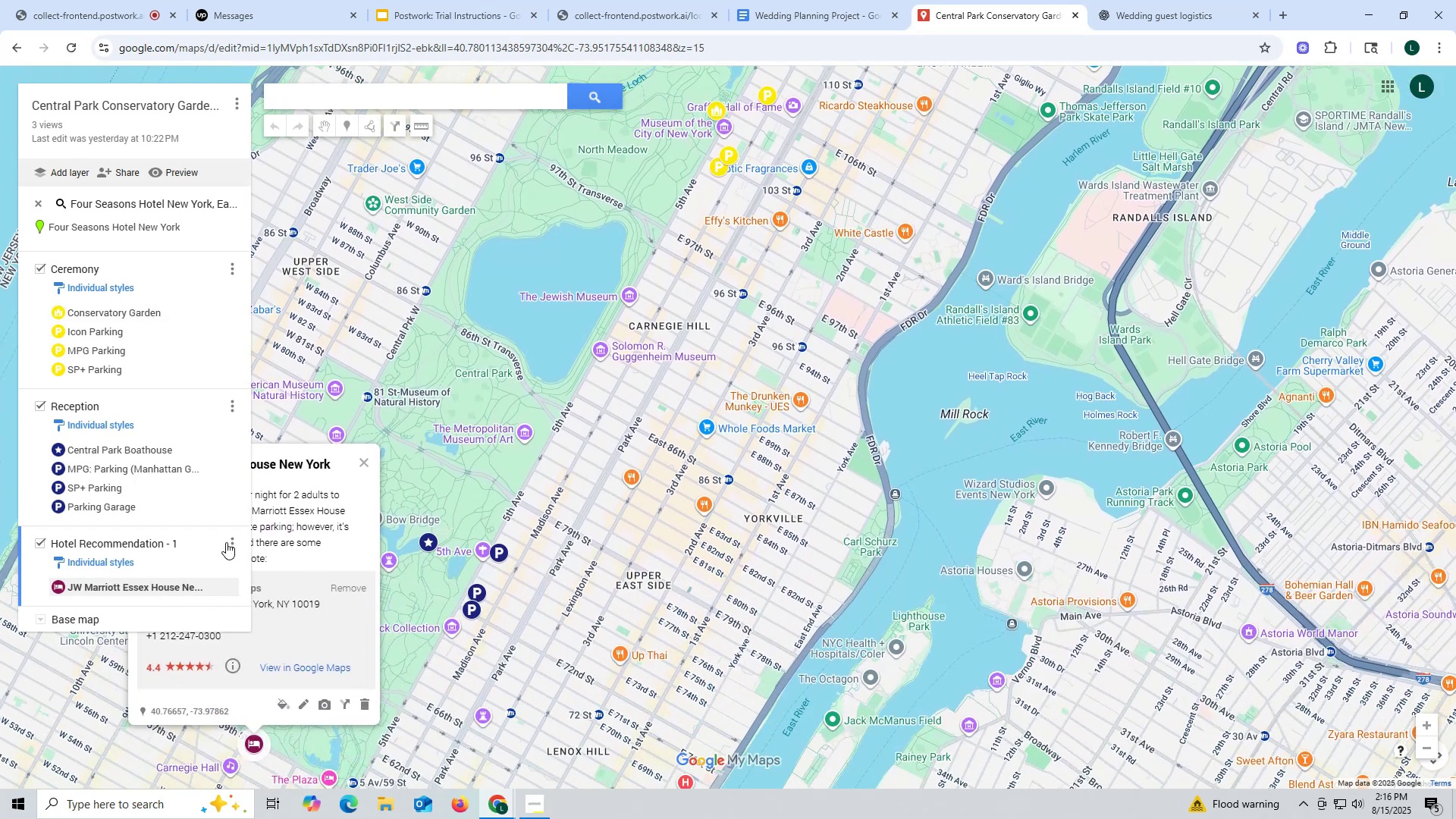 
left_click([232, 546])
 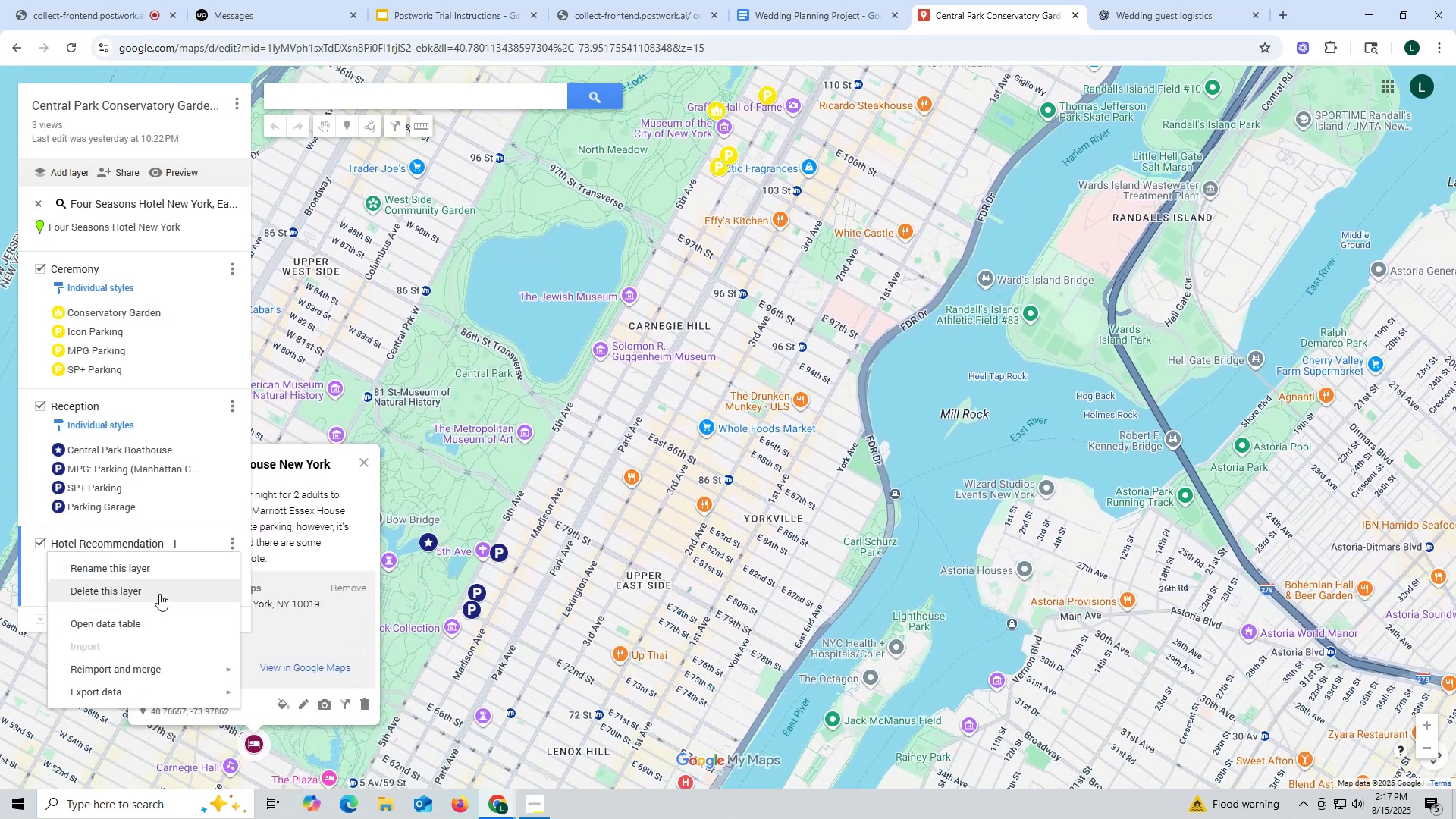 
left_click([159, 593])
 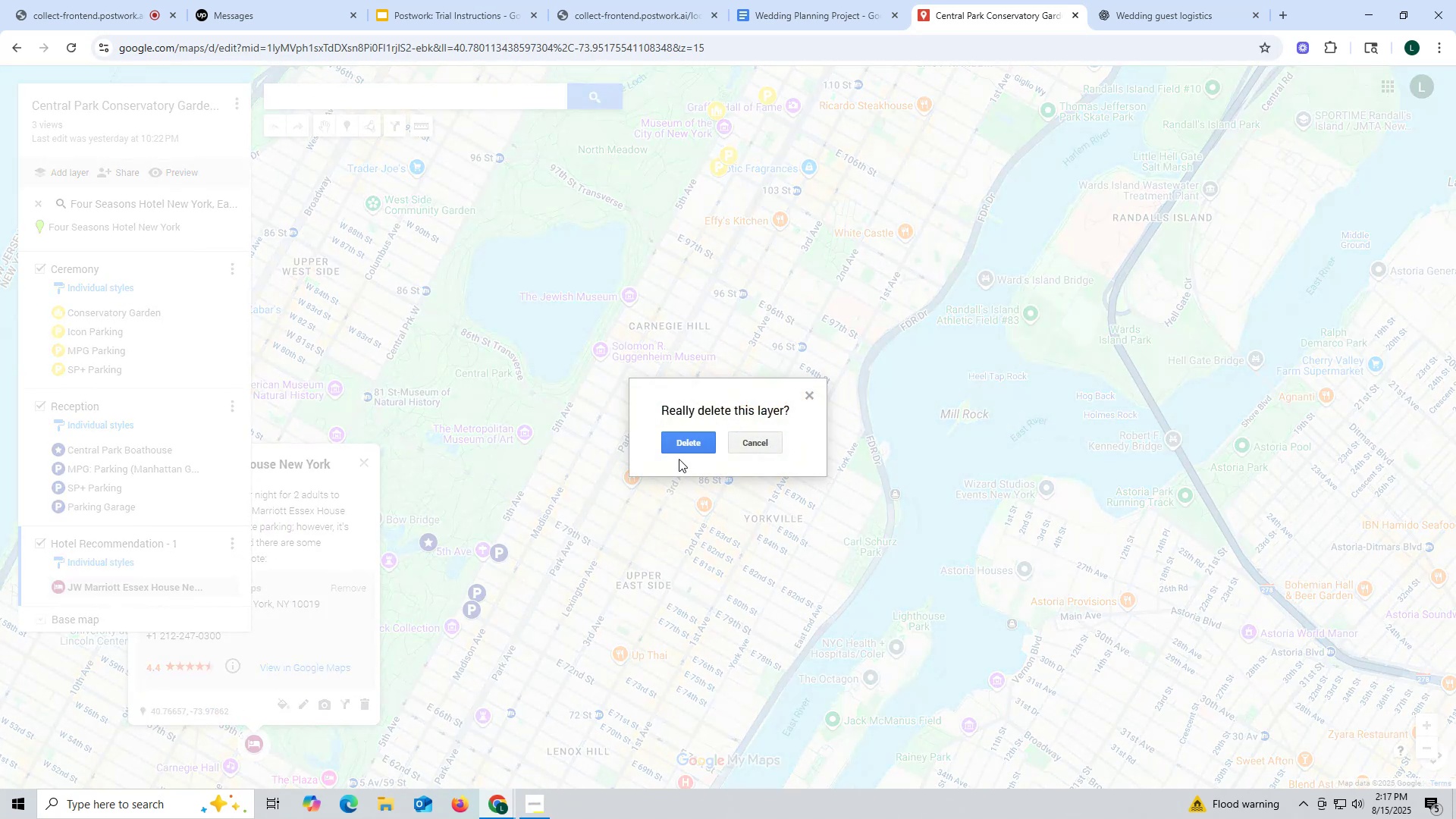 
left_click([684, 438])
 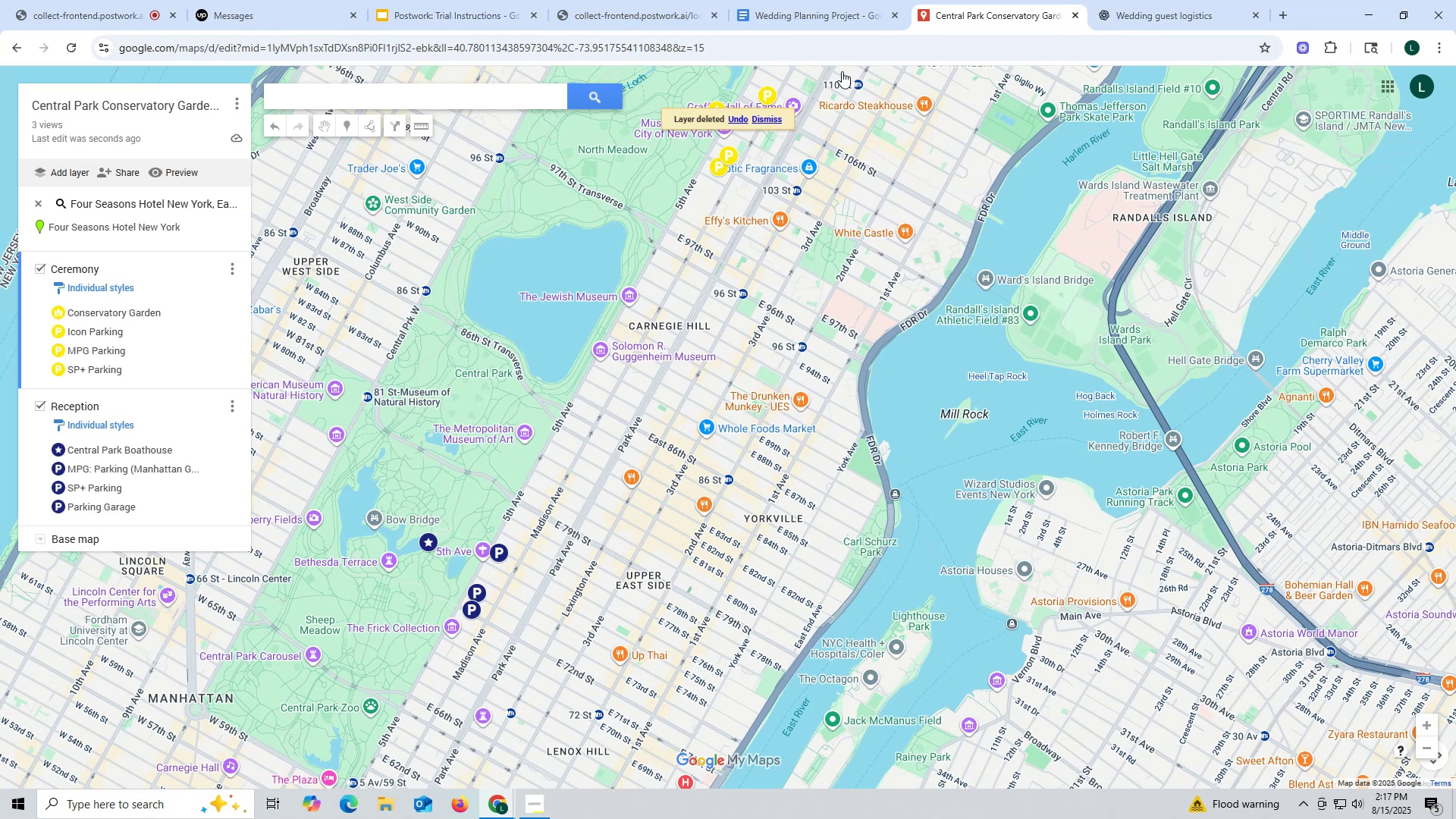 
left_click([118, 313])
 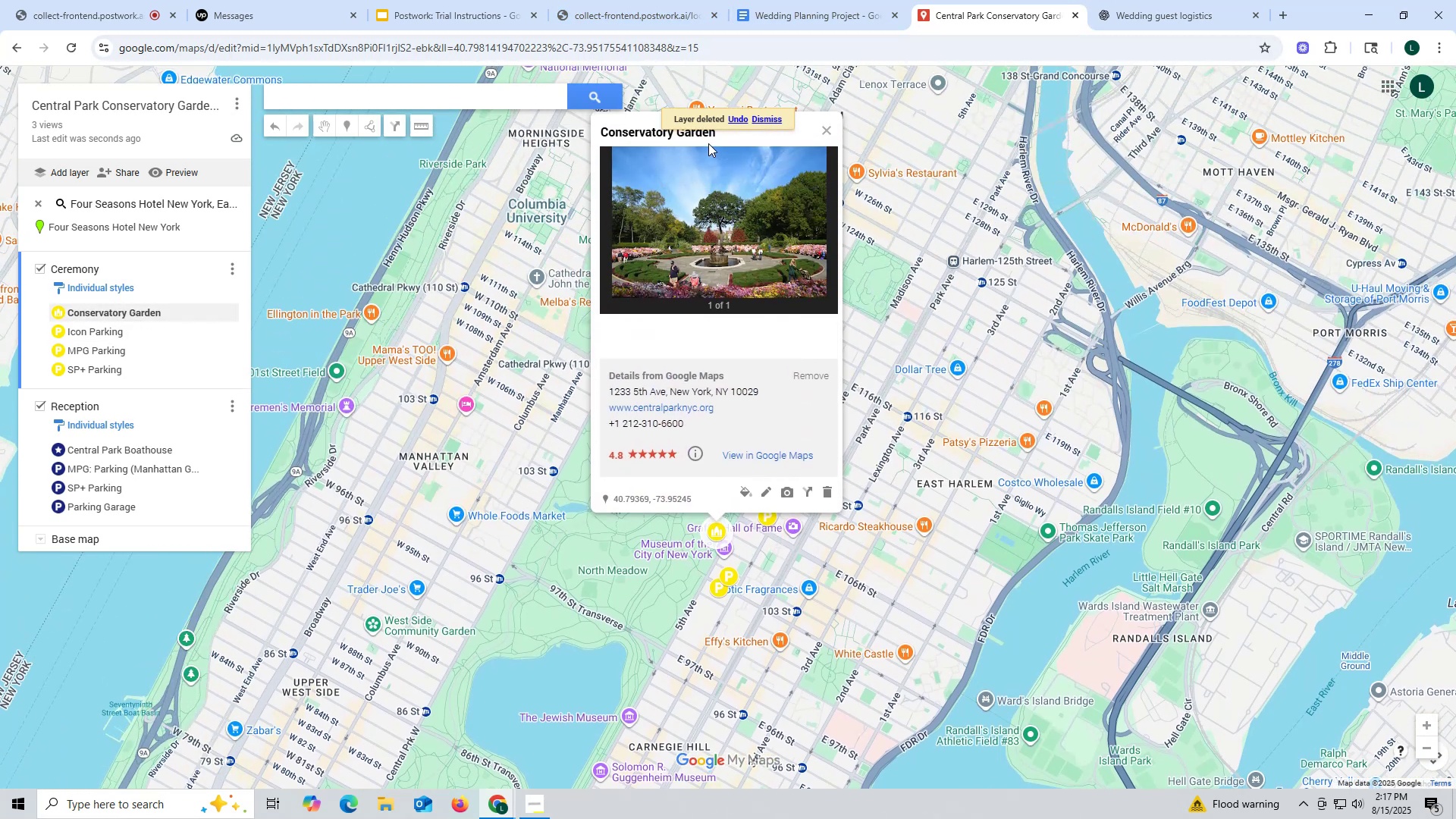 
left_click_drag(start_coordinate=[720, 134], to_coordinate=[603, 134])
 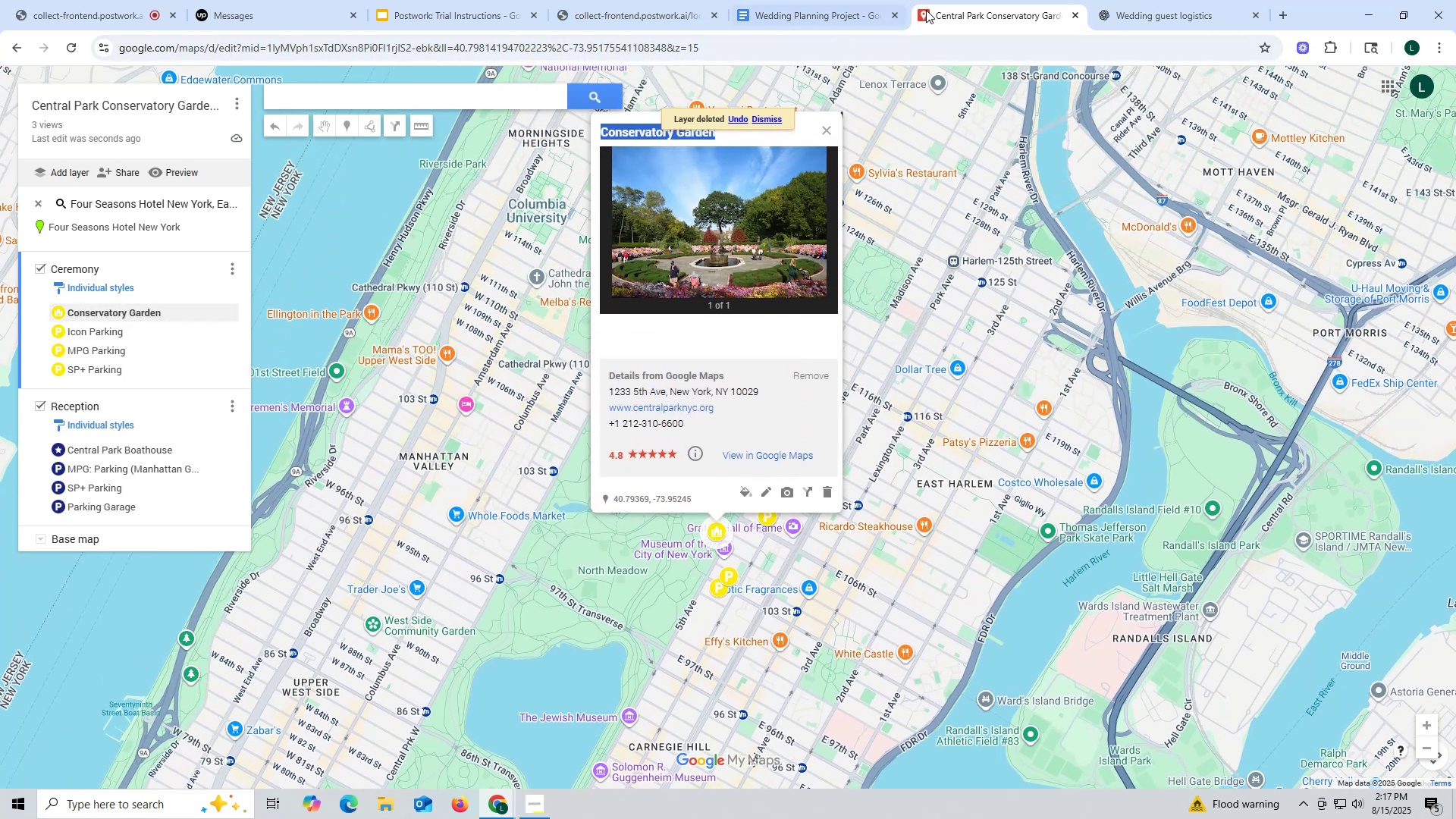 
key(Control+ControlLeft)
 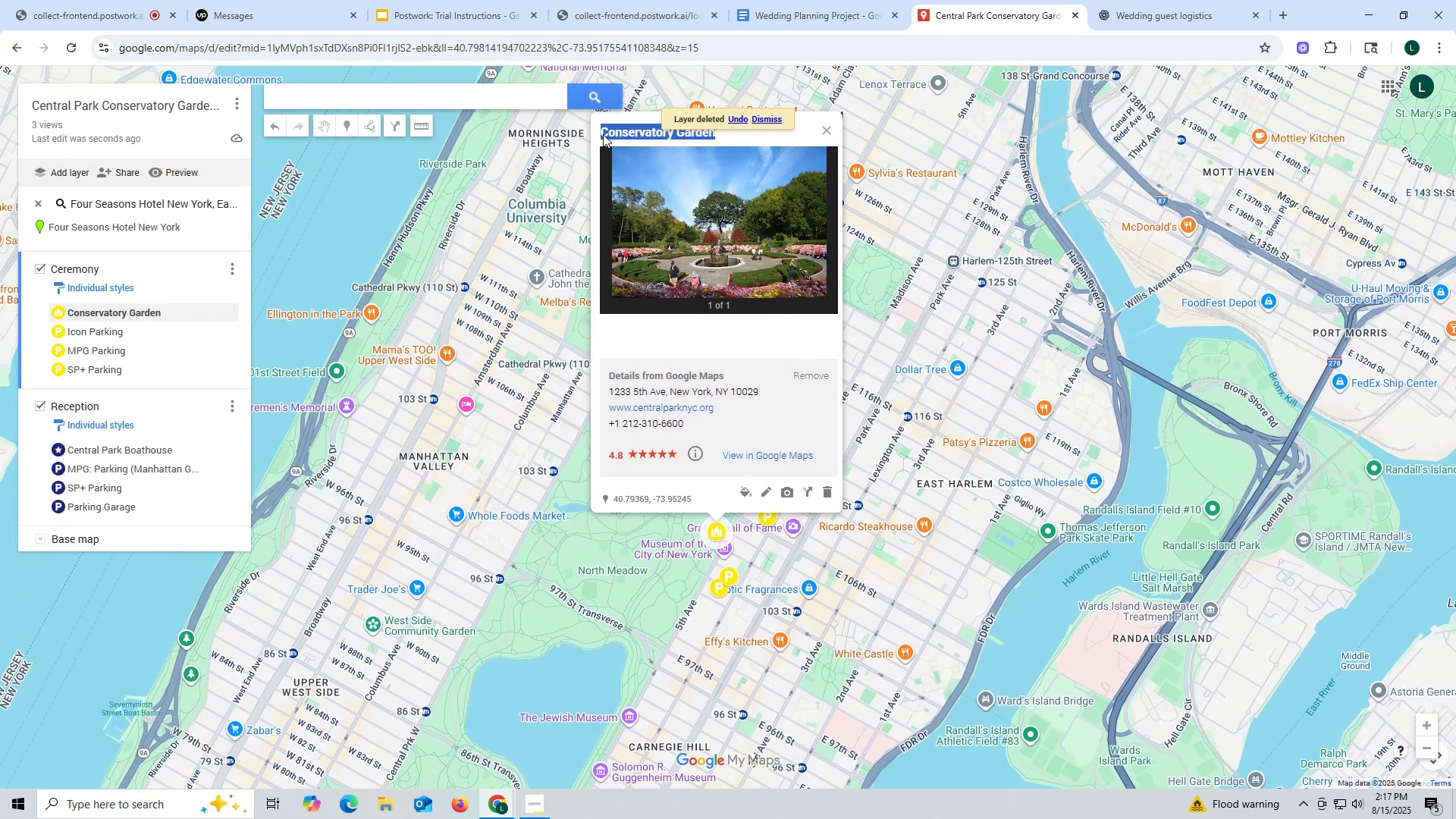 
key(Control+C)
 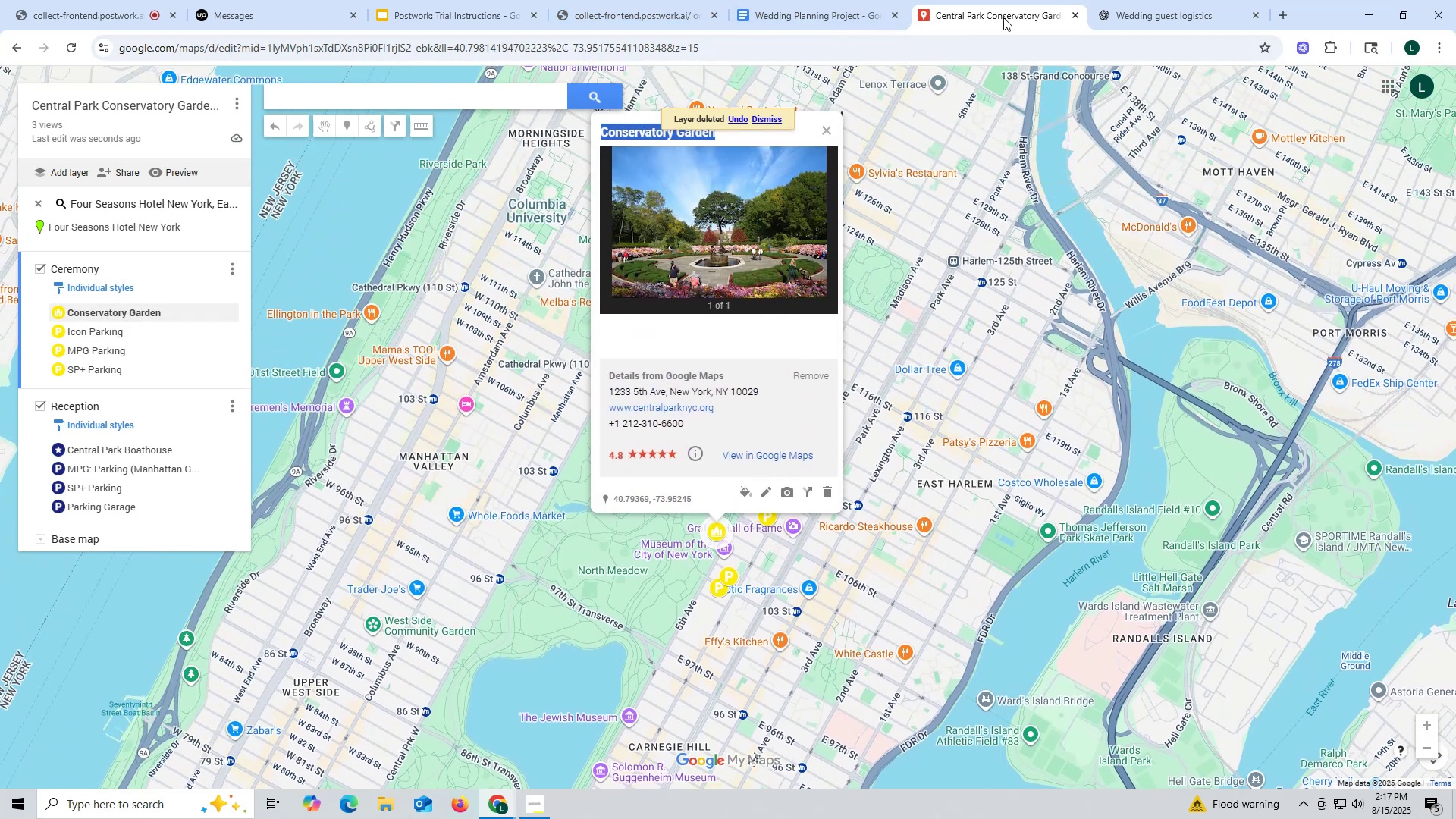 
left_click([1132, 16])
 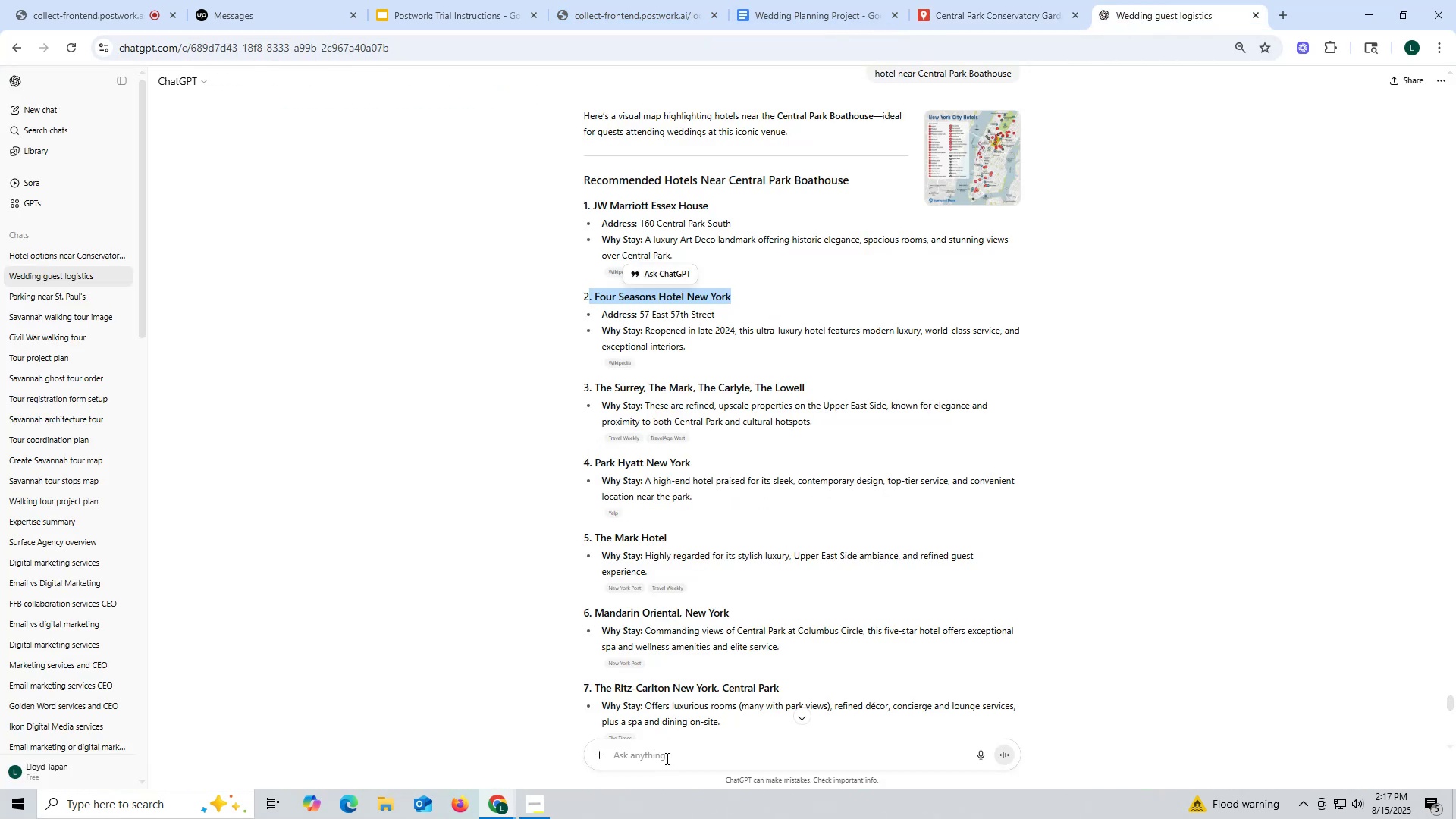 
key(Control+ControlLeft)
 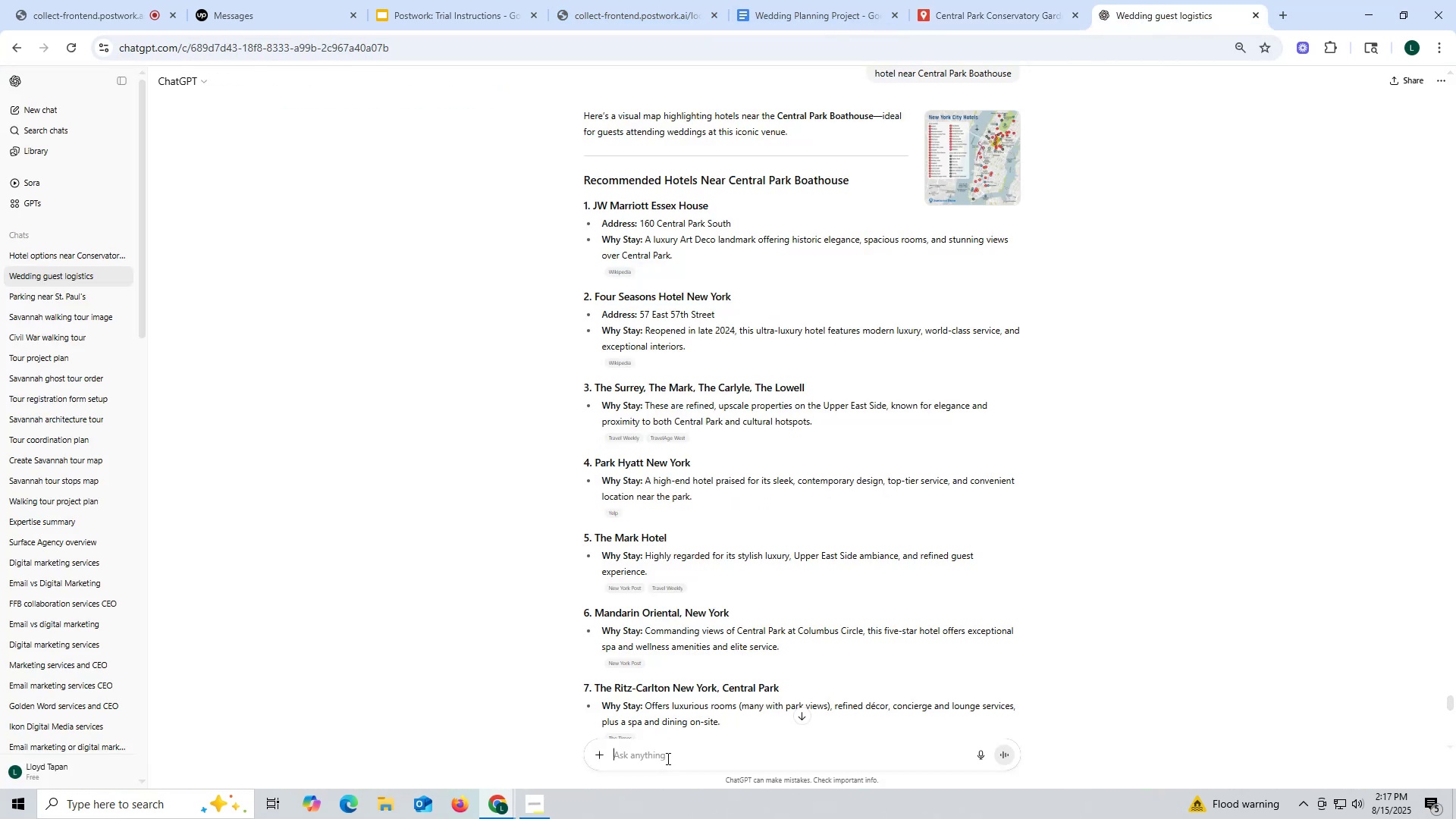 
key(Control+V)
 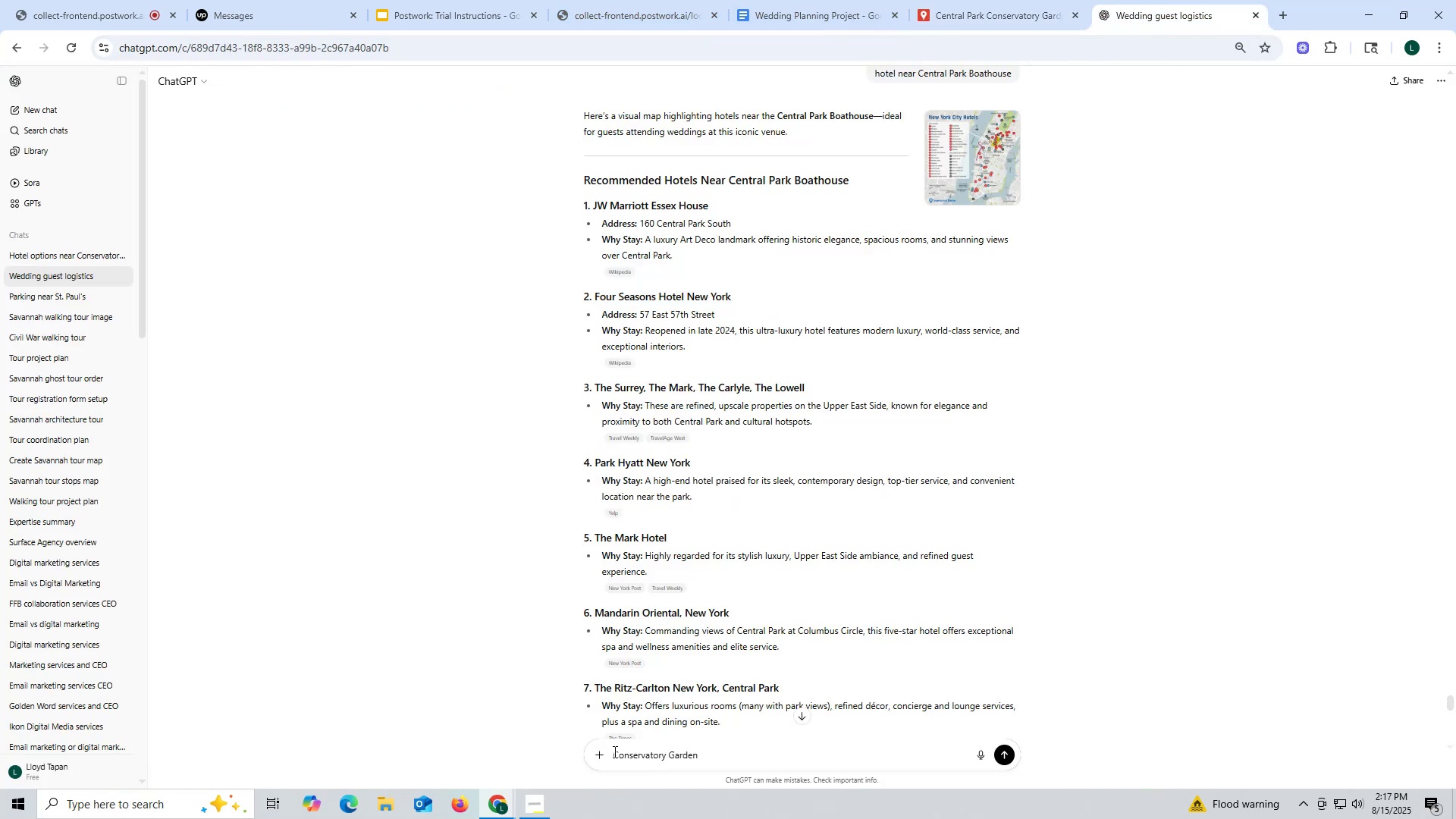 
left_click([612, 755])
 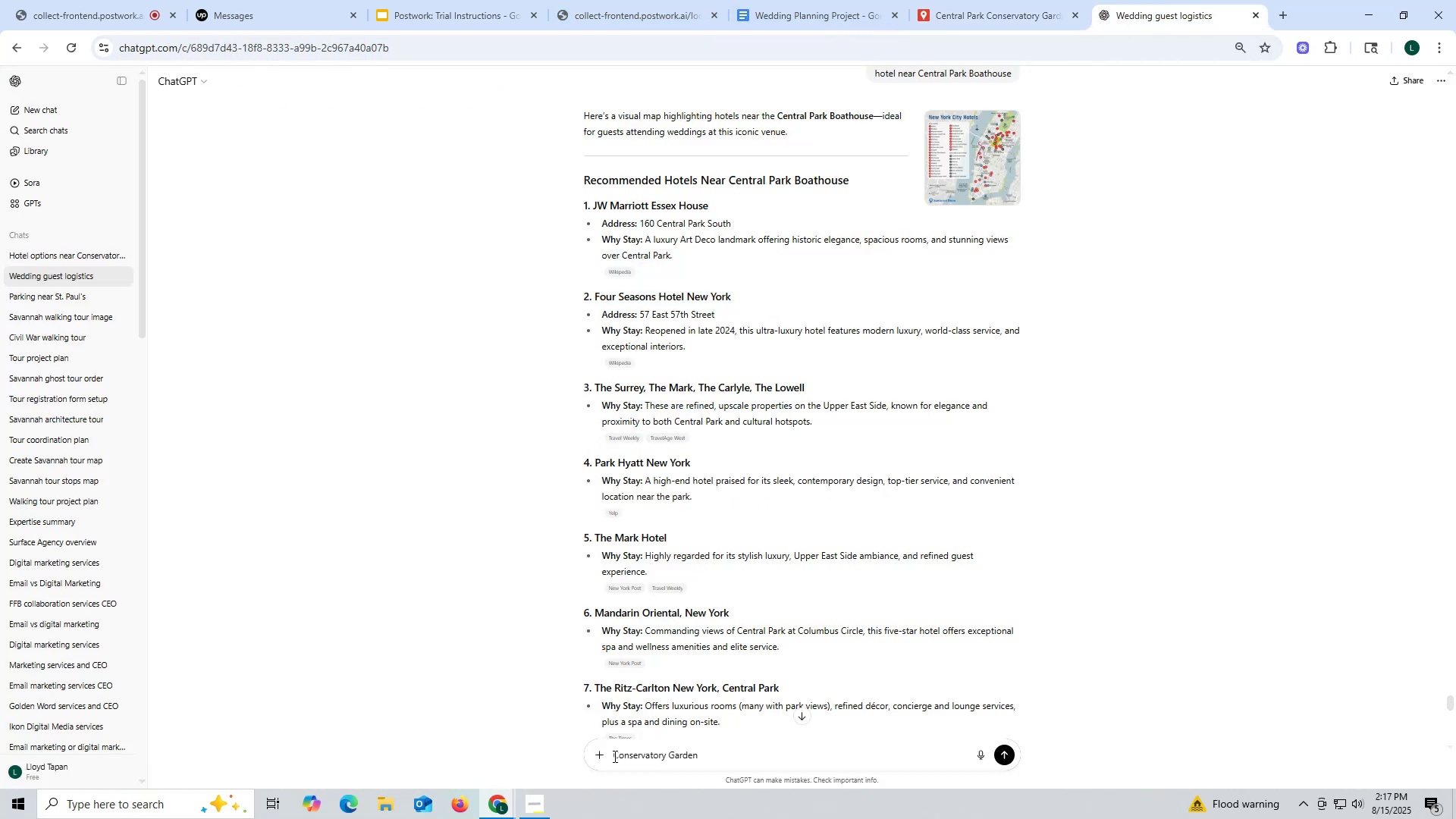 
type(hotel)
key(Backspace)
key(Backspace)
key(Backspace)
key(Backspace)
key(Backspace)
 